 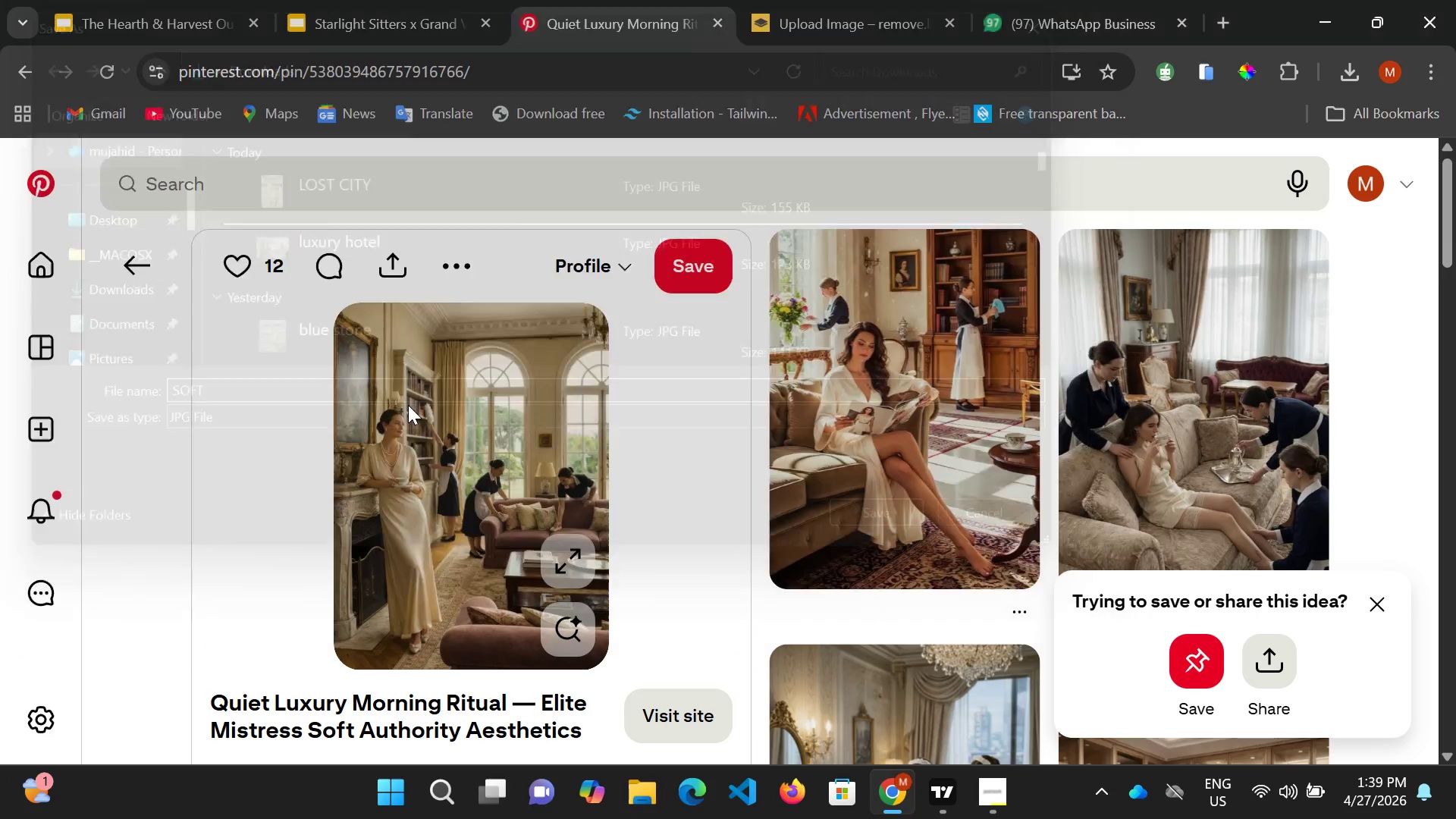 
key(Enter)
 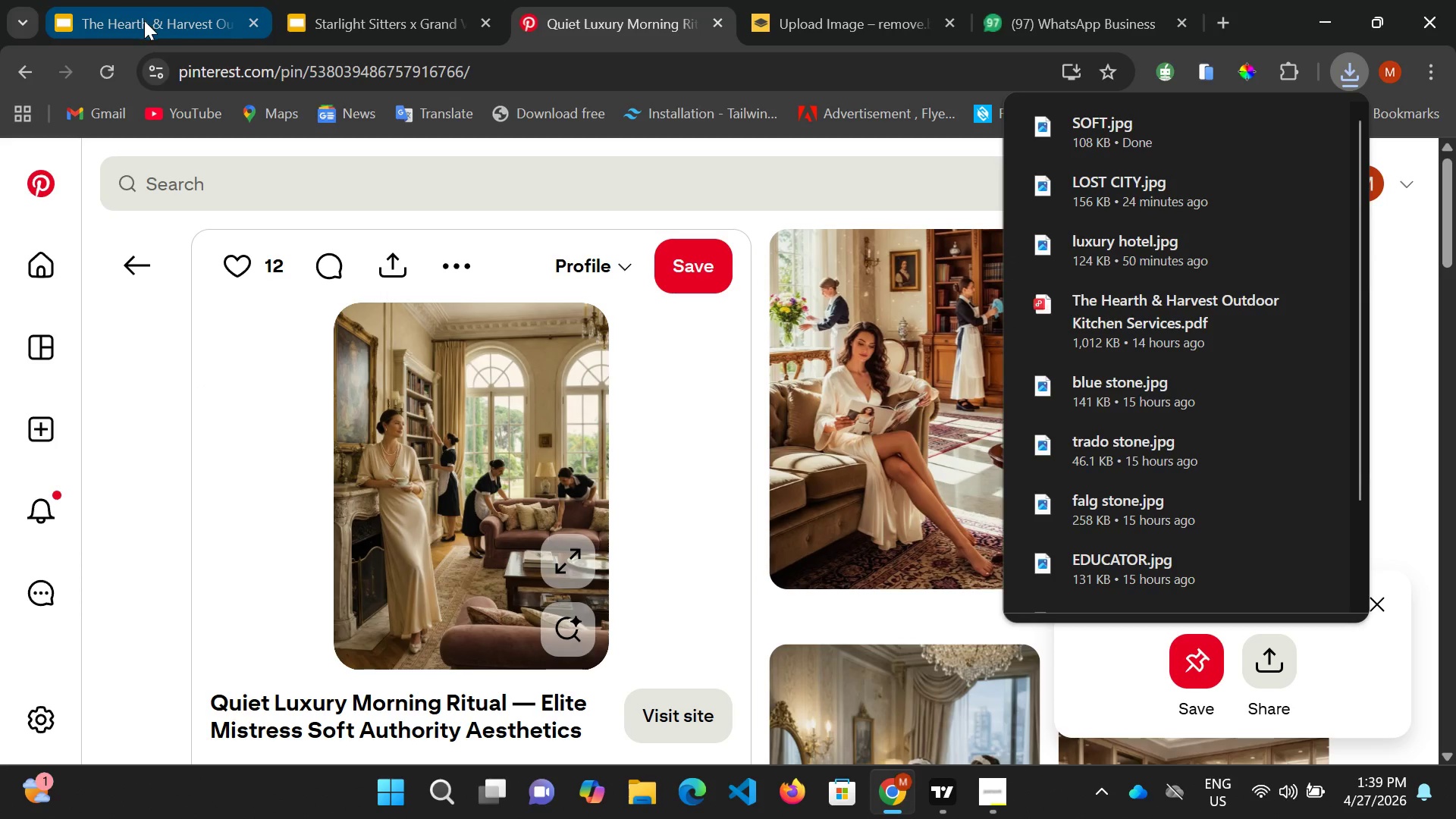 
left_click([329, 27])
 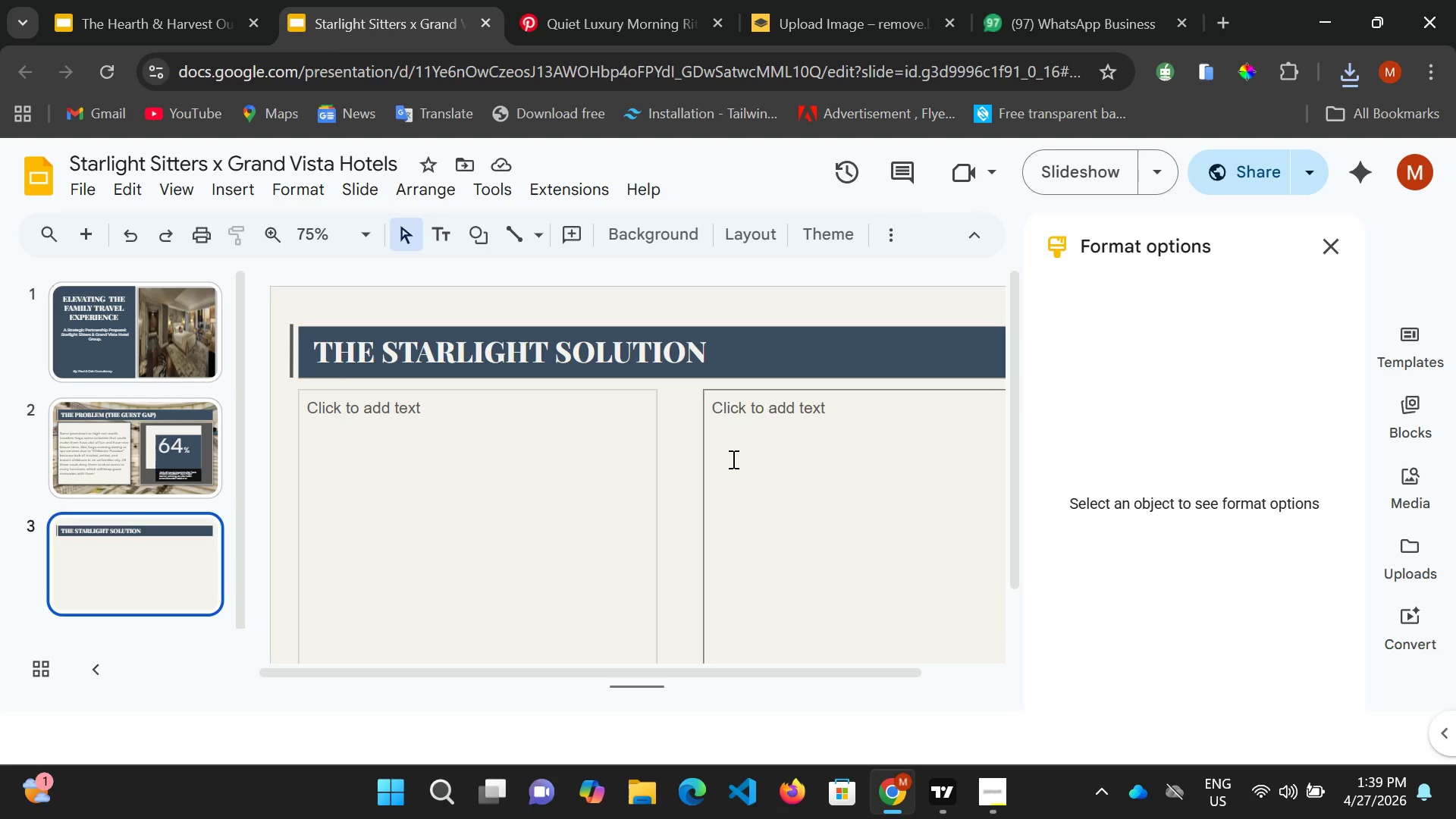 
left_click([732, 459])
 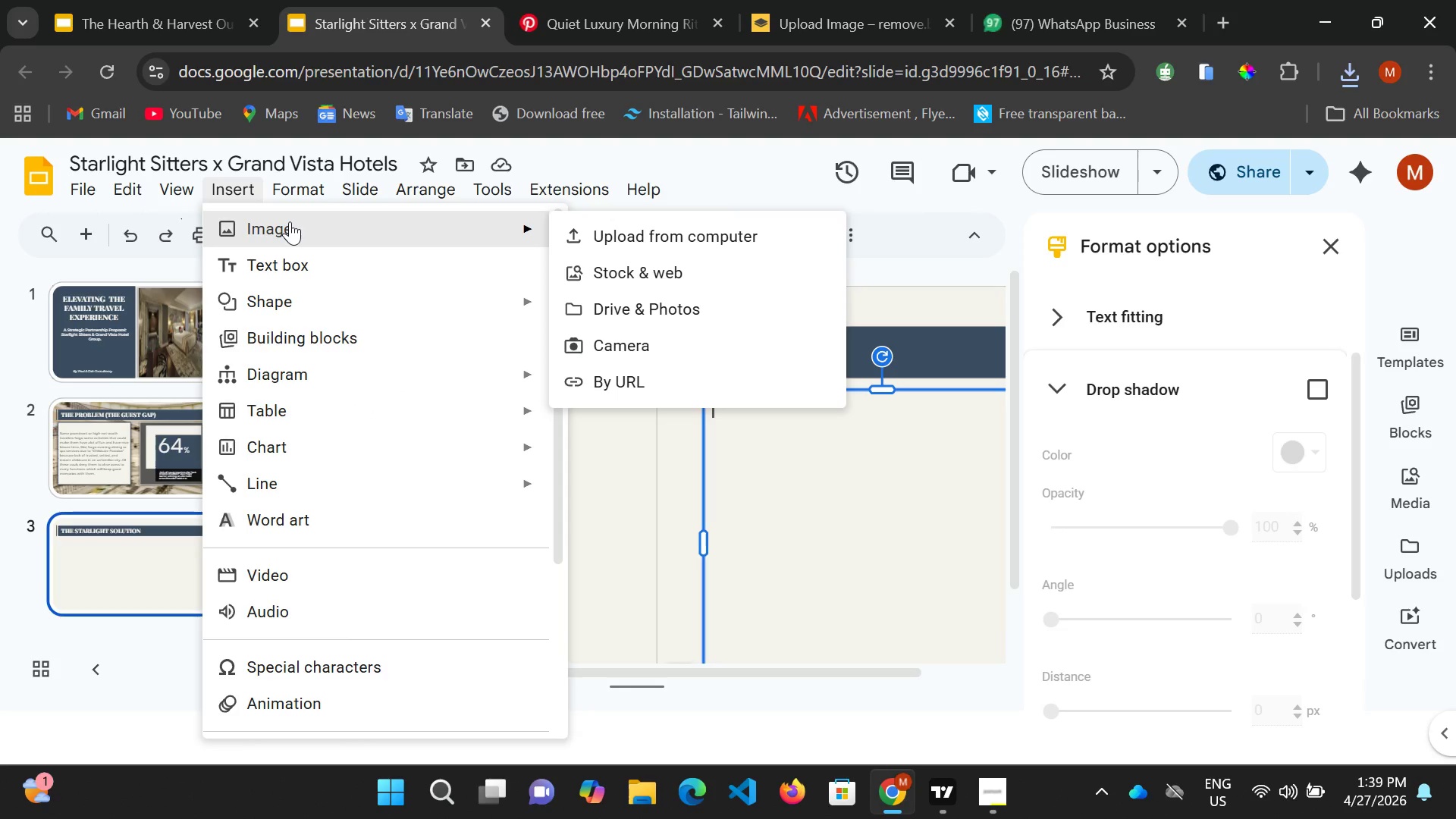 
left_click([629, 231])
 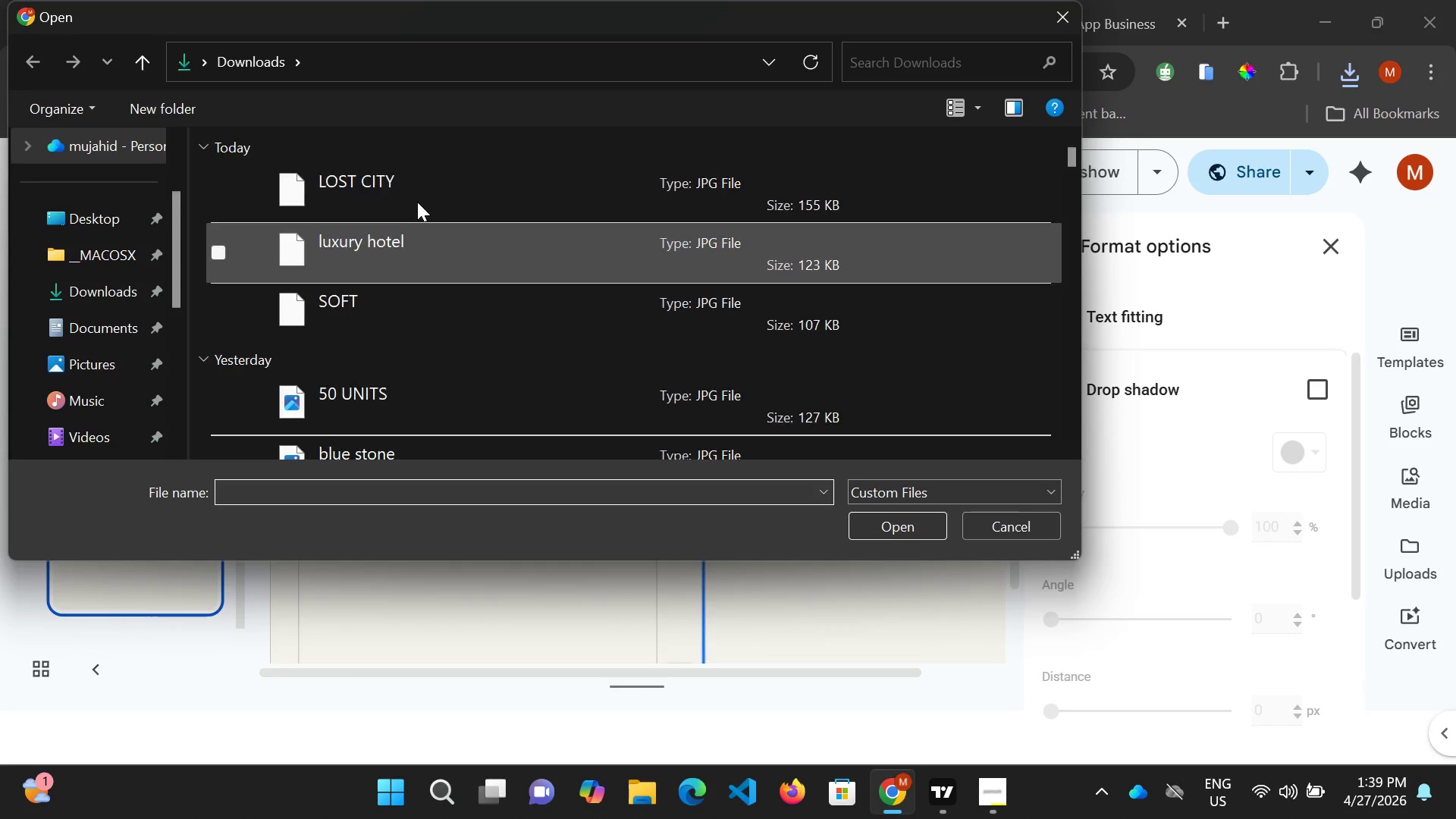 
left_click([417, 185])
 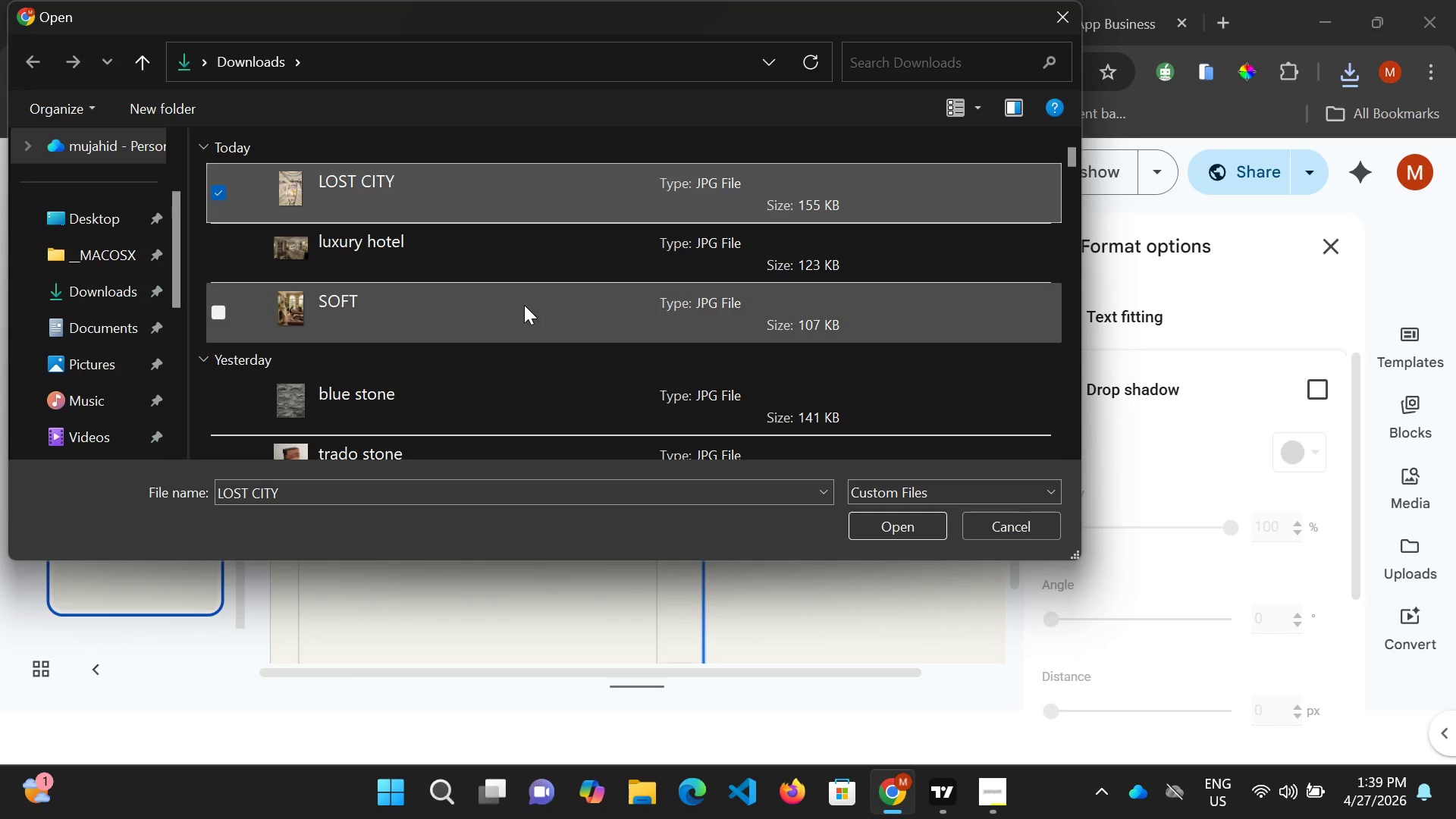 
left_click([523, 305])
 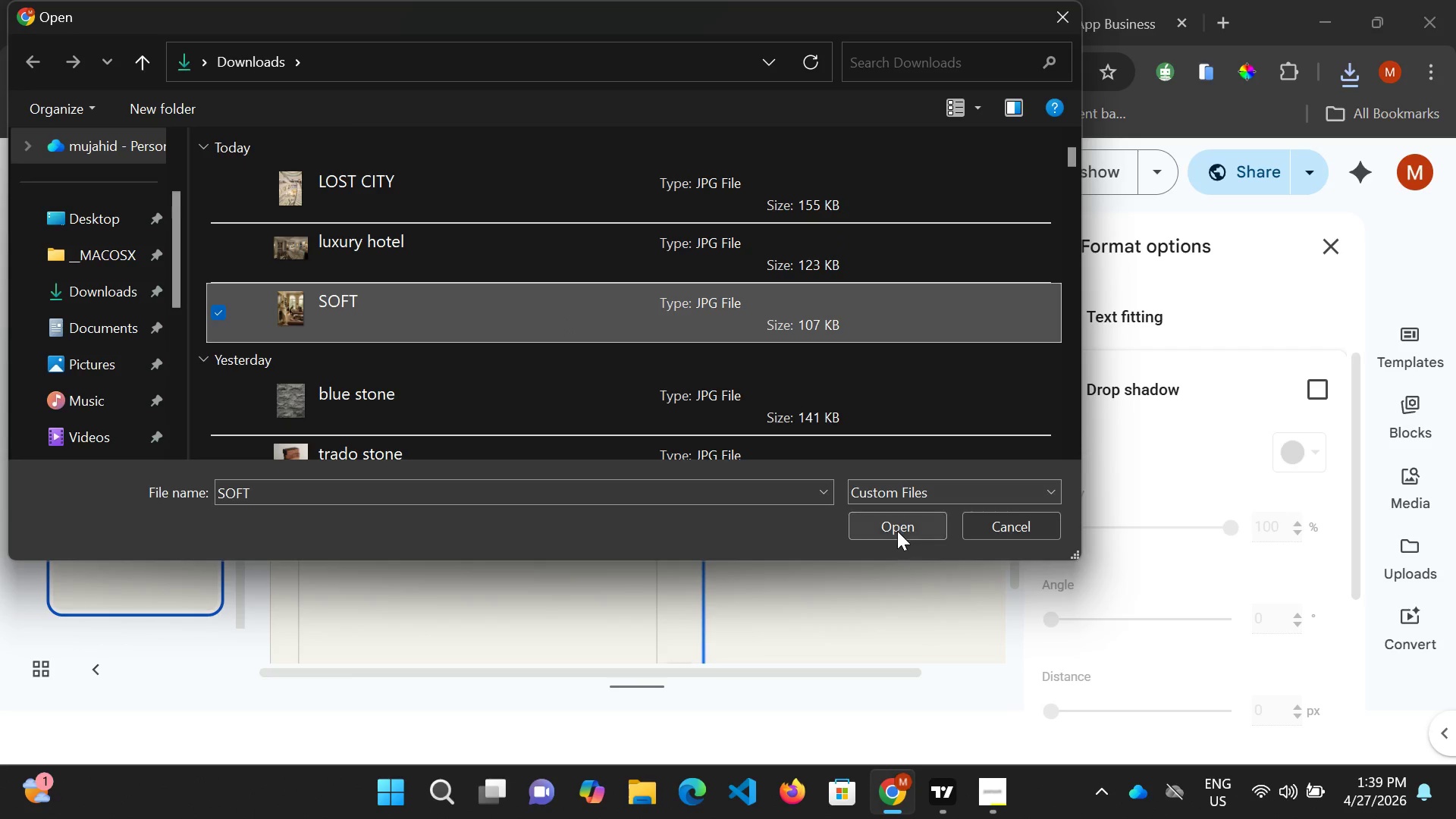 
left_click([896, 531])
 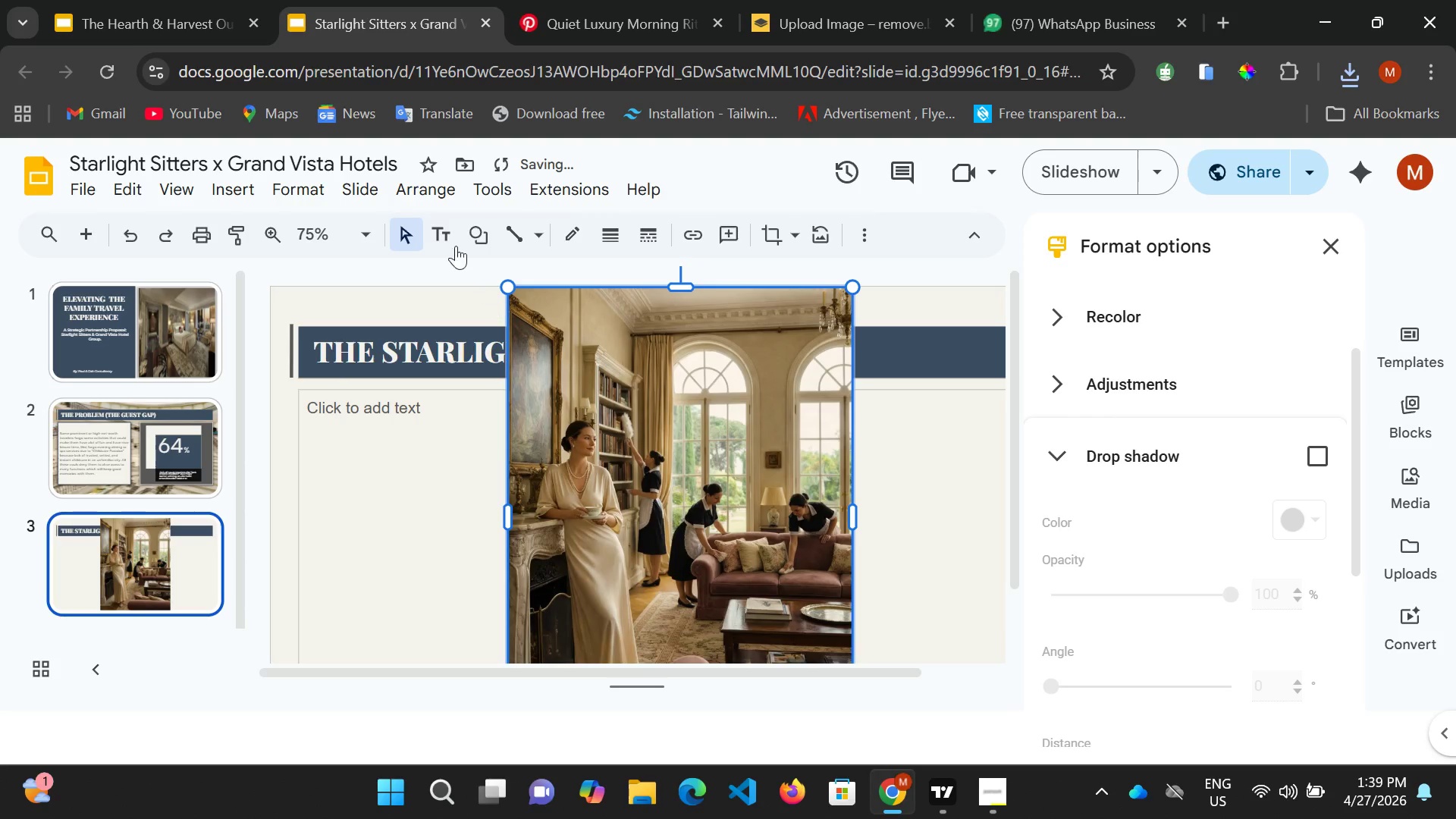 
left_click([268, 233])
 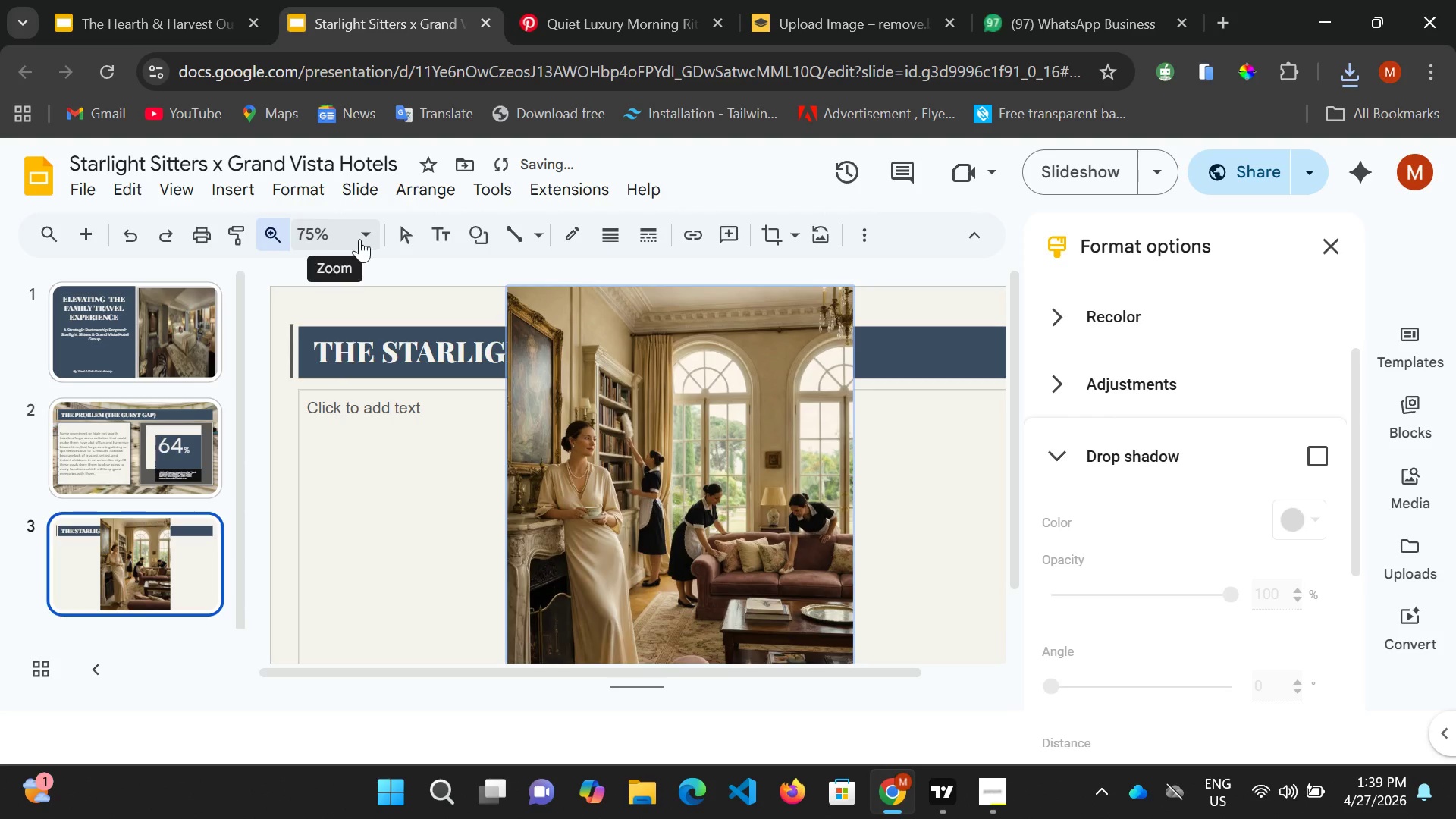 
left_click([361, 239])
 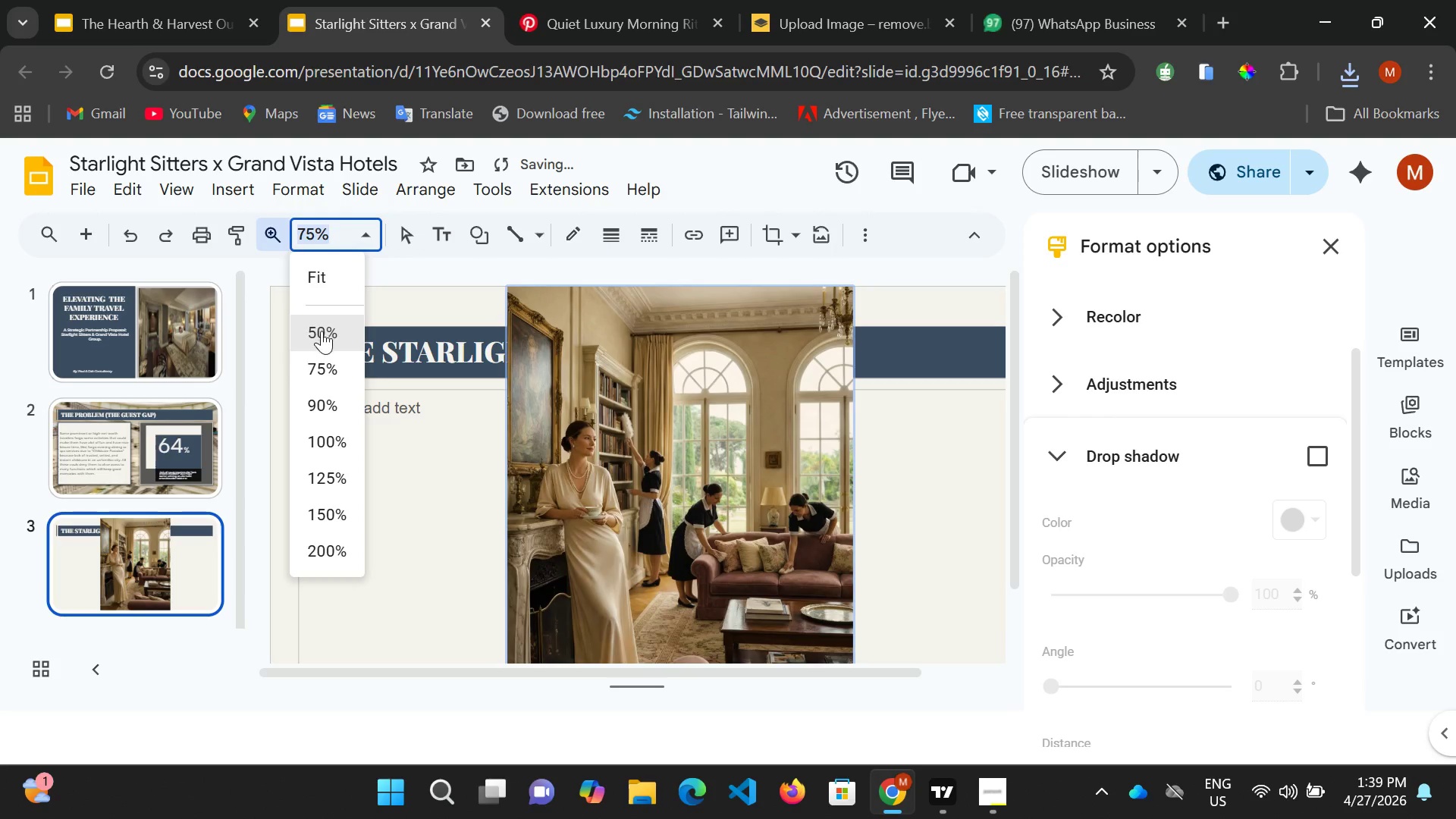 
left_click([322, 331])
 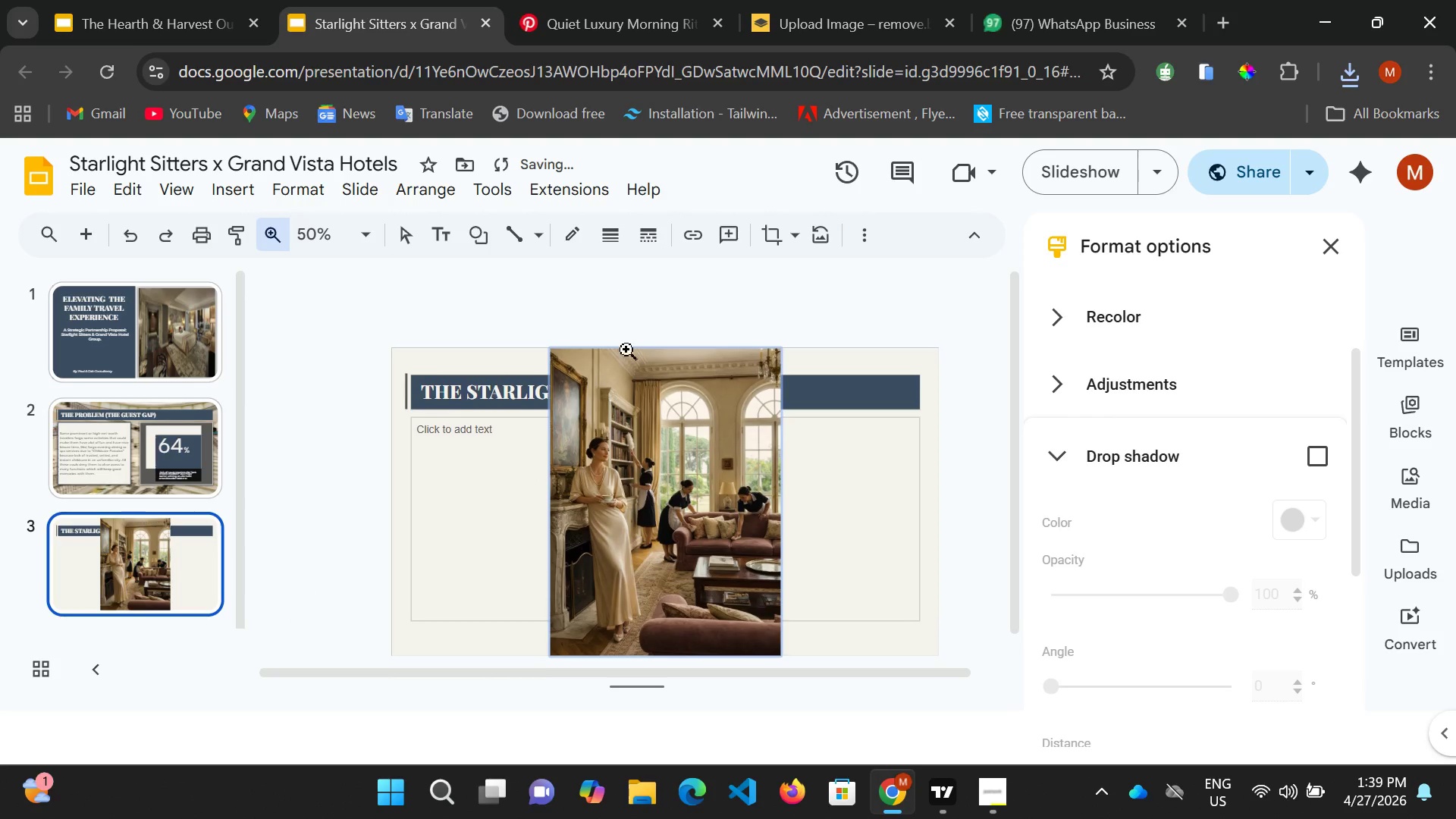 
scroll: coordinate [682, 381], scroll_direction: down, amount: 3.0
 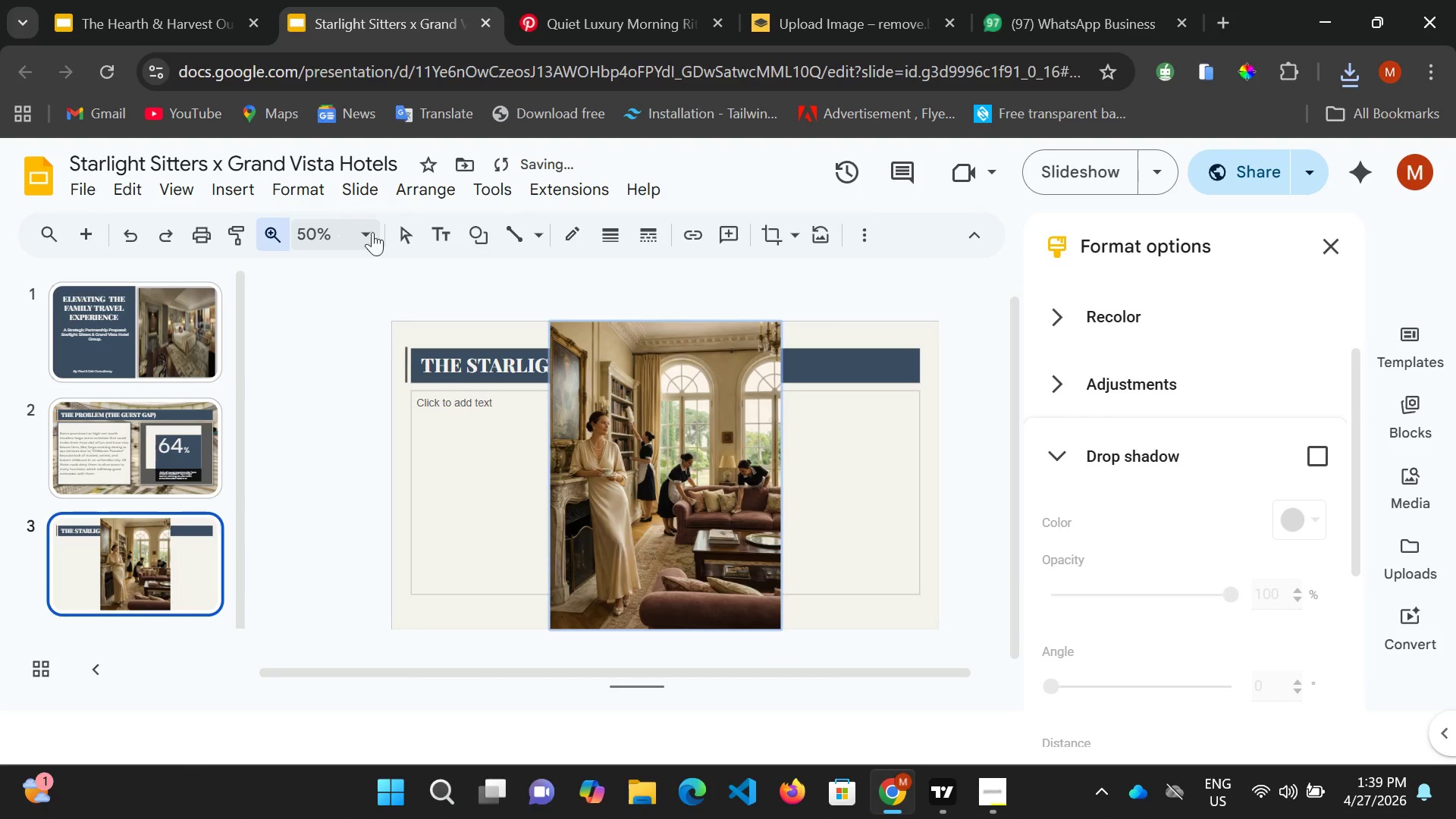 
left_click([396, 238])
 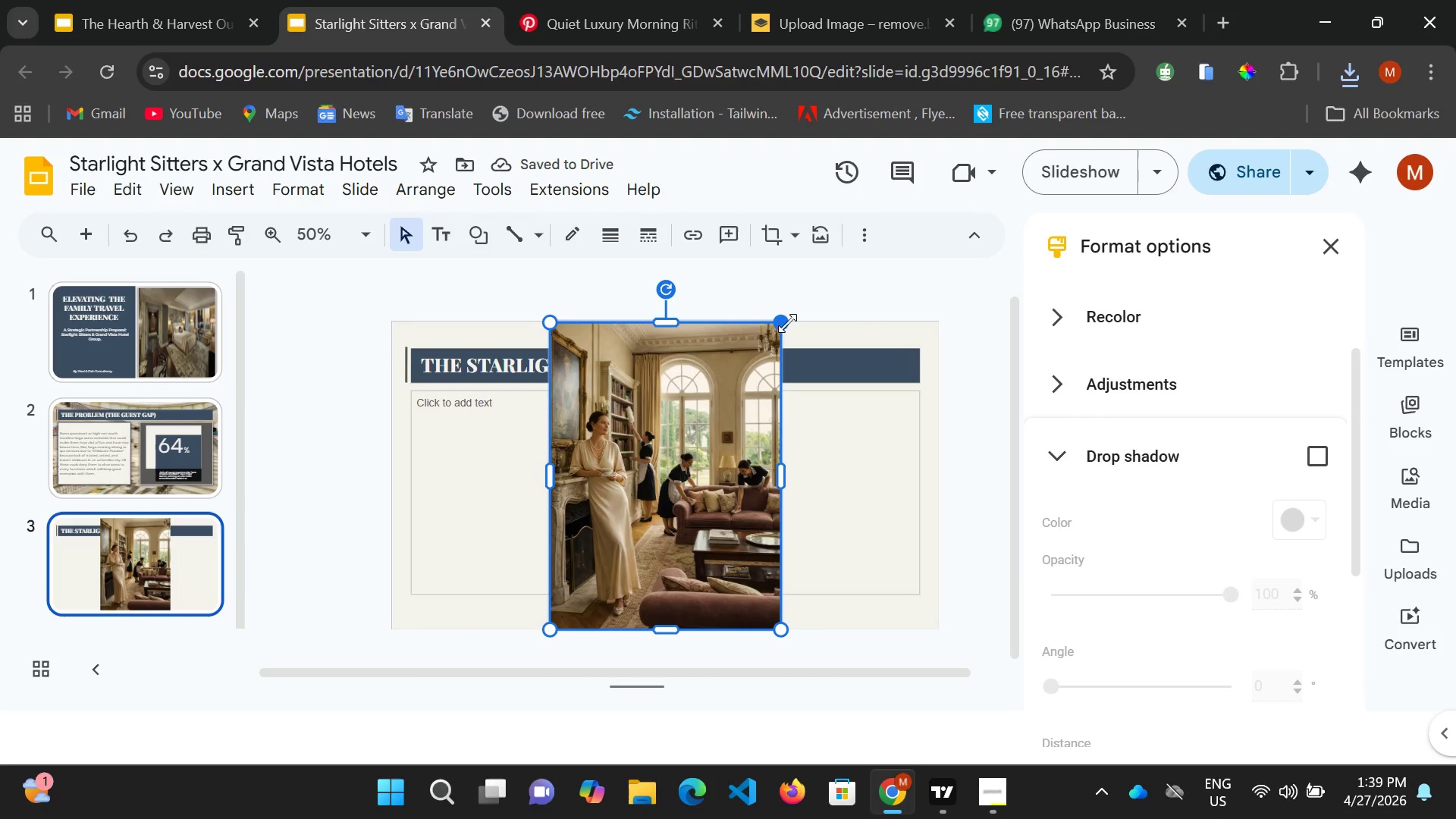 
left_click_drag(start_coordinate=[787, 322], to_coordinate=[730, 376])
 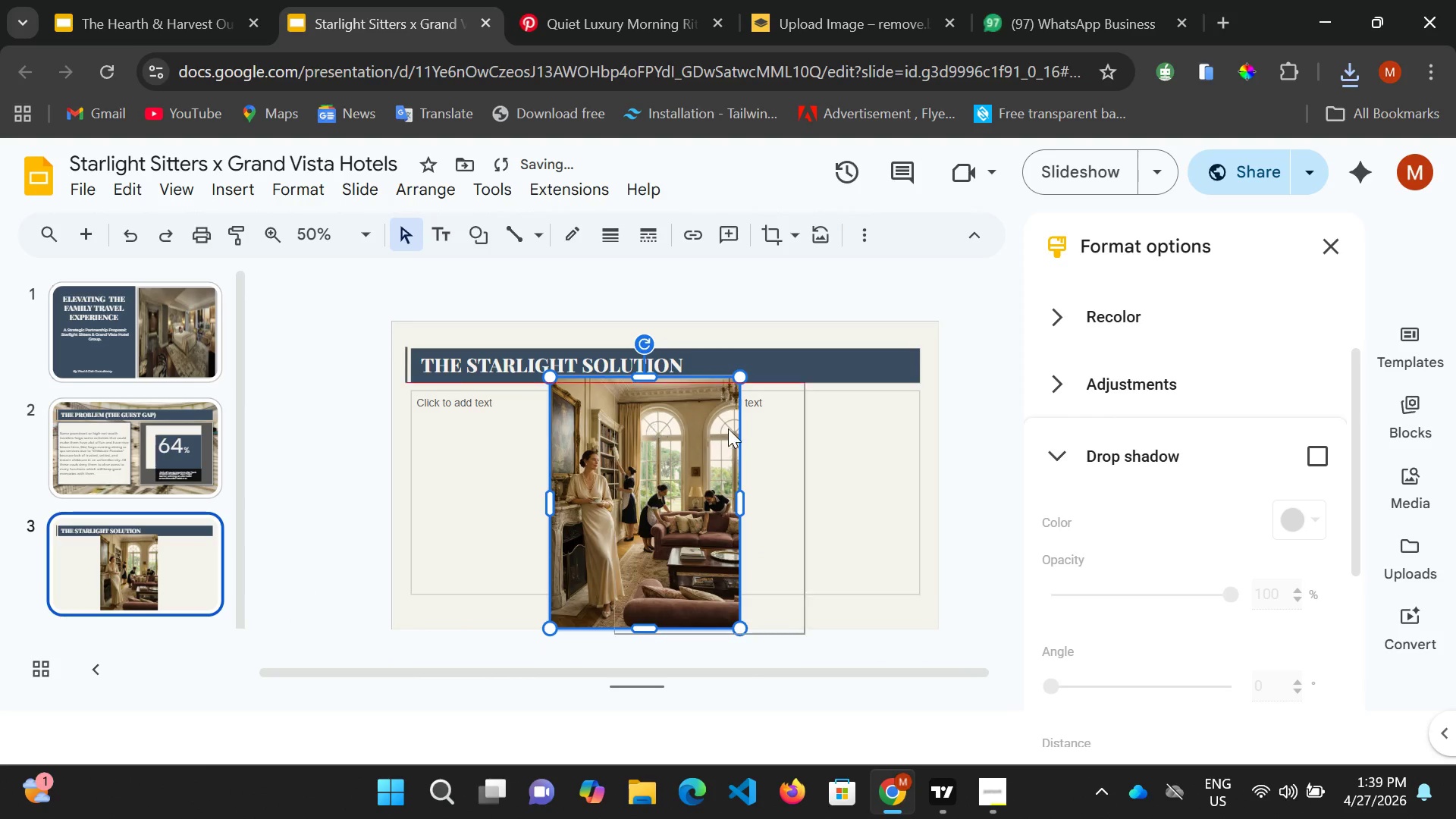 
left_click_drag(start_coordinate=[656, 424], to_coordinate=[798, 435])
 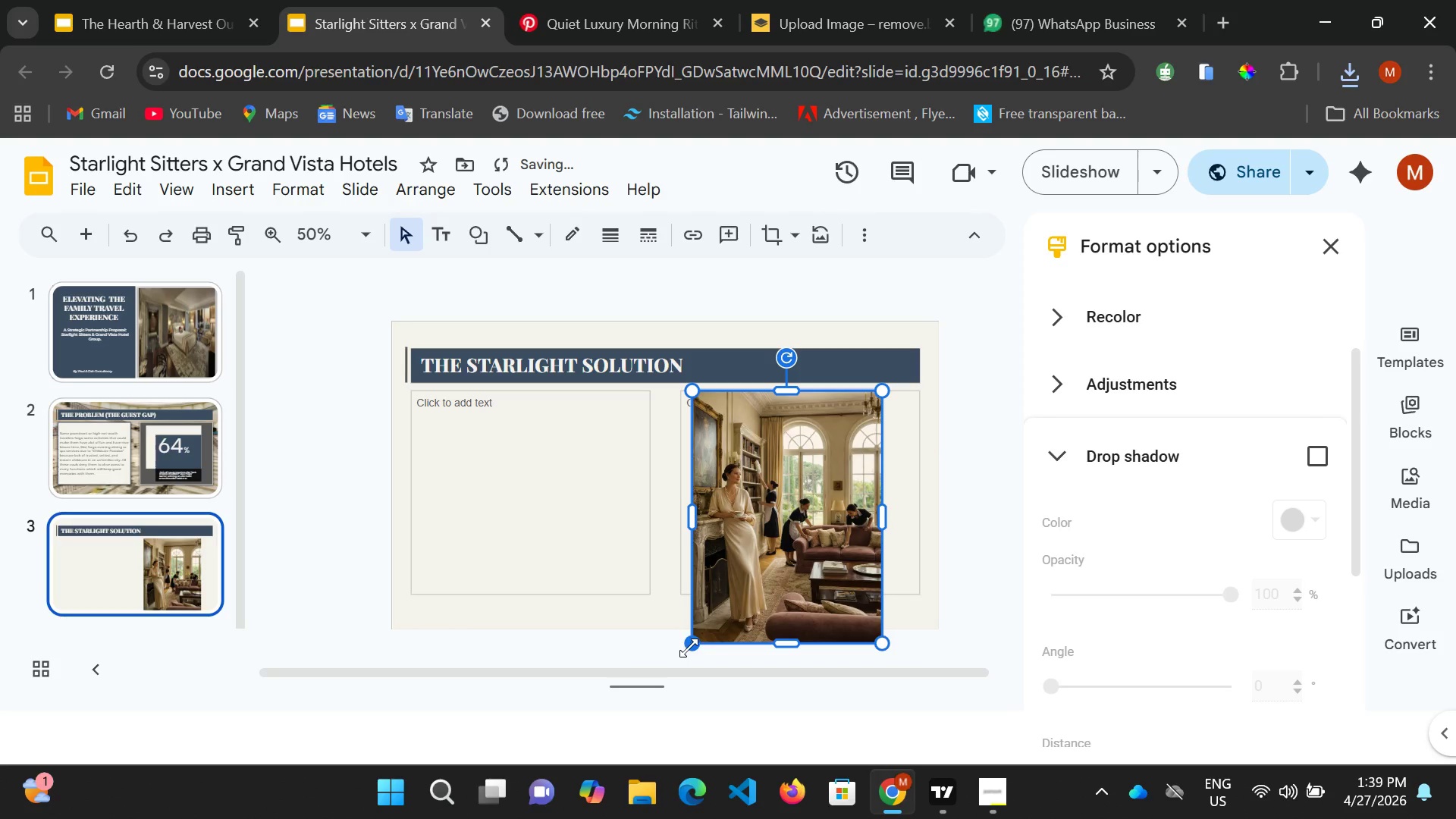 
left_click_drag(start_coordinate=[689, 648], to_coordinate=[714, 623])
 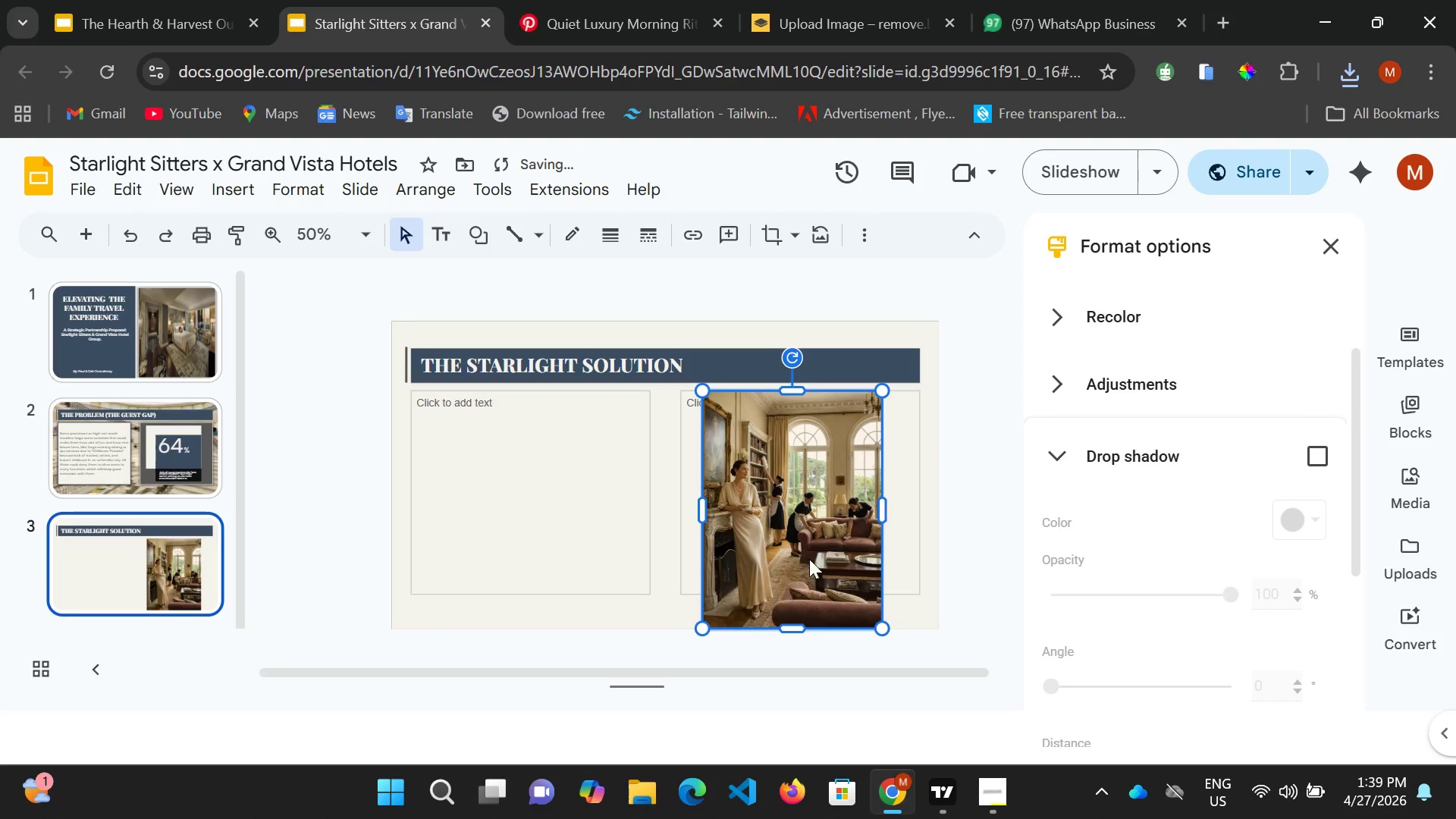 
left_click_drag(start_coordinate=[799, 565], to_coordinate=[818, 554])
 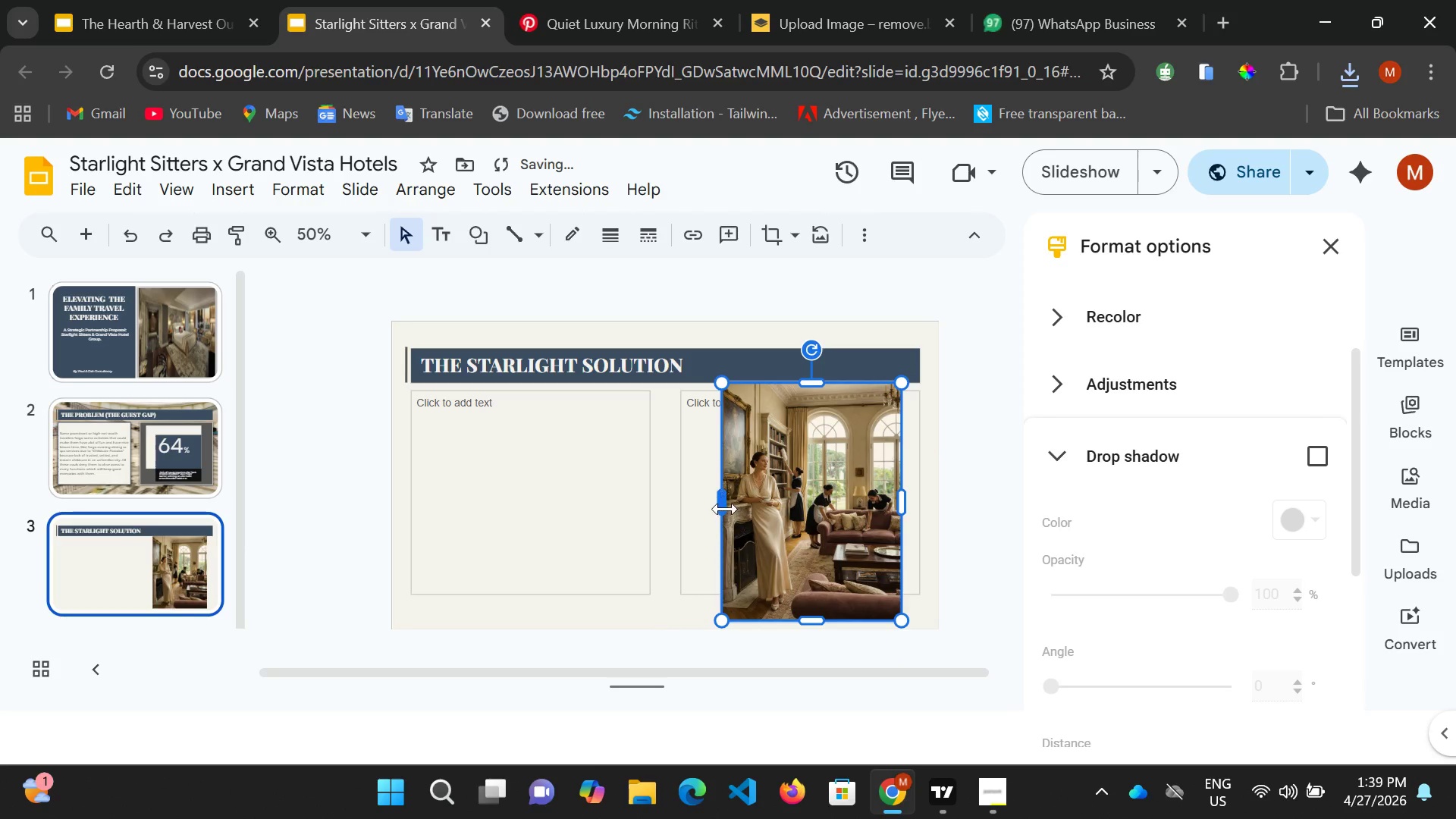 
left_click_drag(start_coordinate=[724, 507], to_coordinate=[698, 510])
 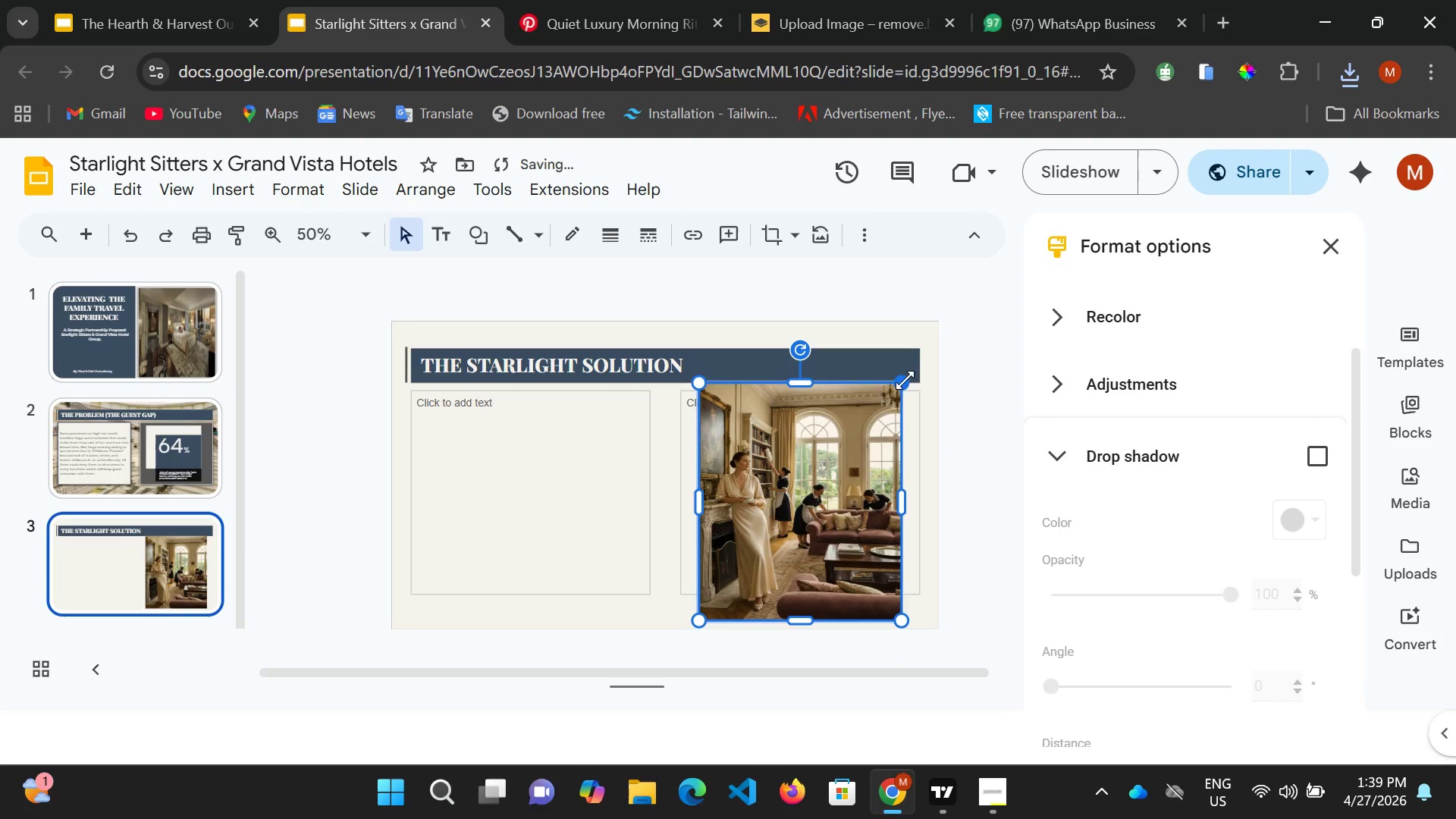 
left_click_drag(start_coordinate=[907, 376], to_coordinate=[885, 413])
 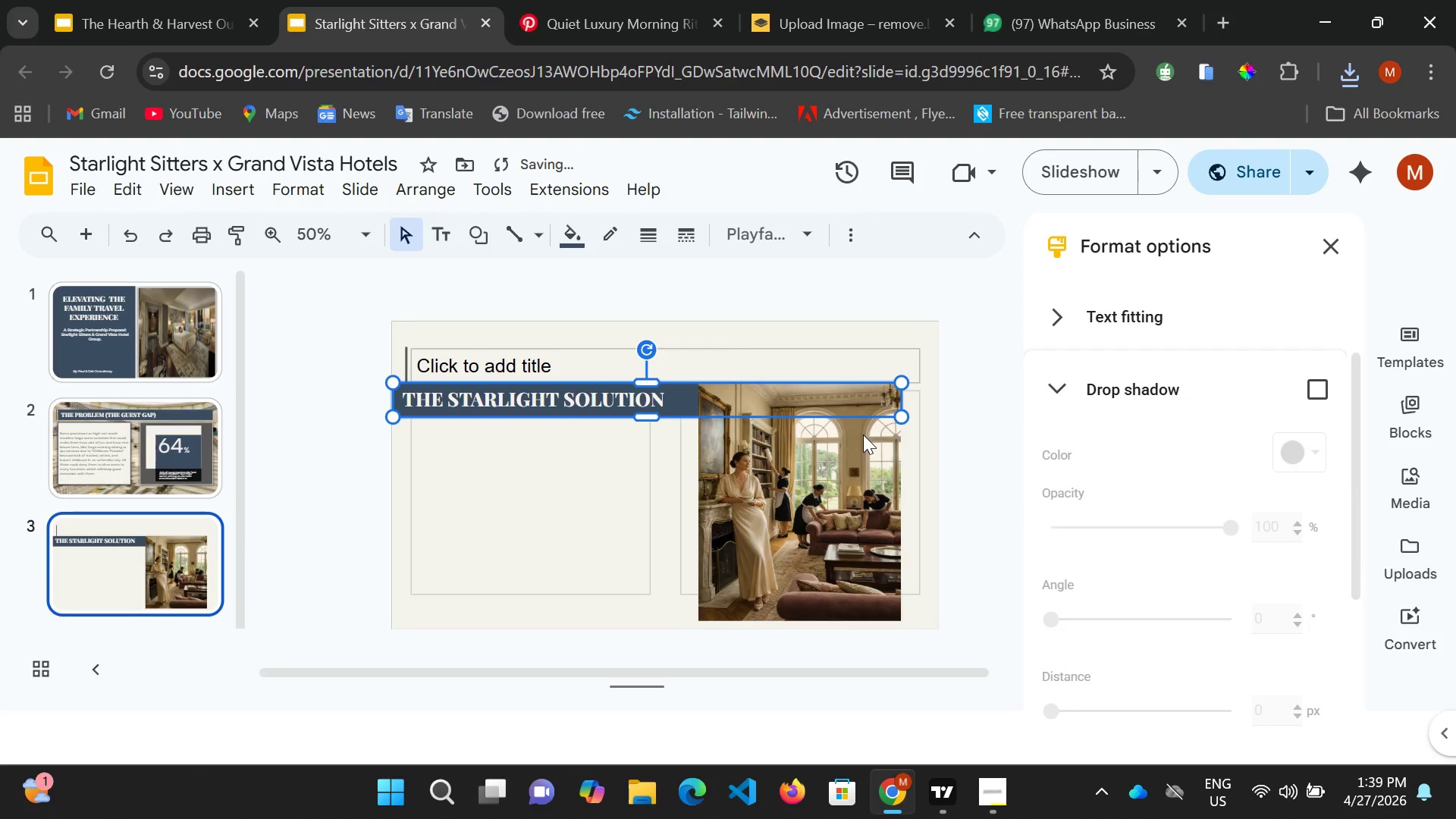 
hold_key(key=ControlLeft, duration=0.53)
 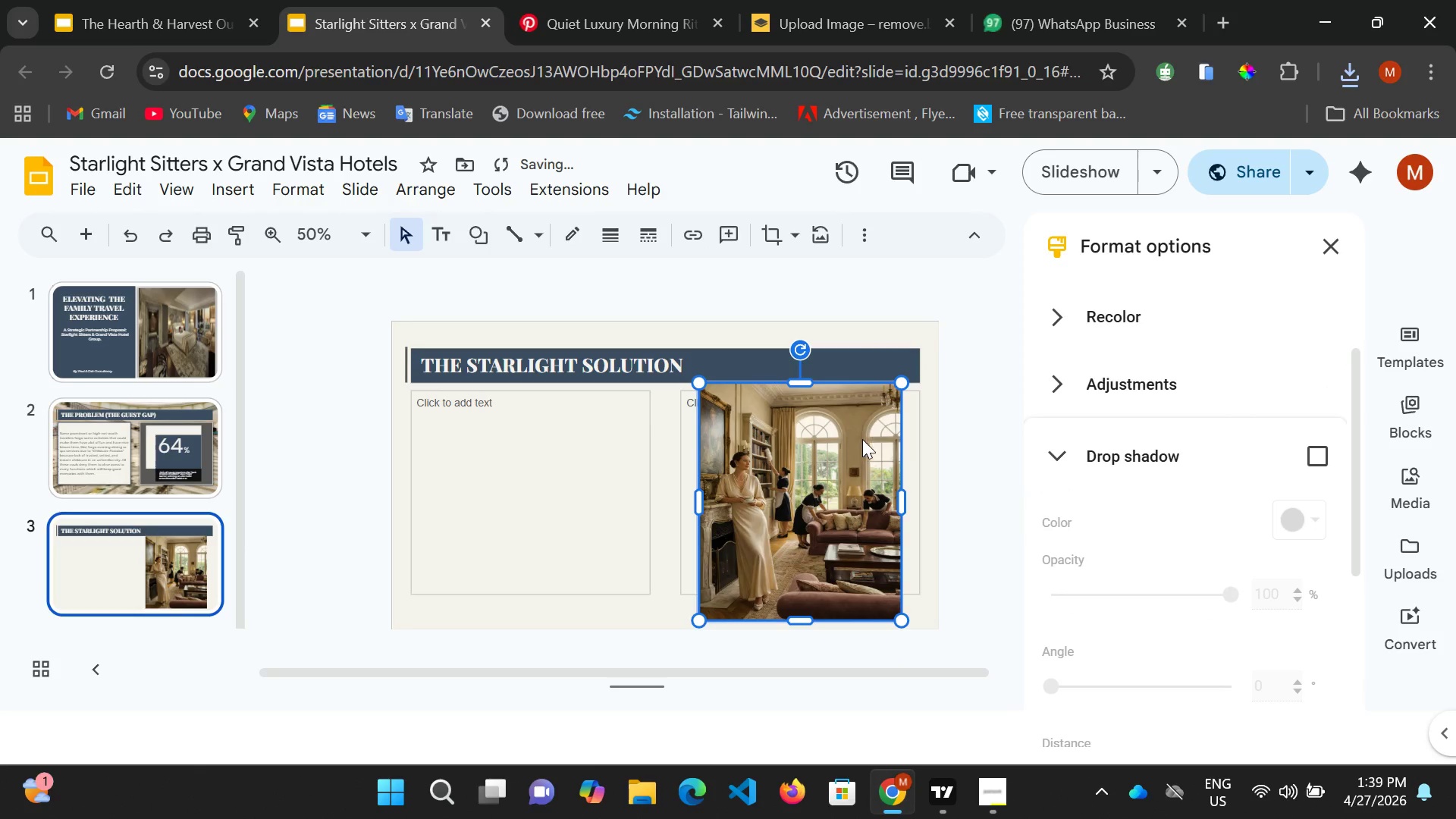 
key(Z)
 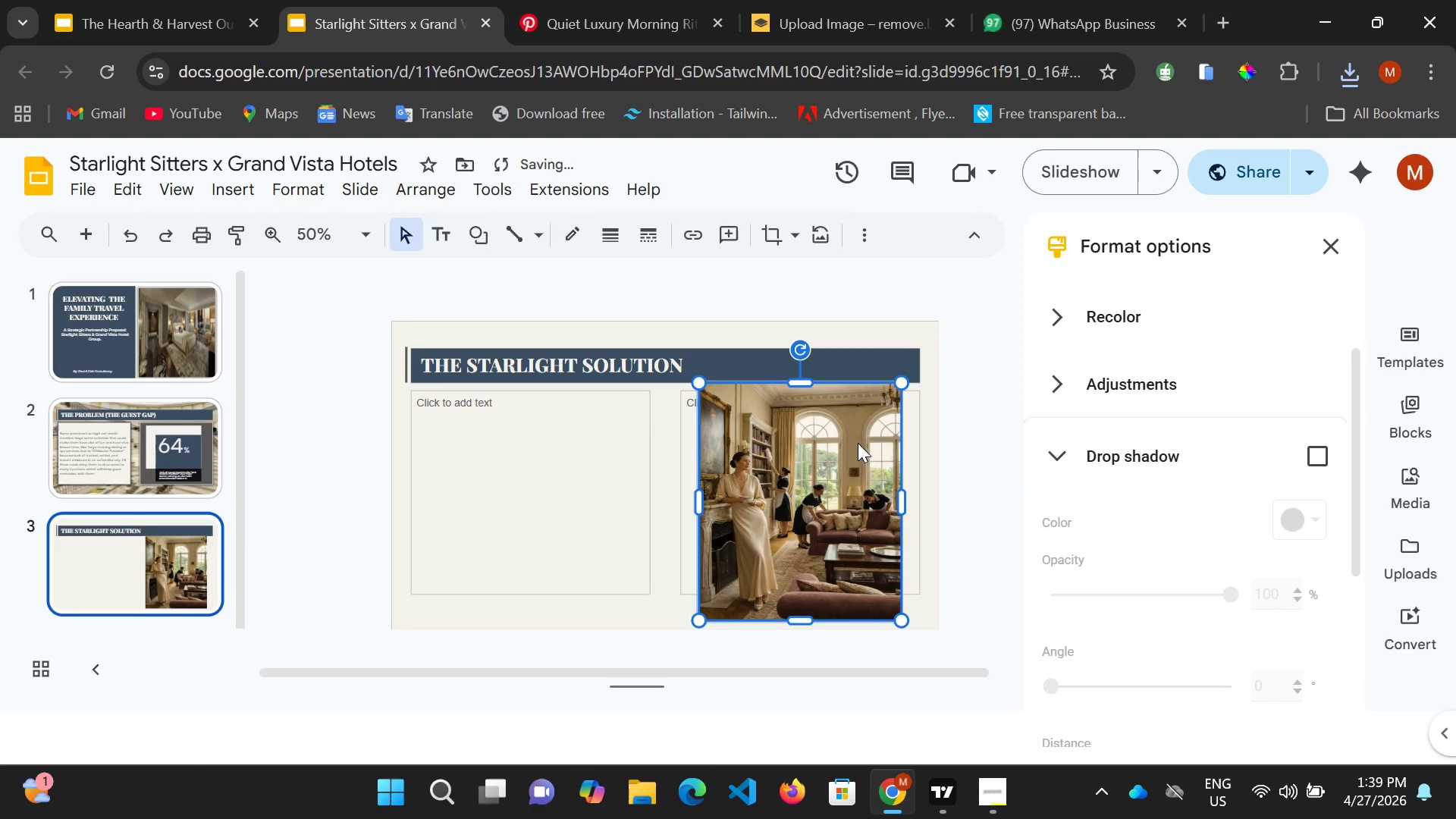 
left_click([858, 443])
 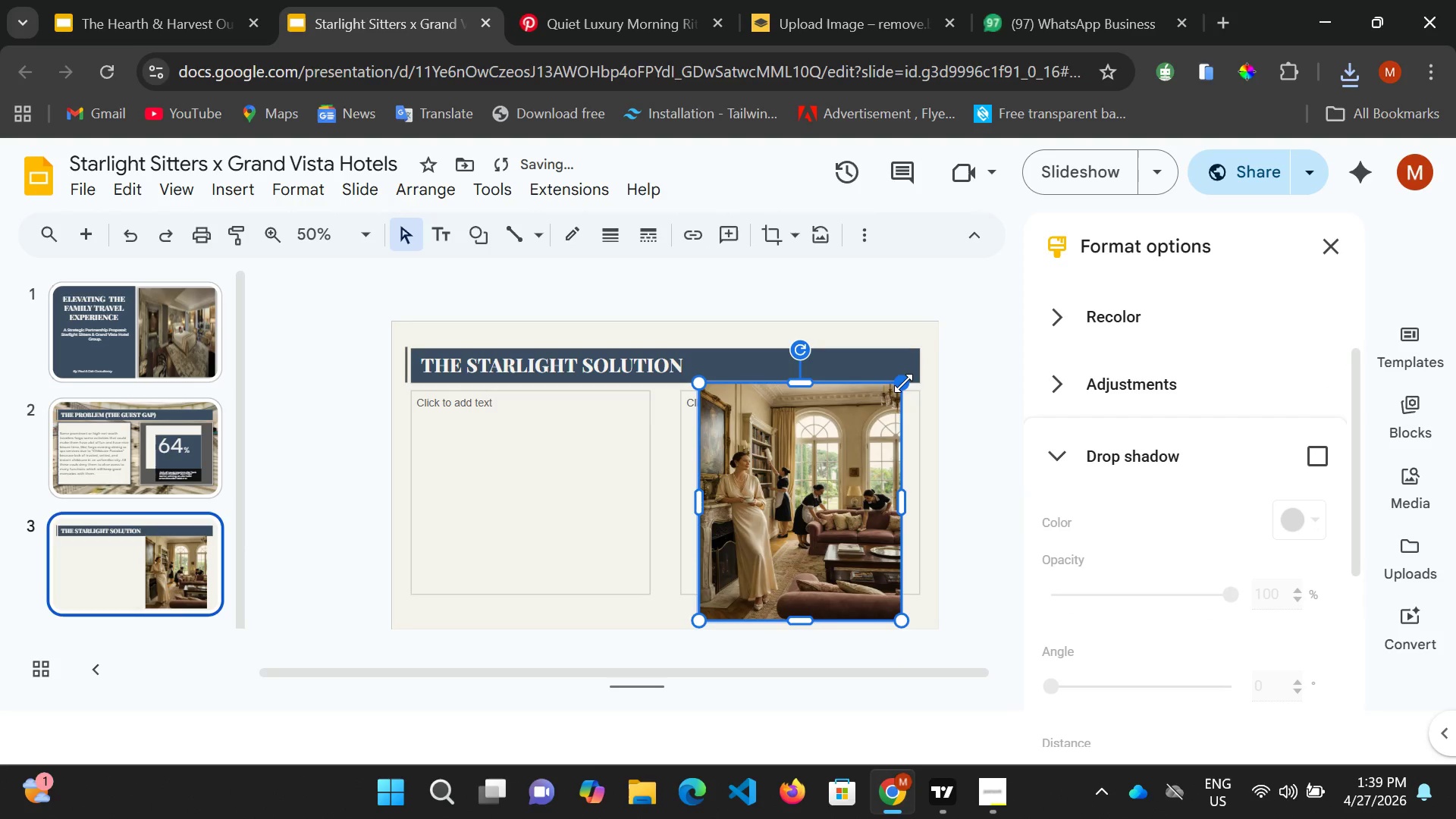 
left_click_drag(start_coordinate=[903, 383], to_coordinate=[885, 411])
 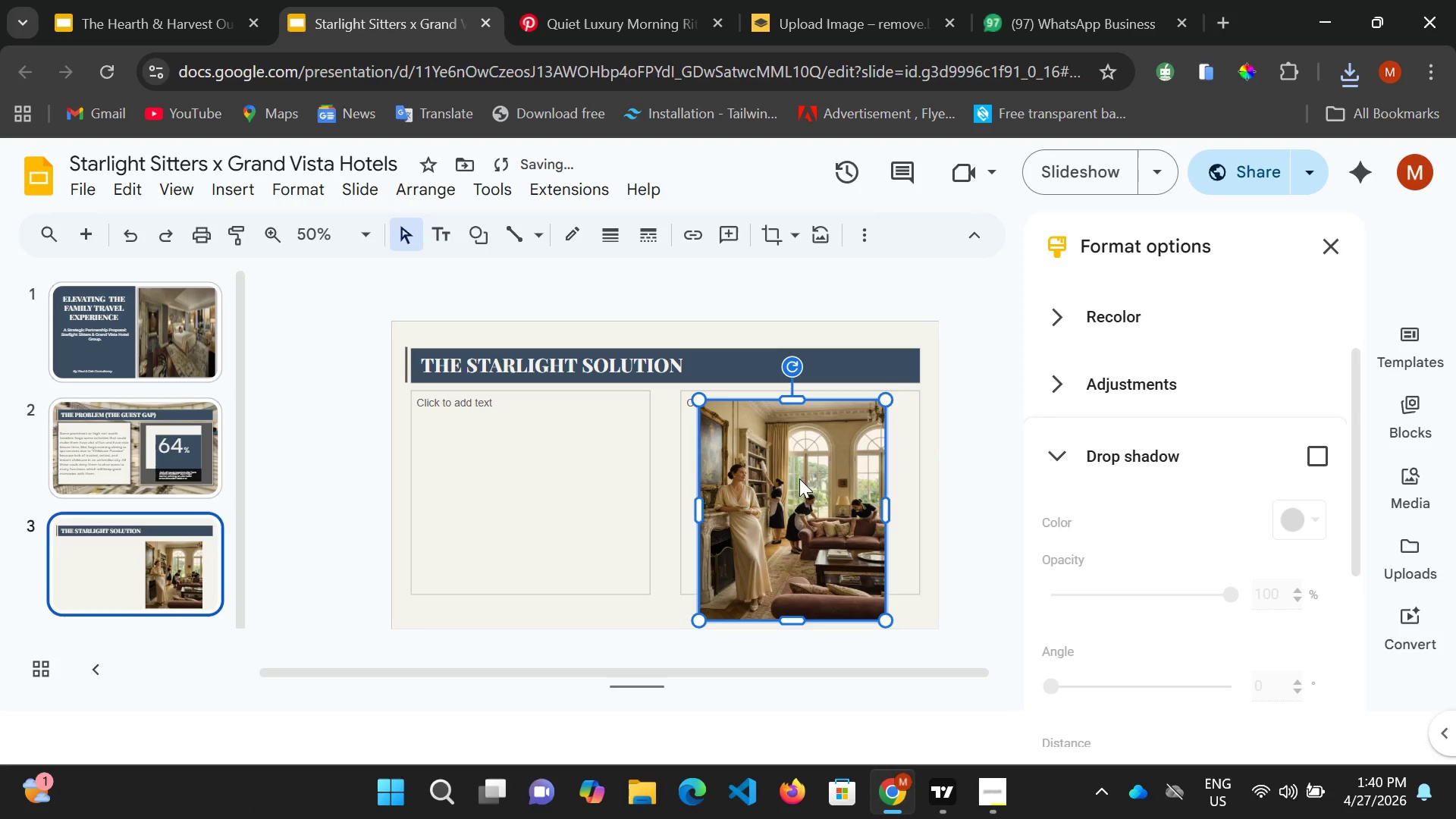 
left_click_drag(start_coordinate=[799, 479], to_coordinate=[811, 475])
 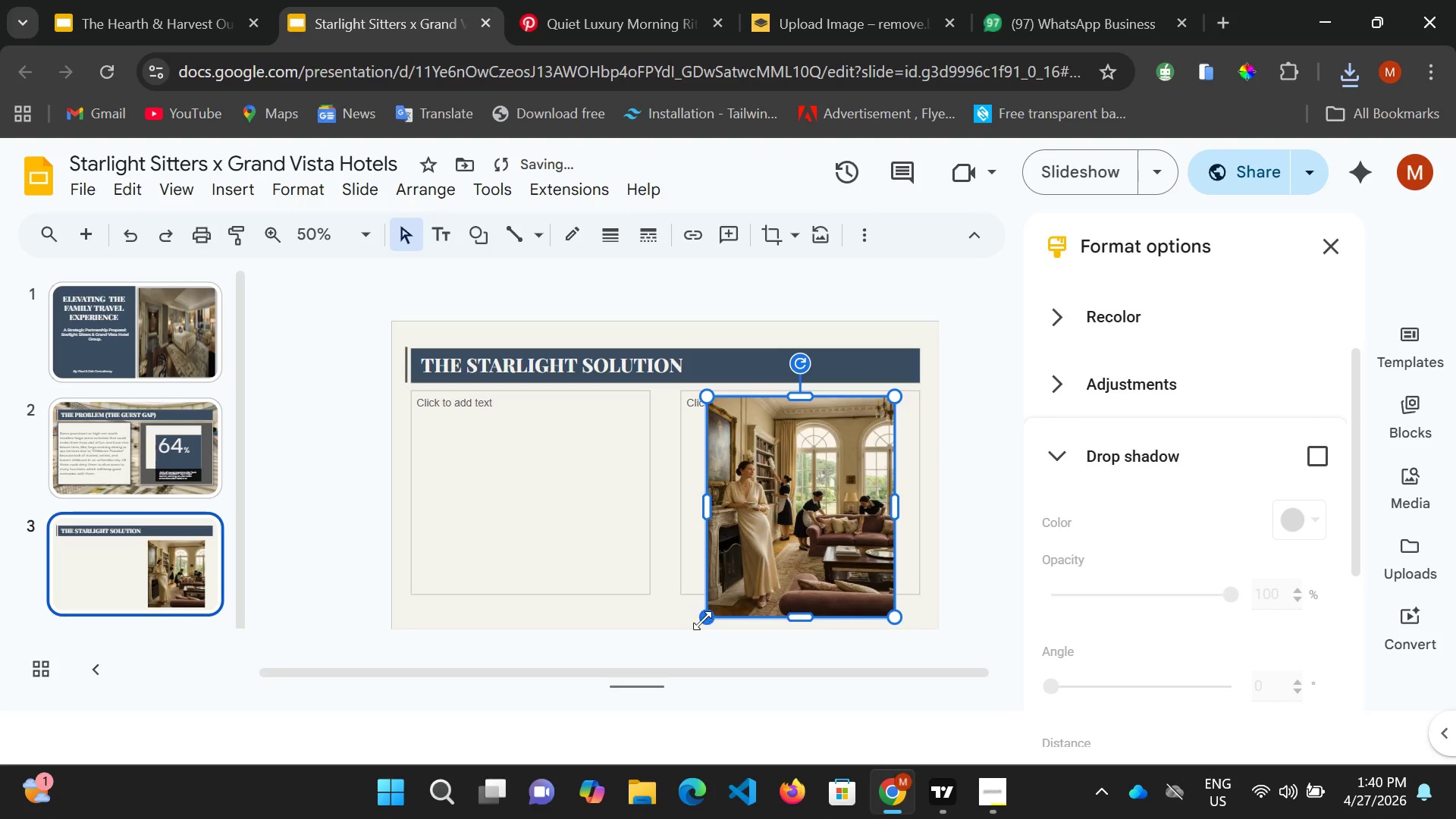 
left_click_drag(start_coordinate=[704, 619], to_coordinate=[713, 592])
 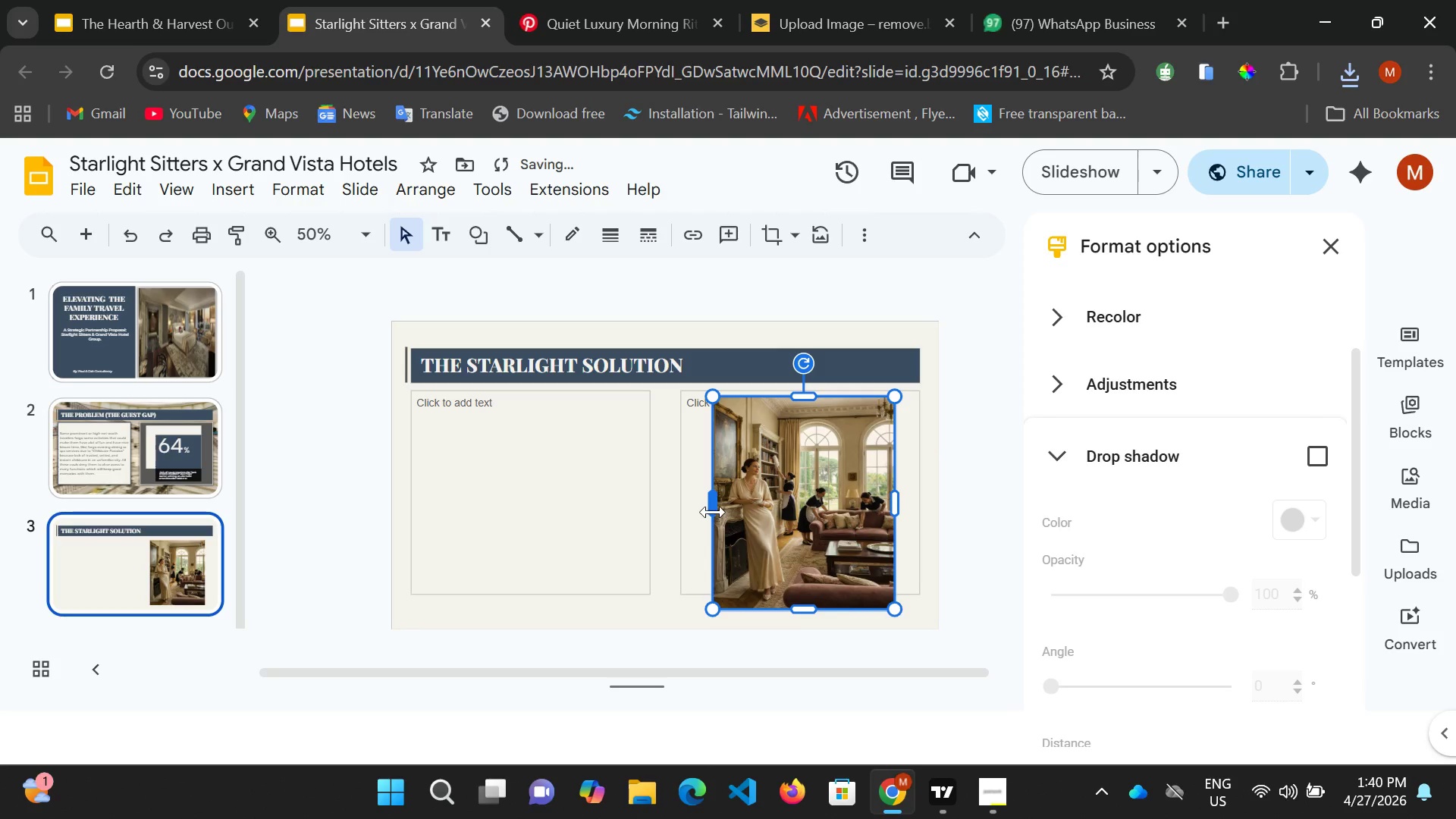 
left_click_drag(start_coordinate=[713, 512], to_coordinate=[692, 512])
 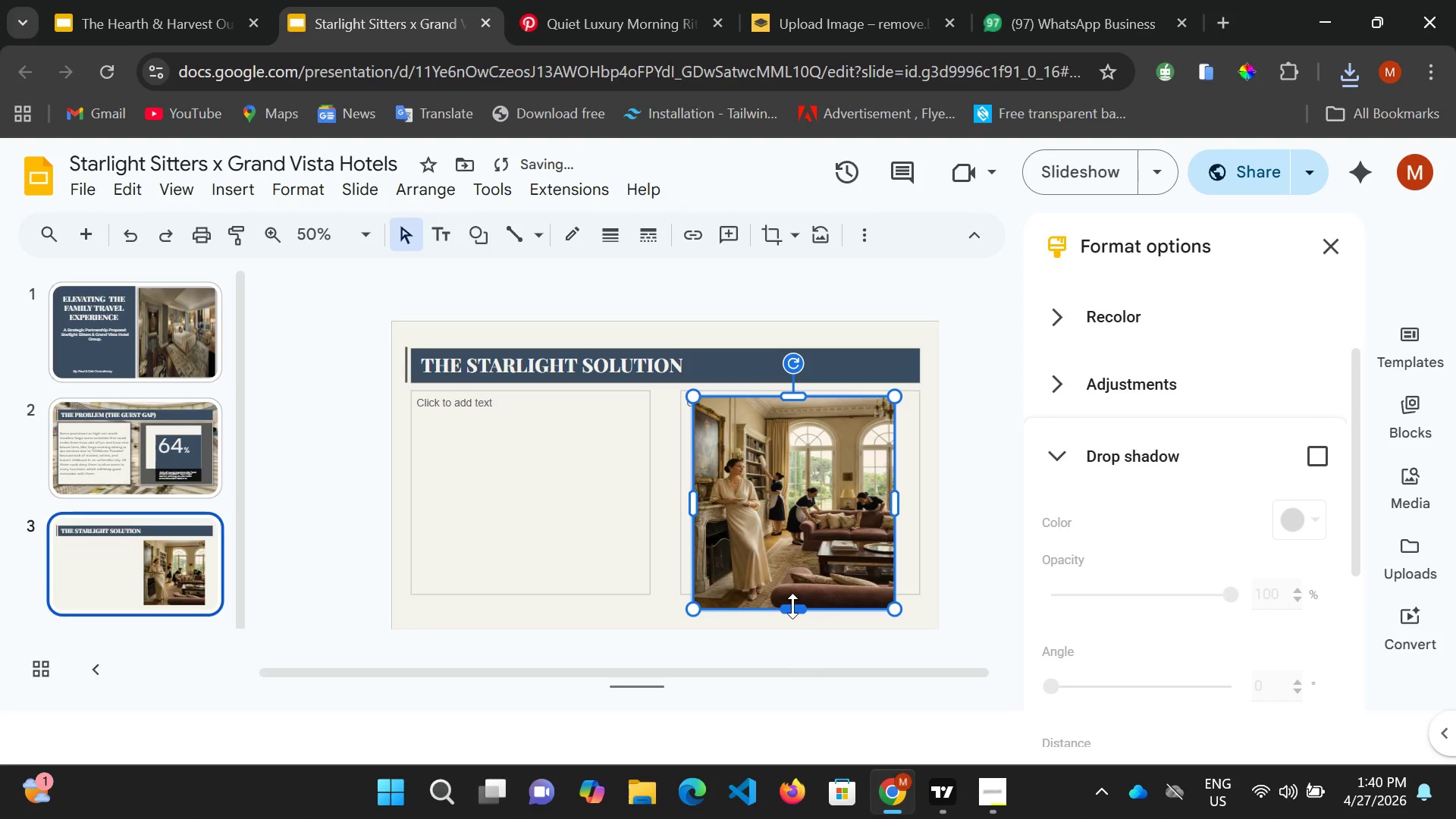 
left_click_drag(start_coordinate=[792, 606], to_coordinate=[792, 589])
 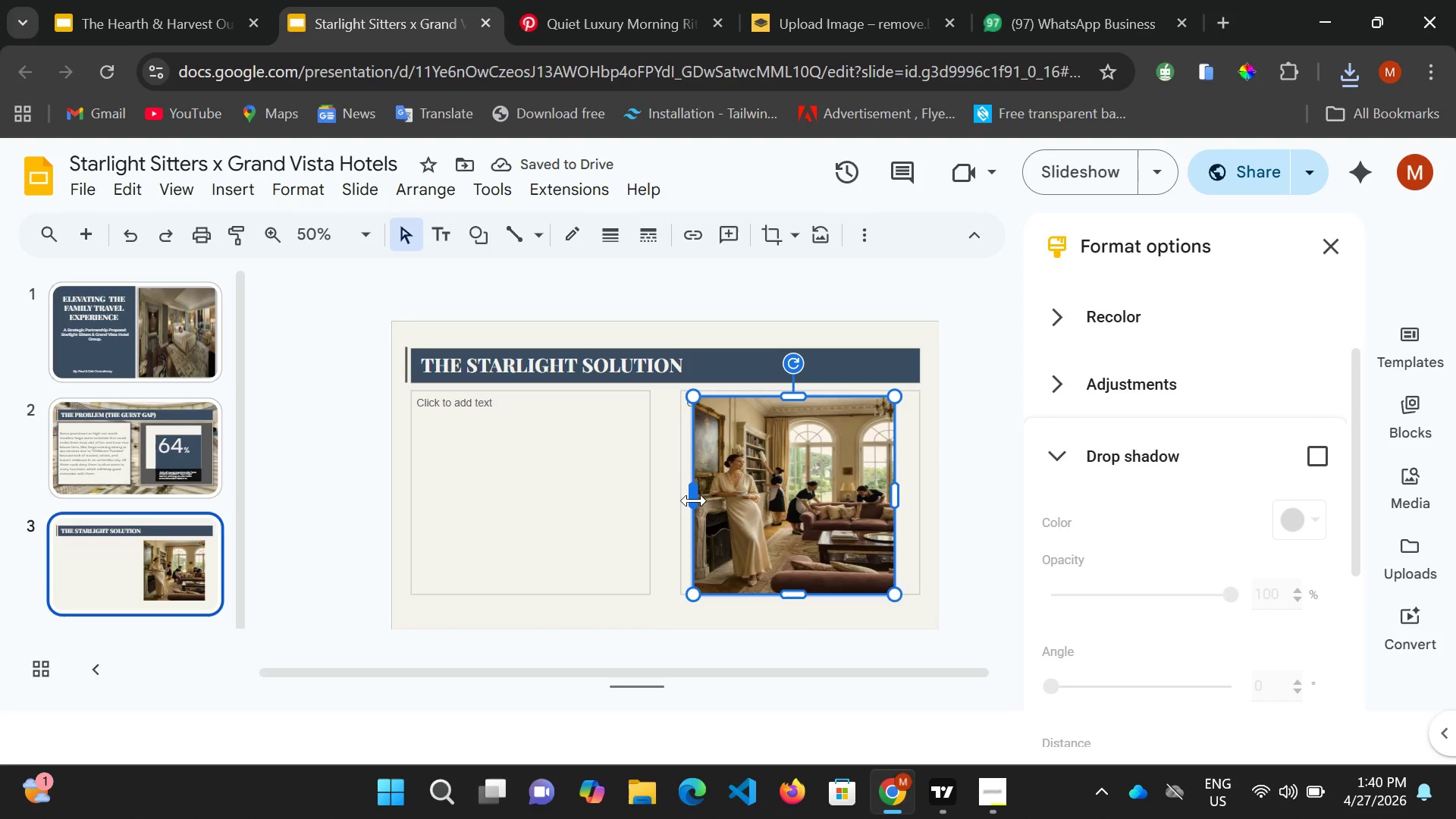 
mouse_move([1294, 781])
 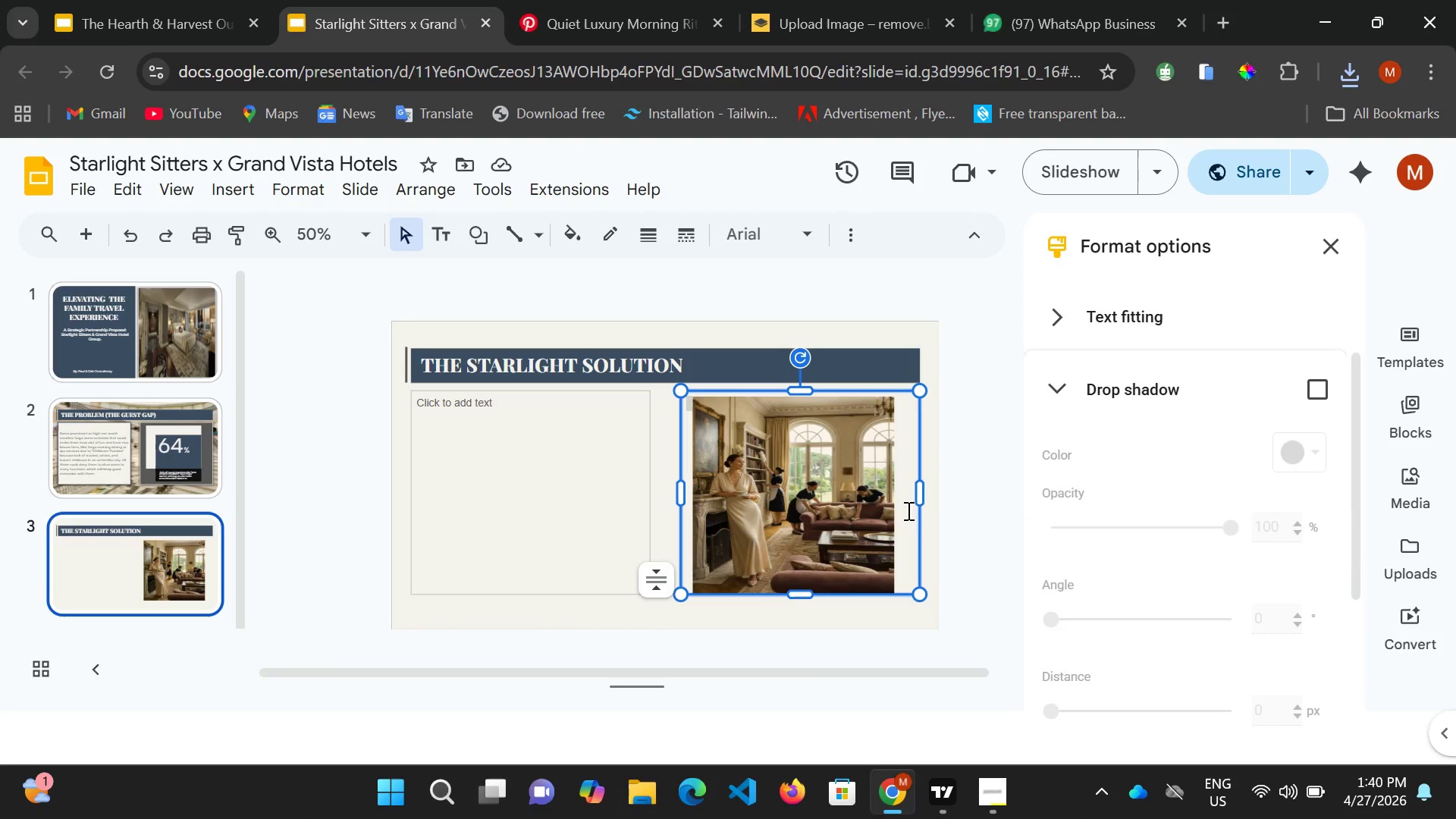 
left_click([853, 497])
 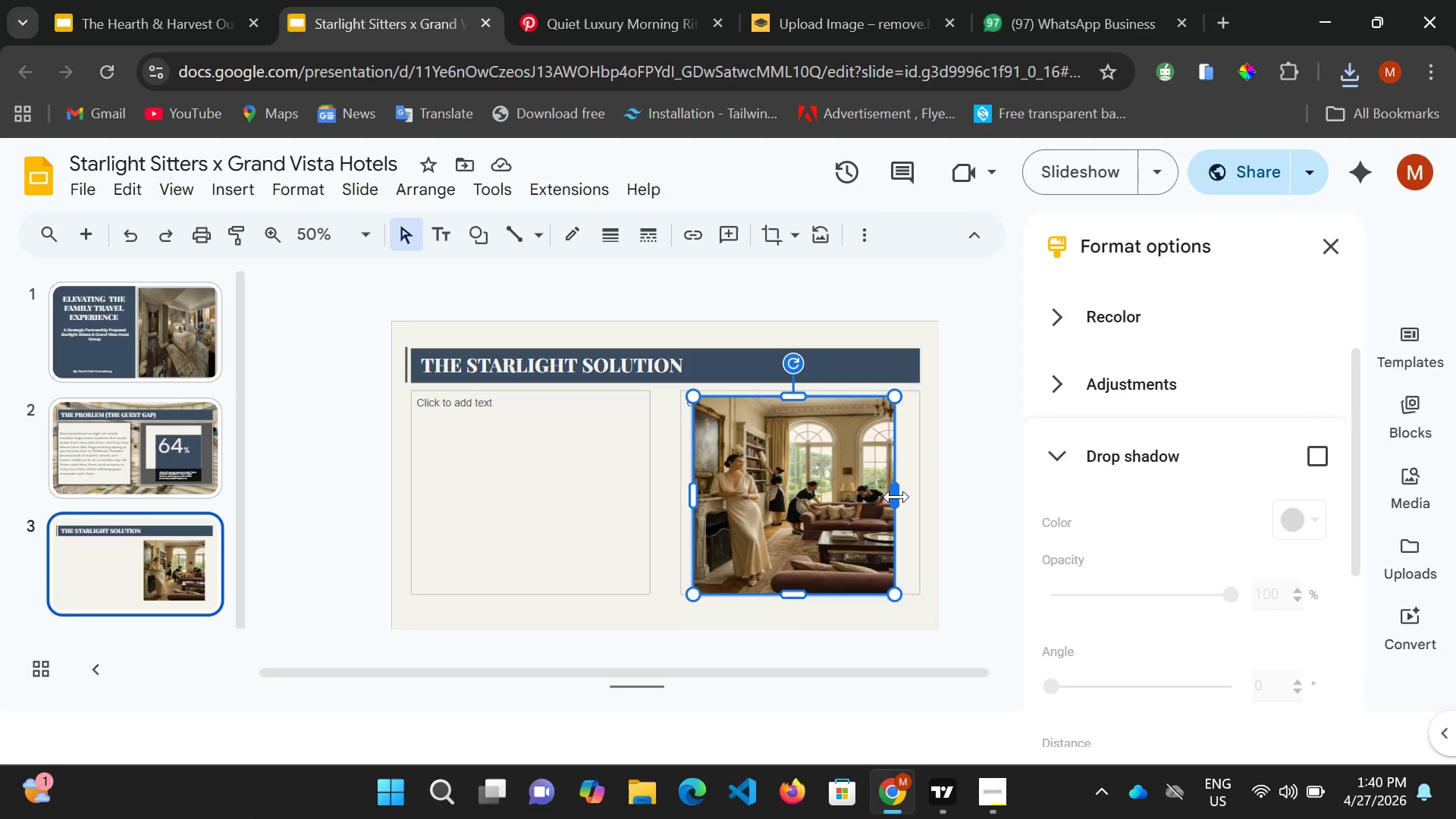 
left_click_drag(start_coordinate=[896, 497], to_coordinate=[908, 496])
 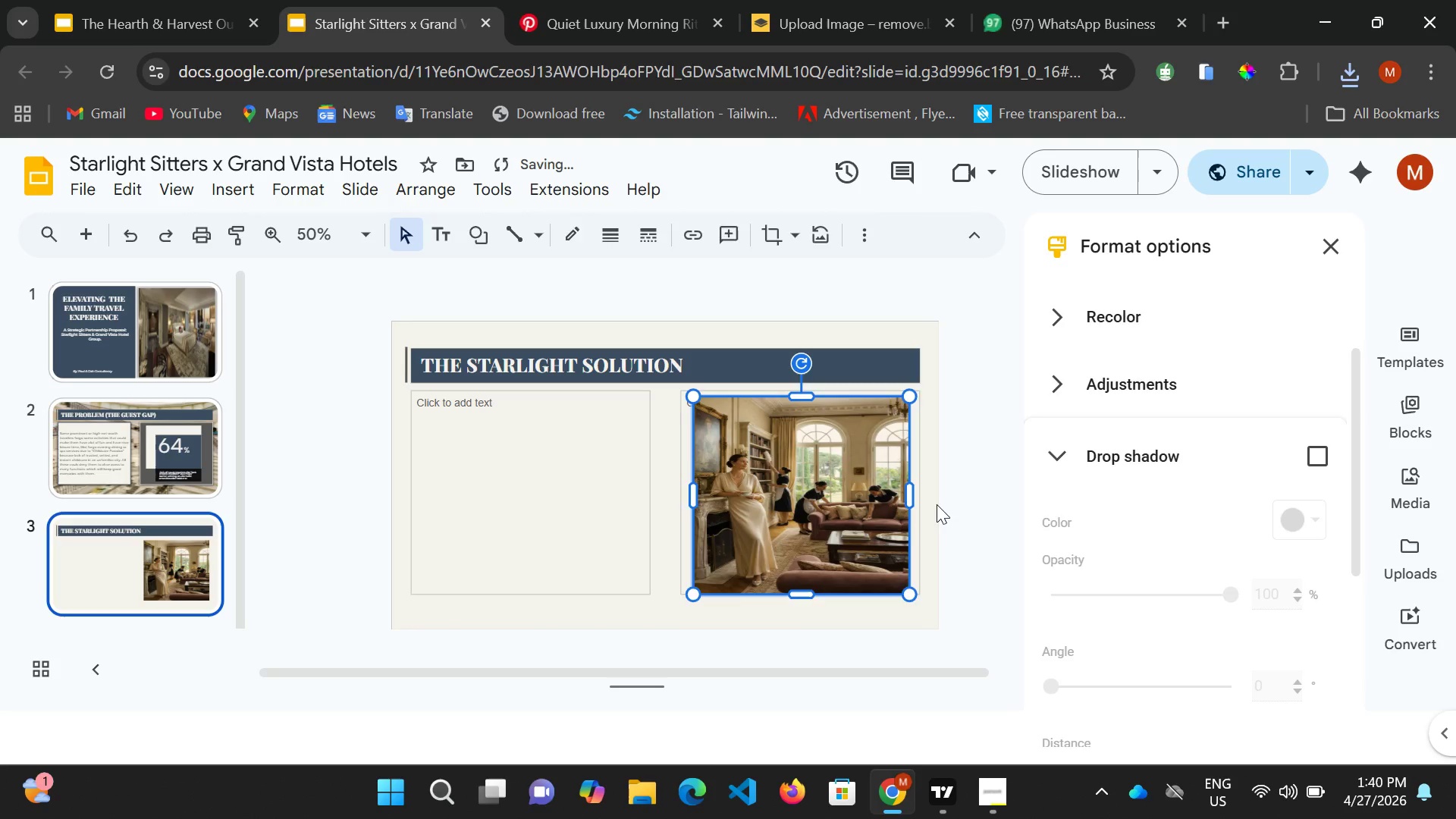 
left_click([937, 504])
 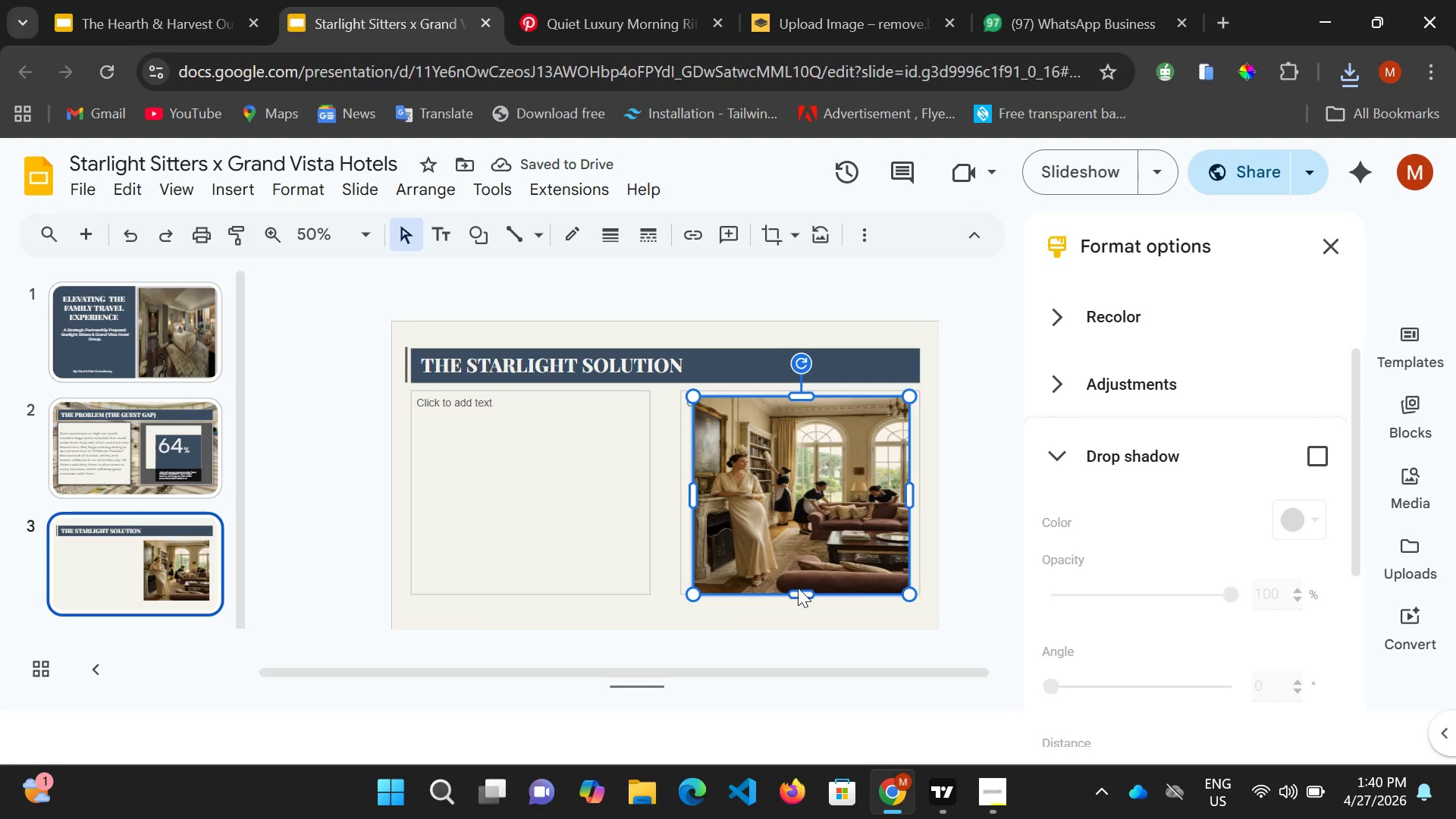 
left_click_drag(start_coordinate=[802, 595], to_coordinate=[802, 584])
 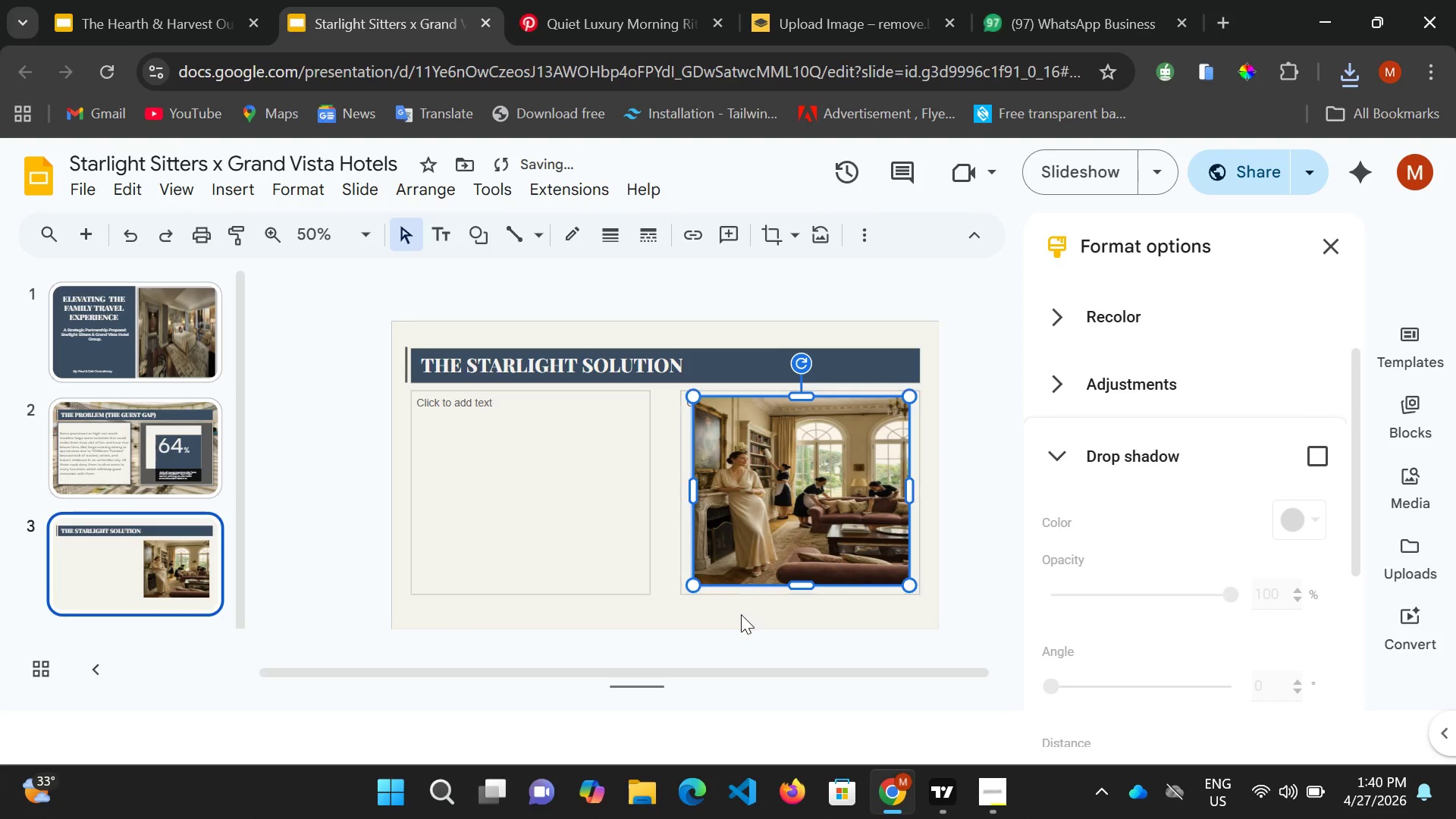 
left_click([741, 614])
 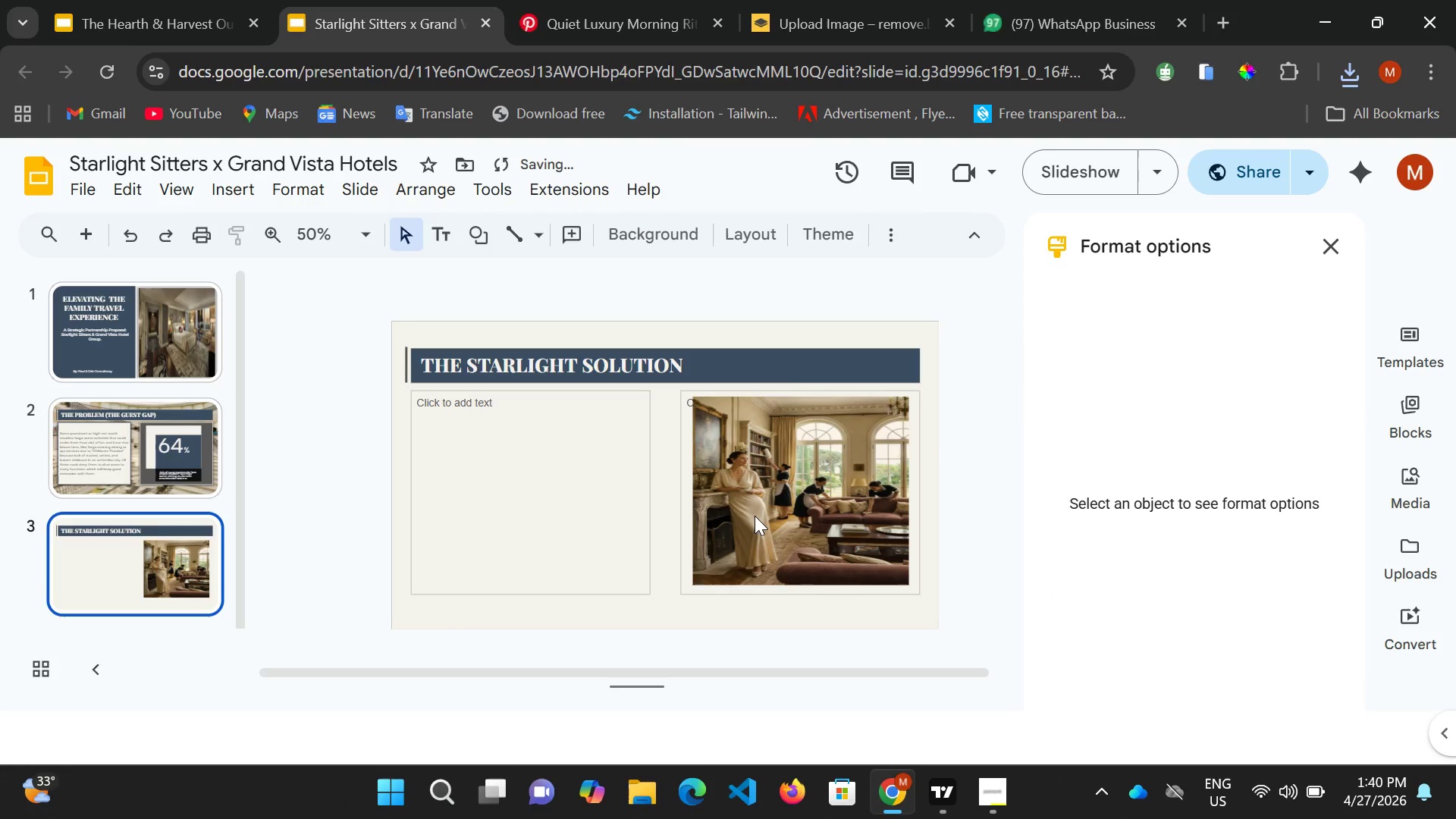 
left_click([755, 516])
 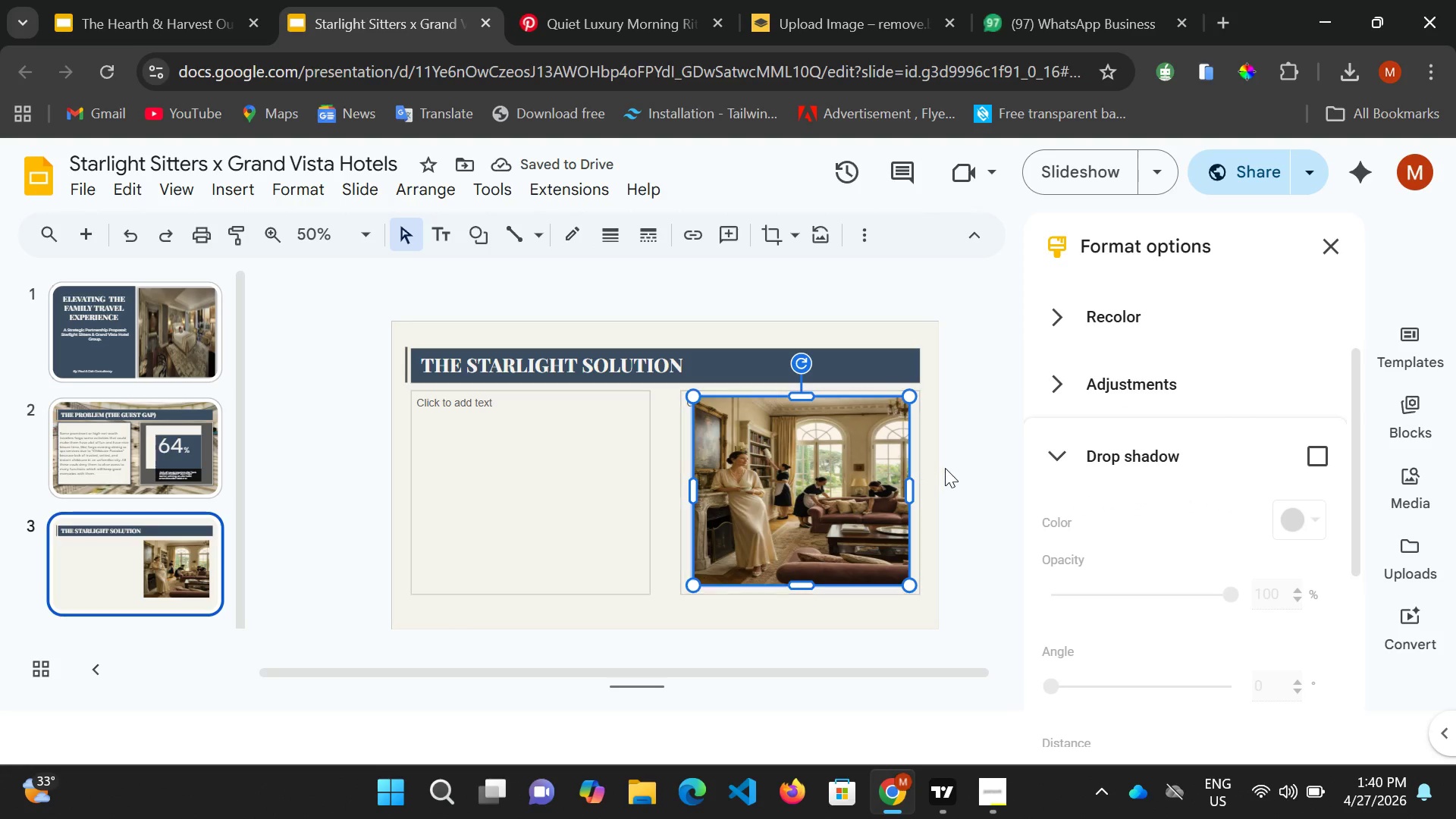 
left_click([947, 463])
 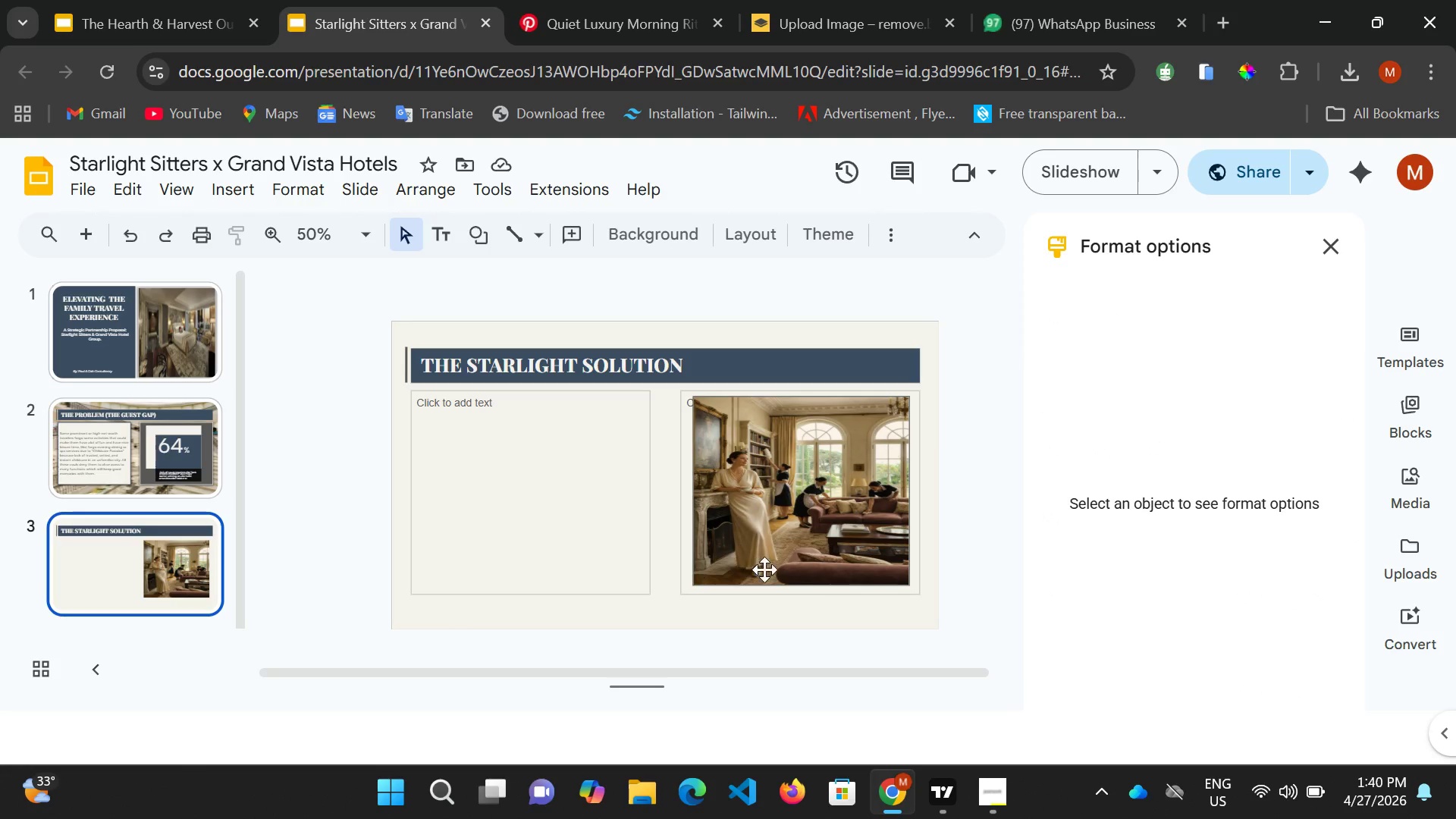 
left_click([796, 562])
 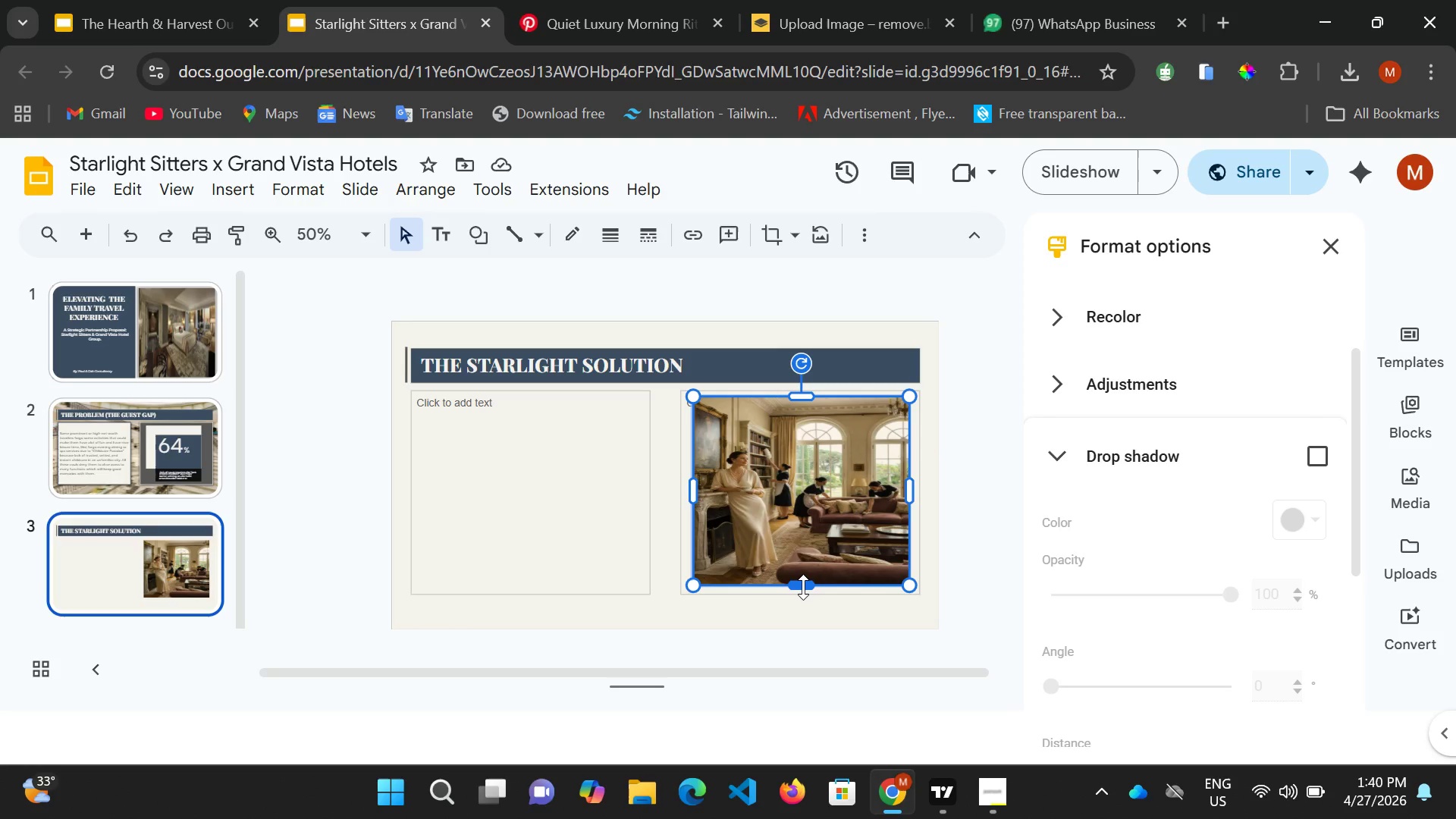 
left_click_drag(start_coordinate=[802, 587], to_coordinate=[802, 593])
 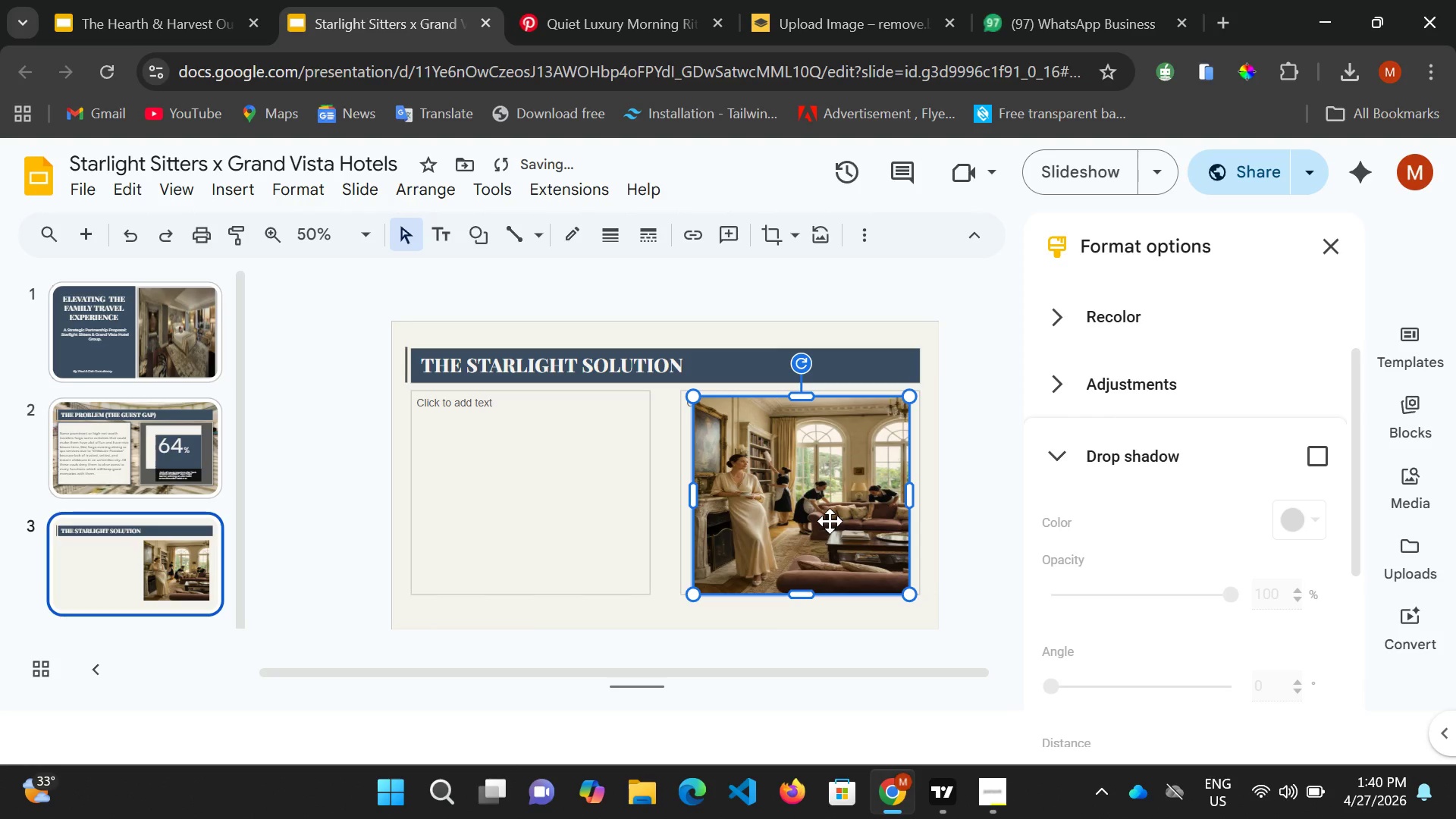 
key(ArrowUp)
 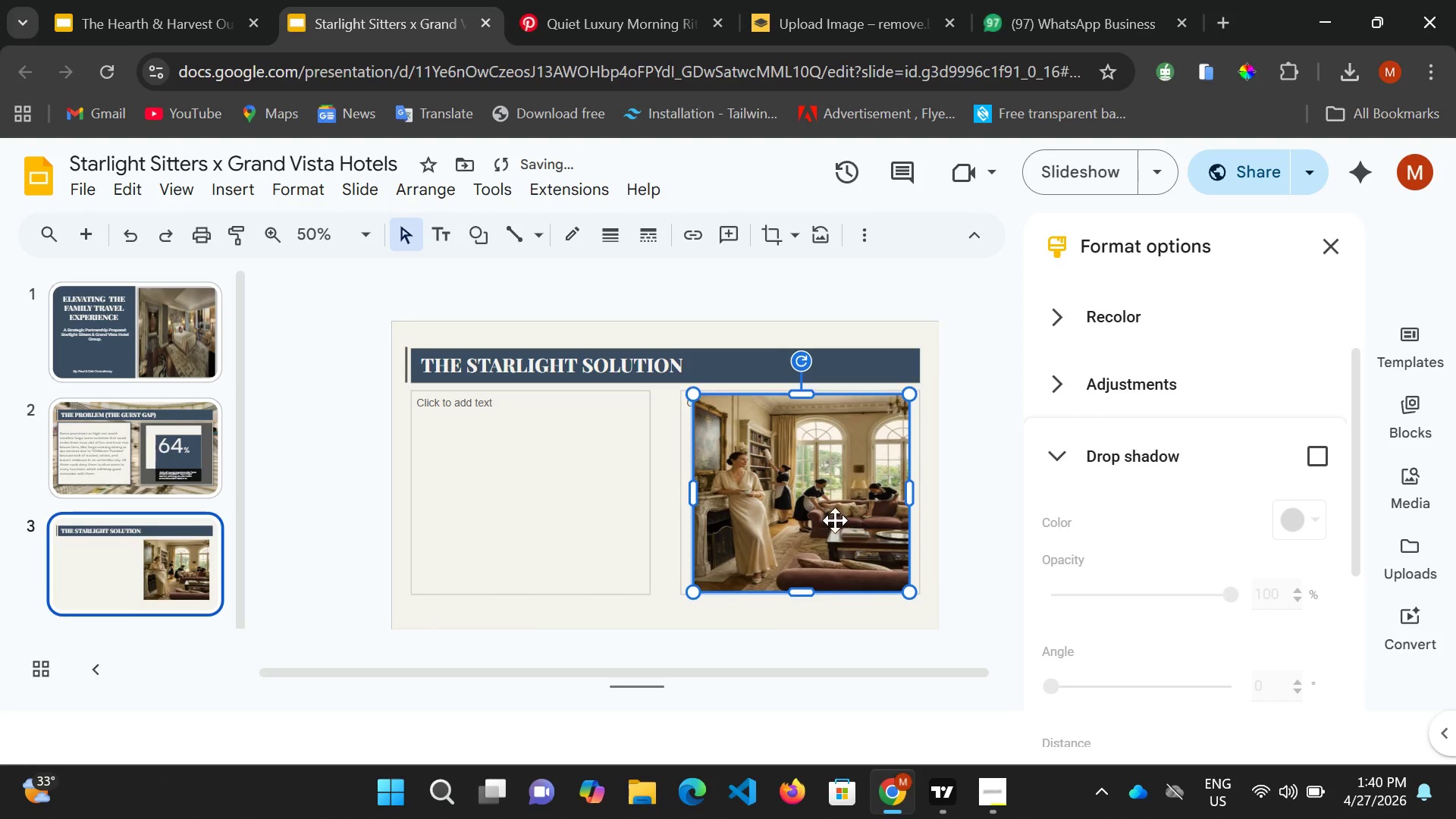 
key(ArrowUp)
 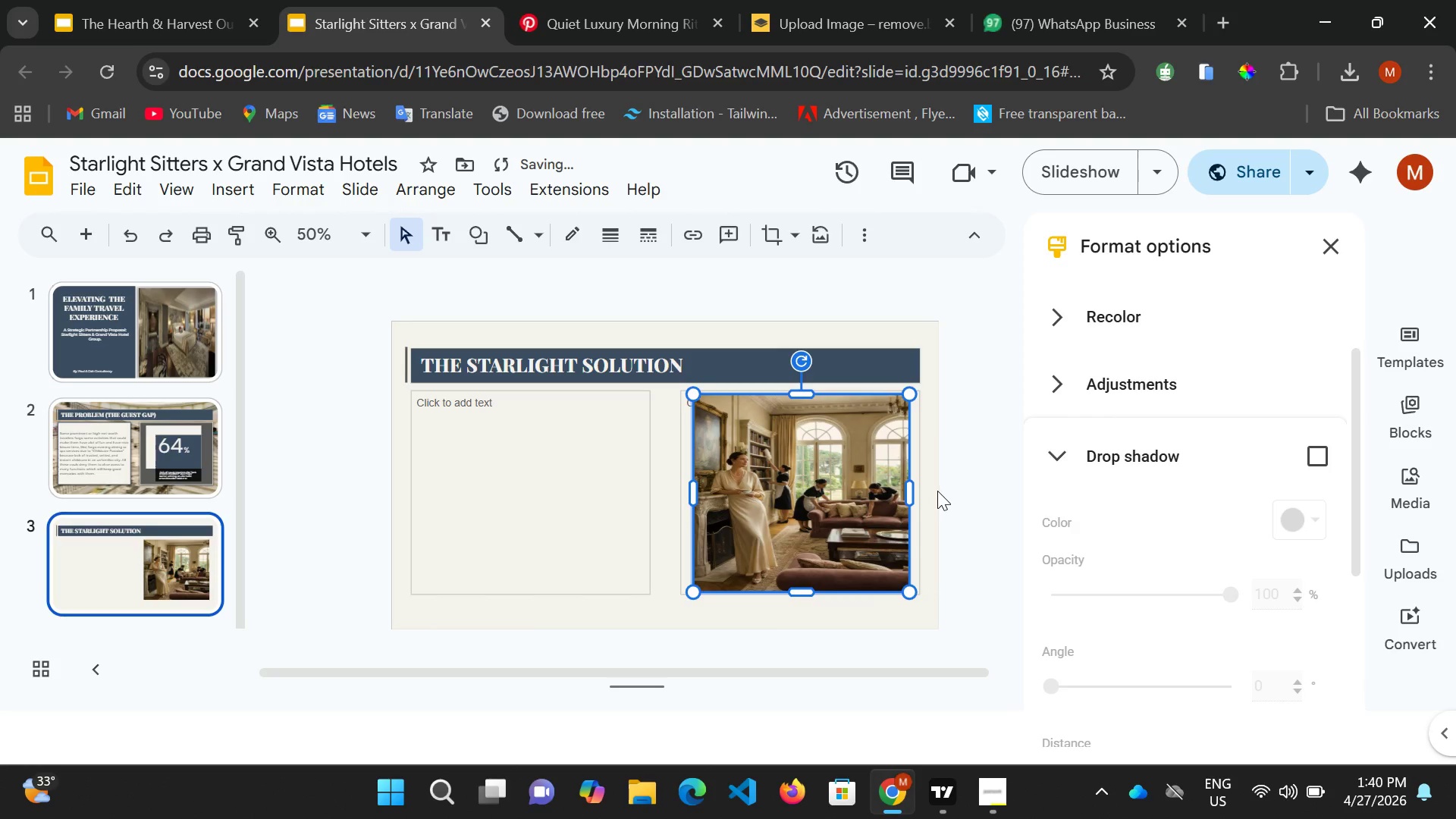 
left_click([937, 491])
 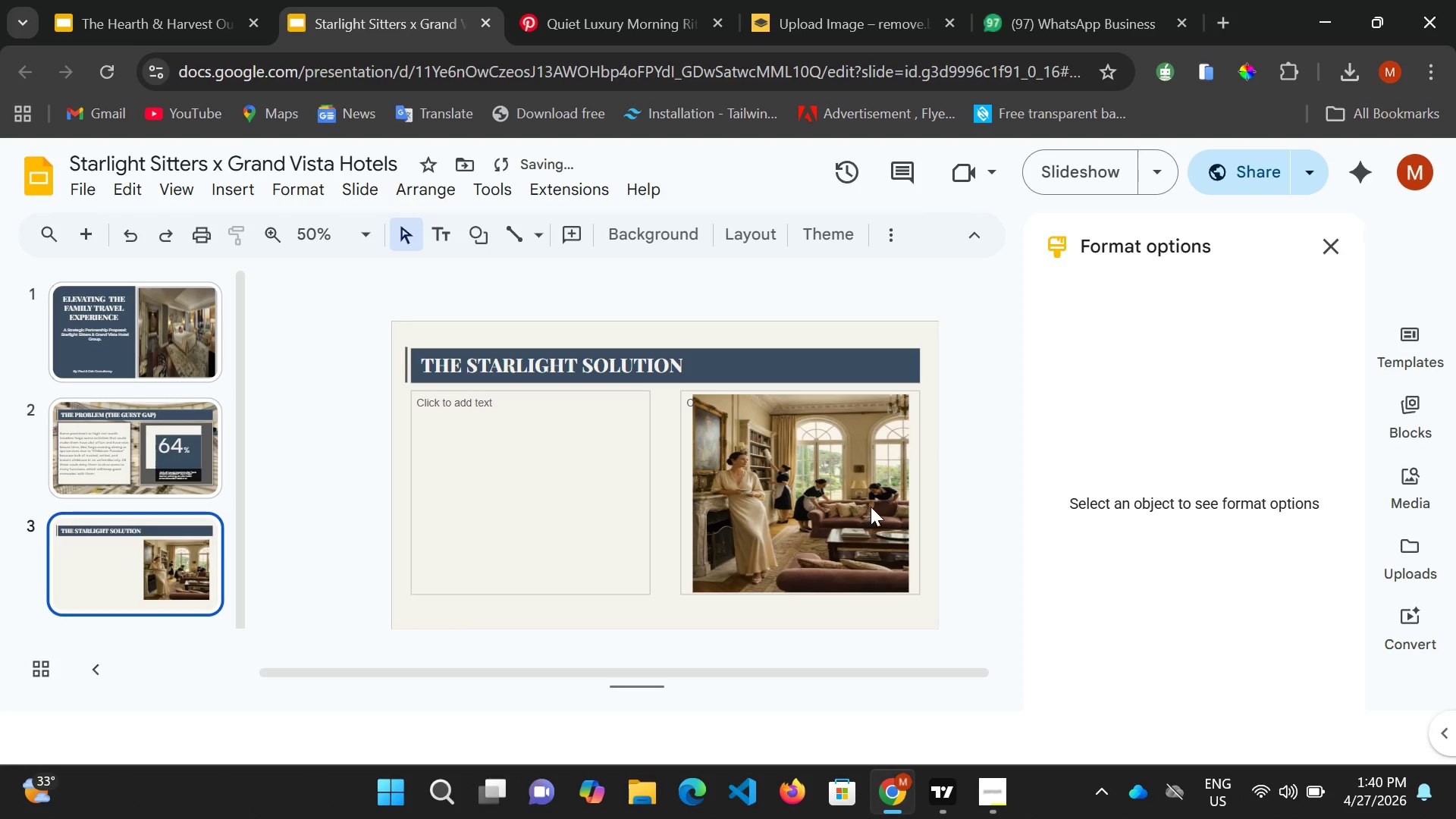 
left_click([855, 501])
 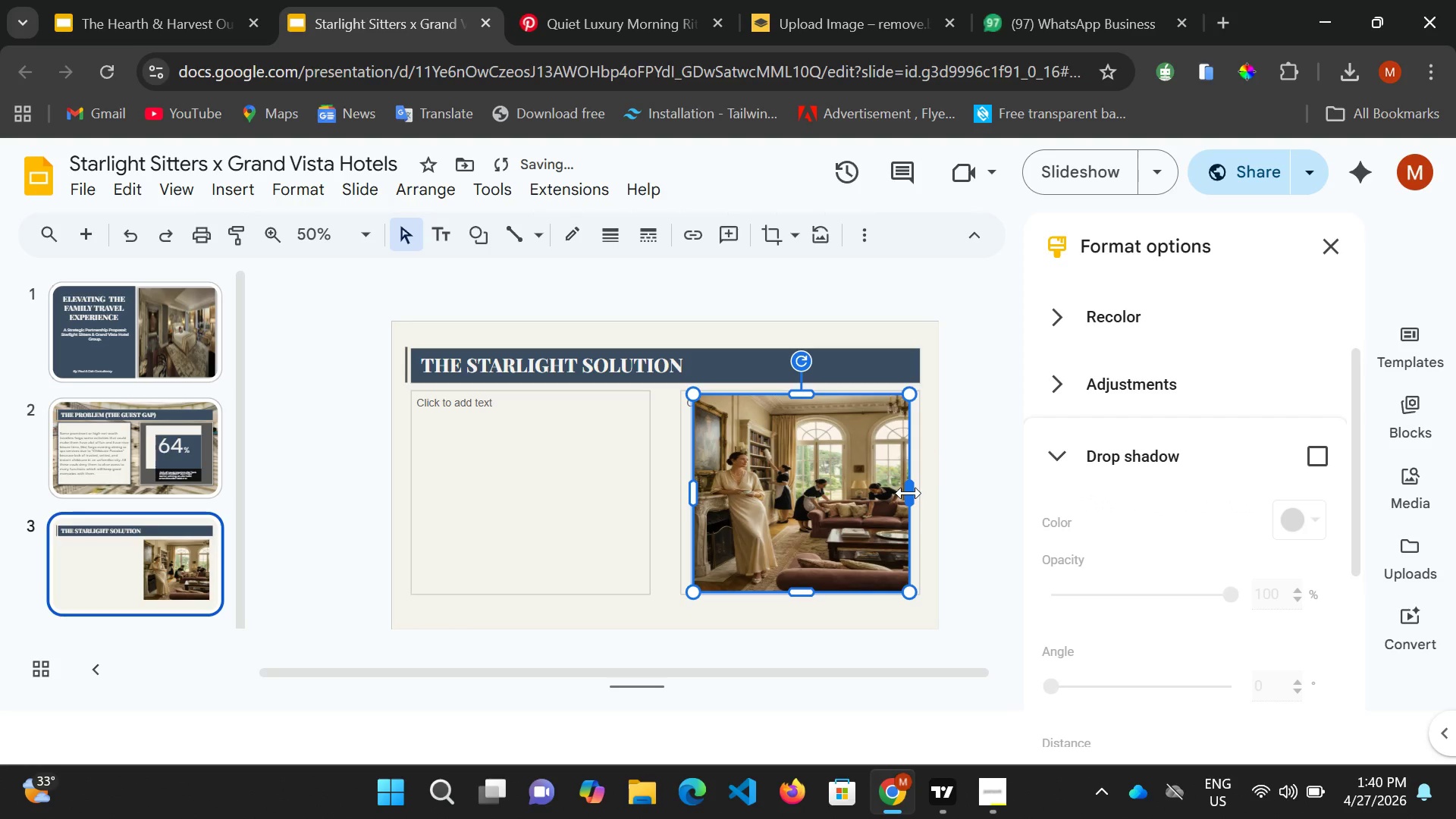 
left_click_drag(start_coordinate=[908, 493], to_coordinate=[917, 491])
 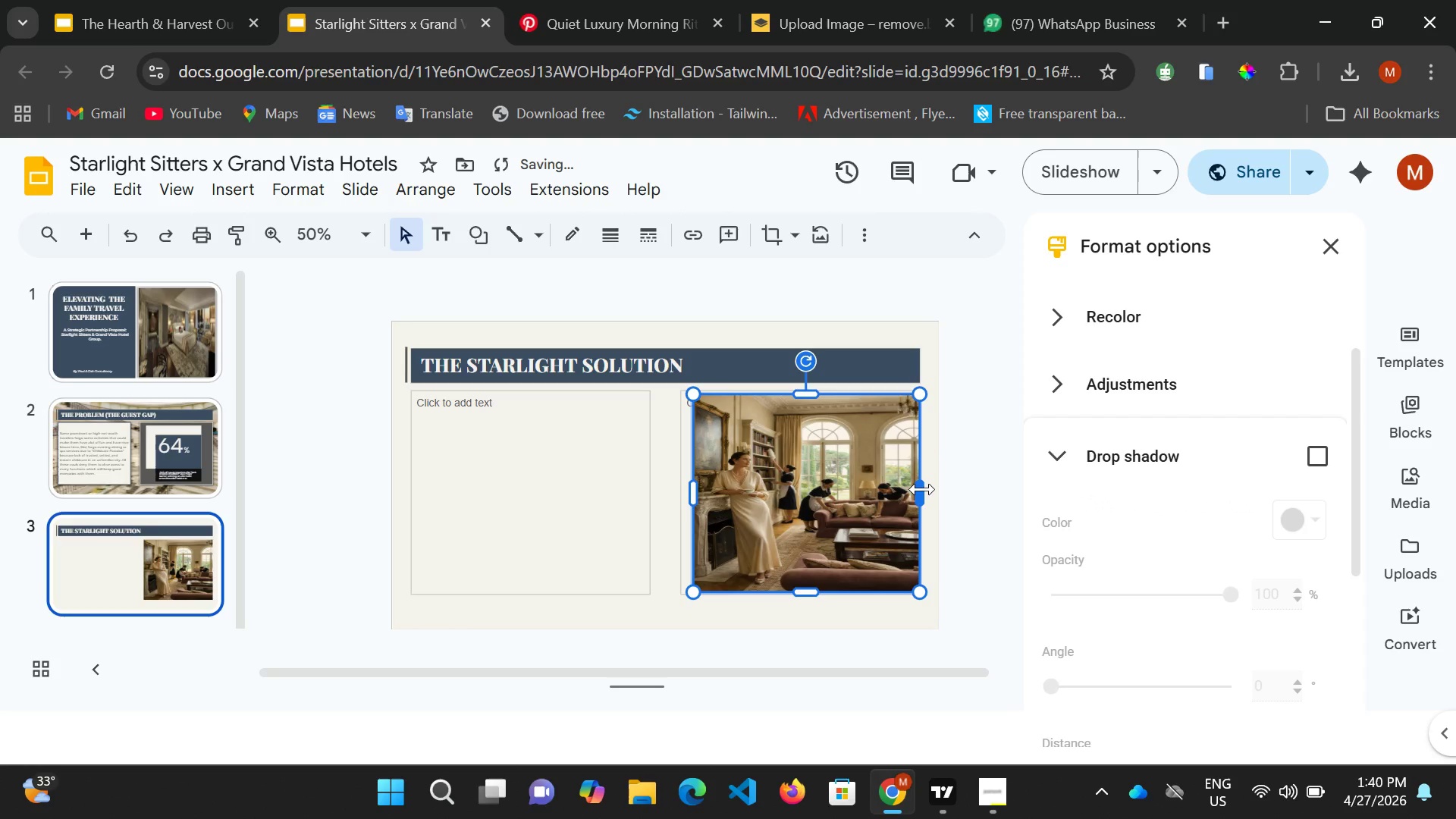 
left_click_drag(start_coordinate=[922, 489], to_coordinate=[916, 489])
 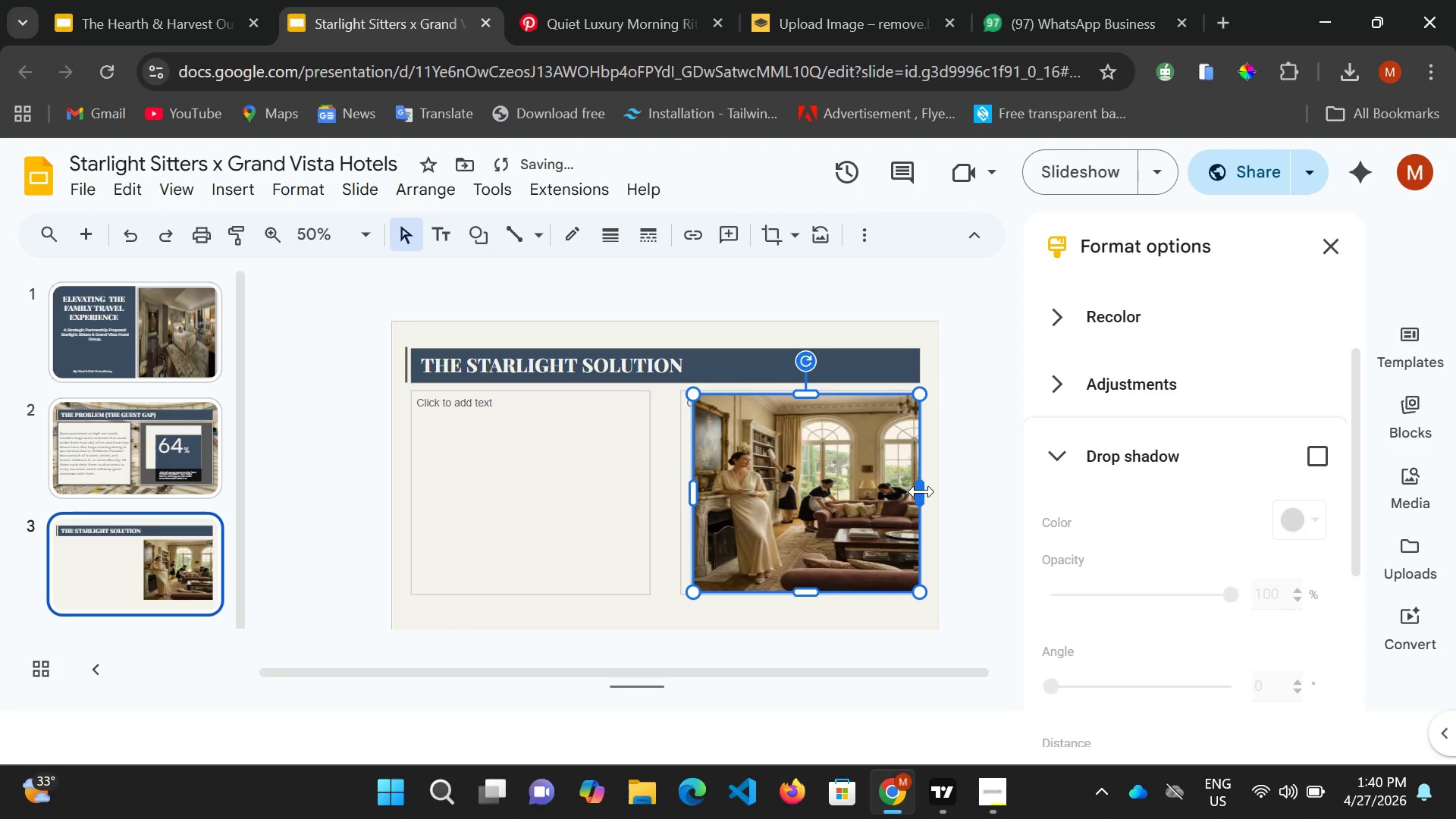 
left_click_drag(start_coordinate=[923, 491], to_coordinate=[912, 491])
 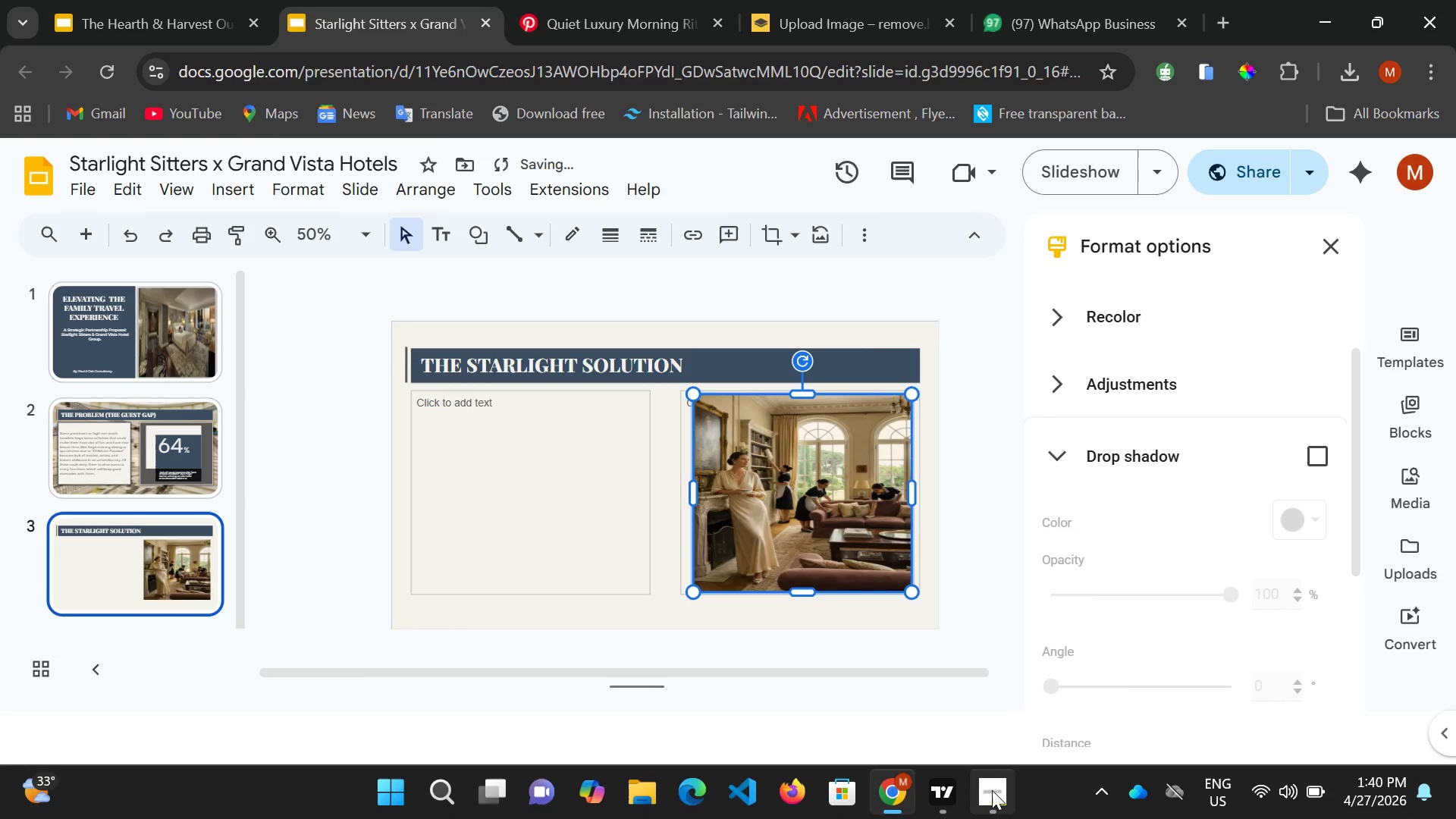 
left_click([992, 790])
 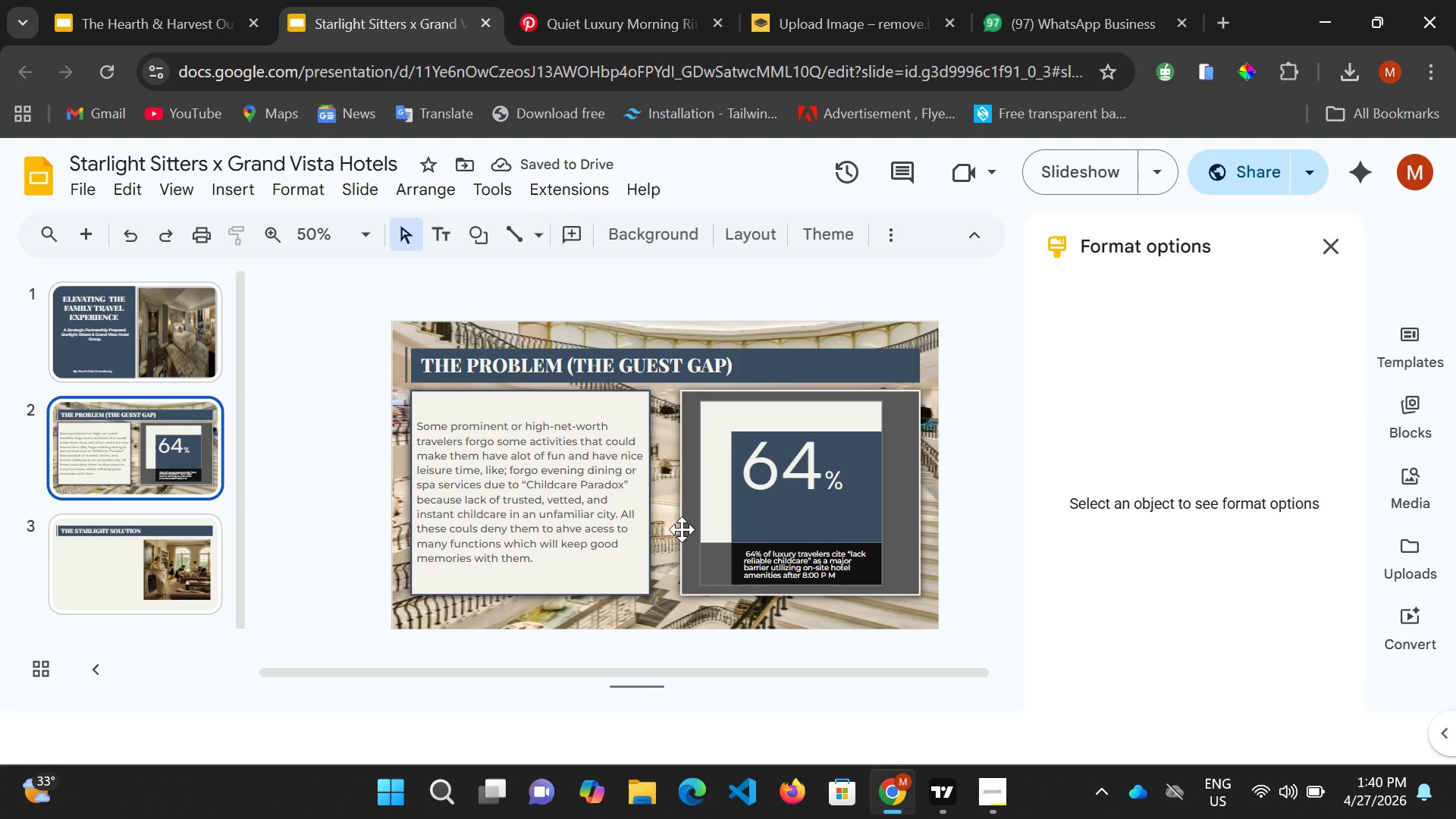 
left_click([143, 577])
 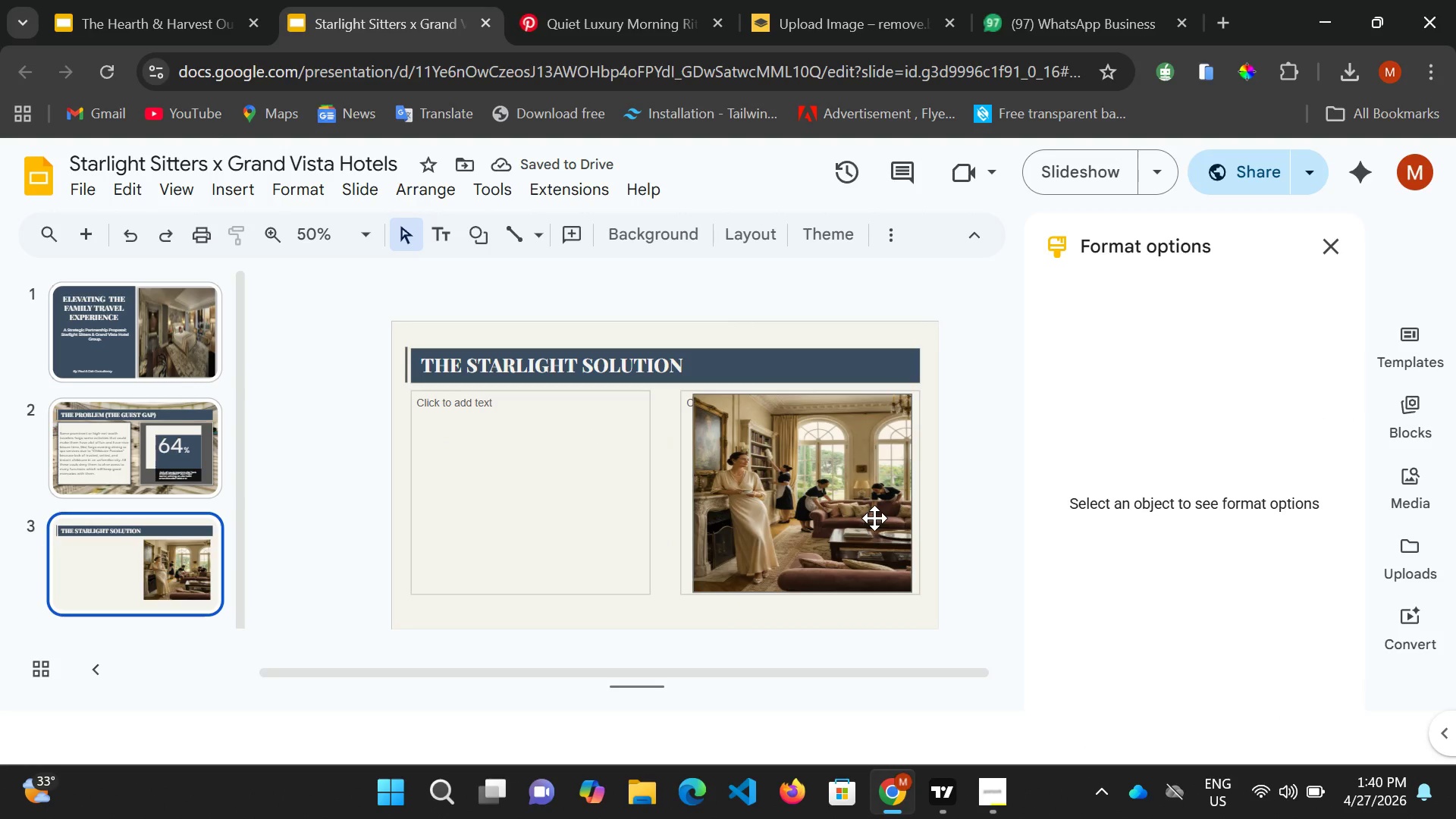 
left_click([874, 518])
 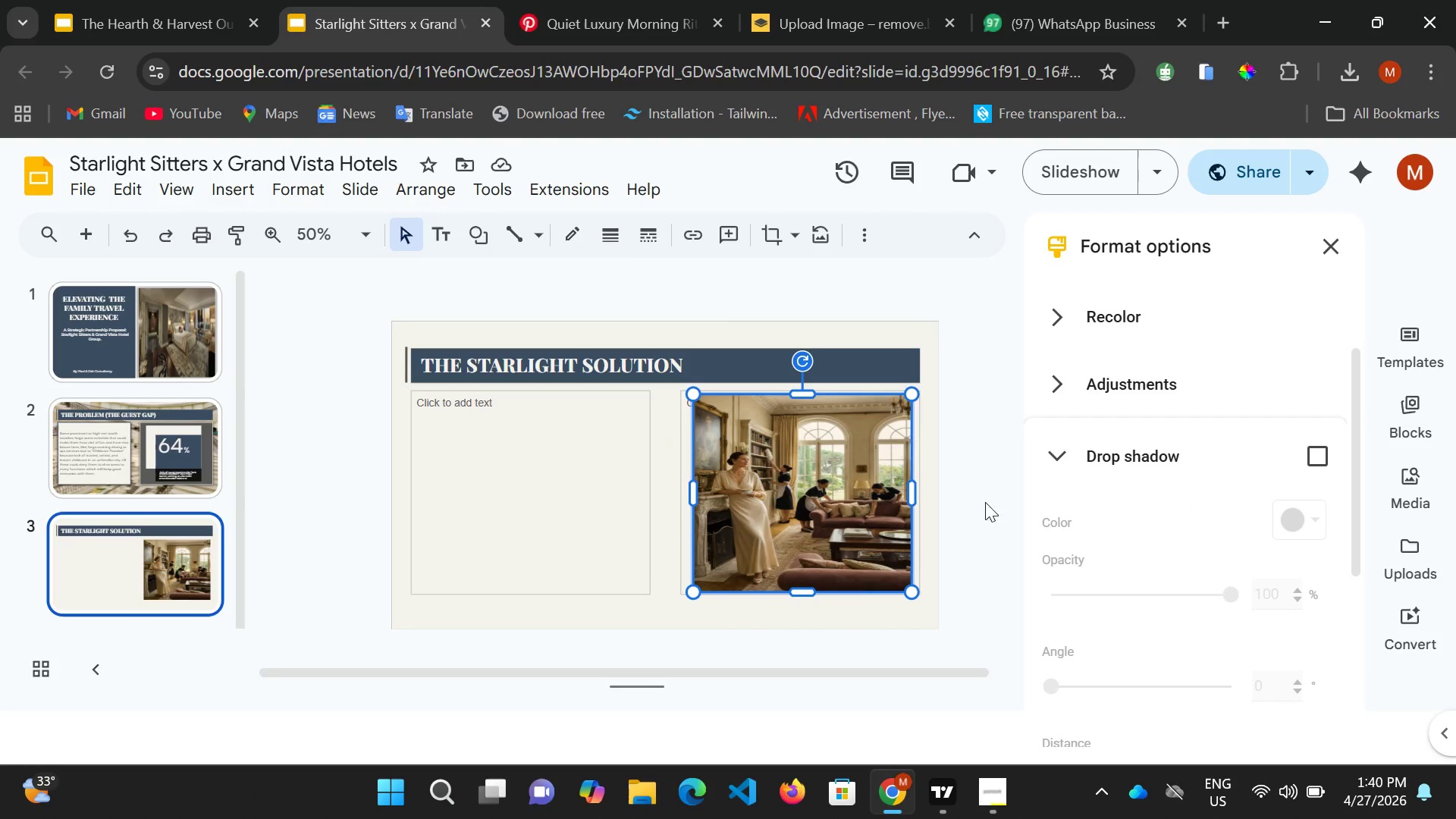 
key(ArrowLeft)
 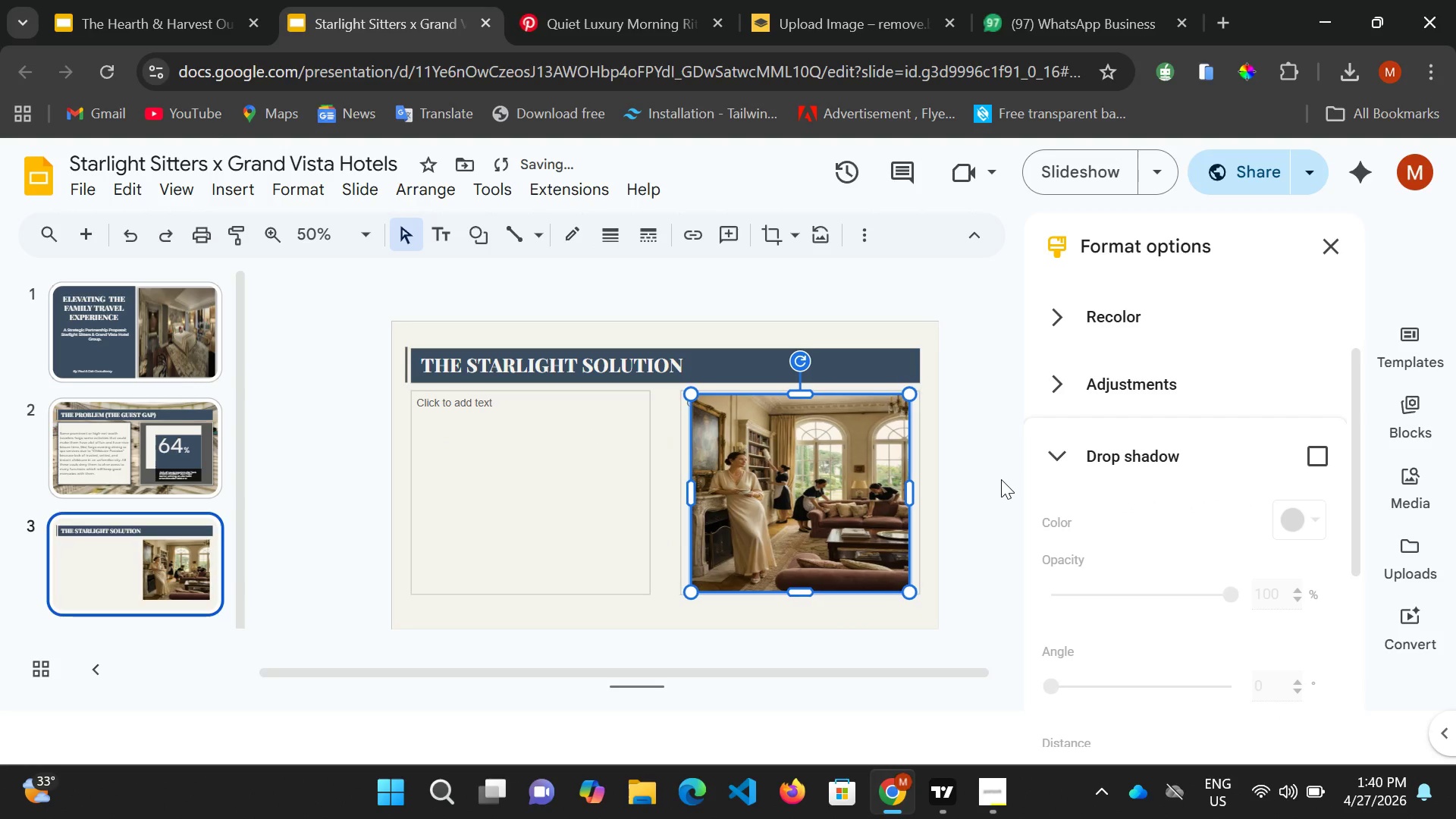 
key(ArrowLeft)
 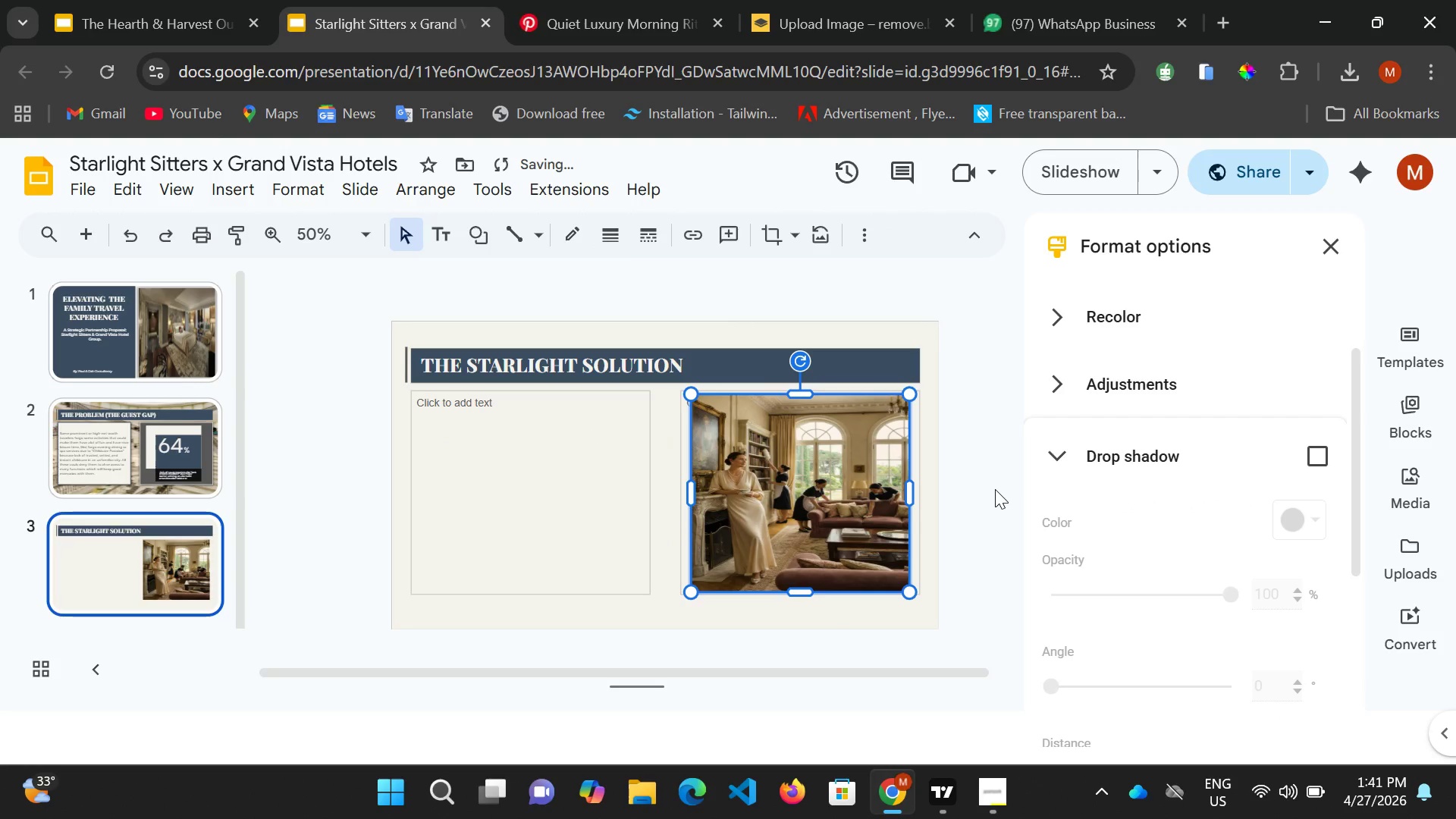 
left_click([995, 489])
 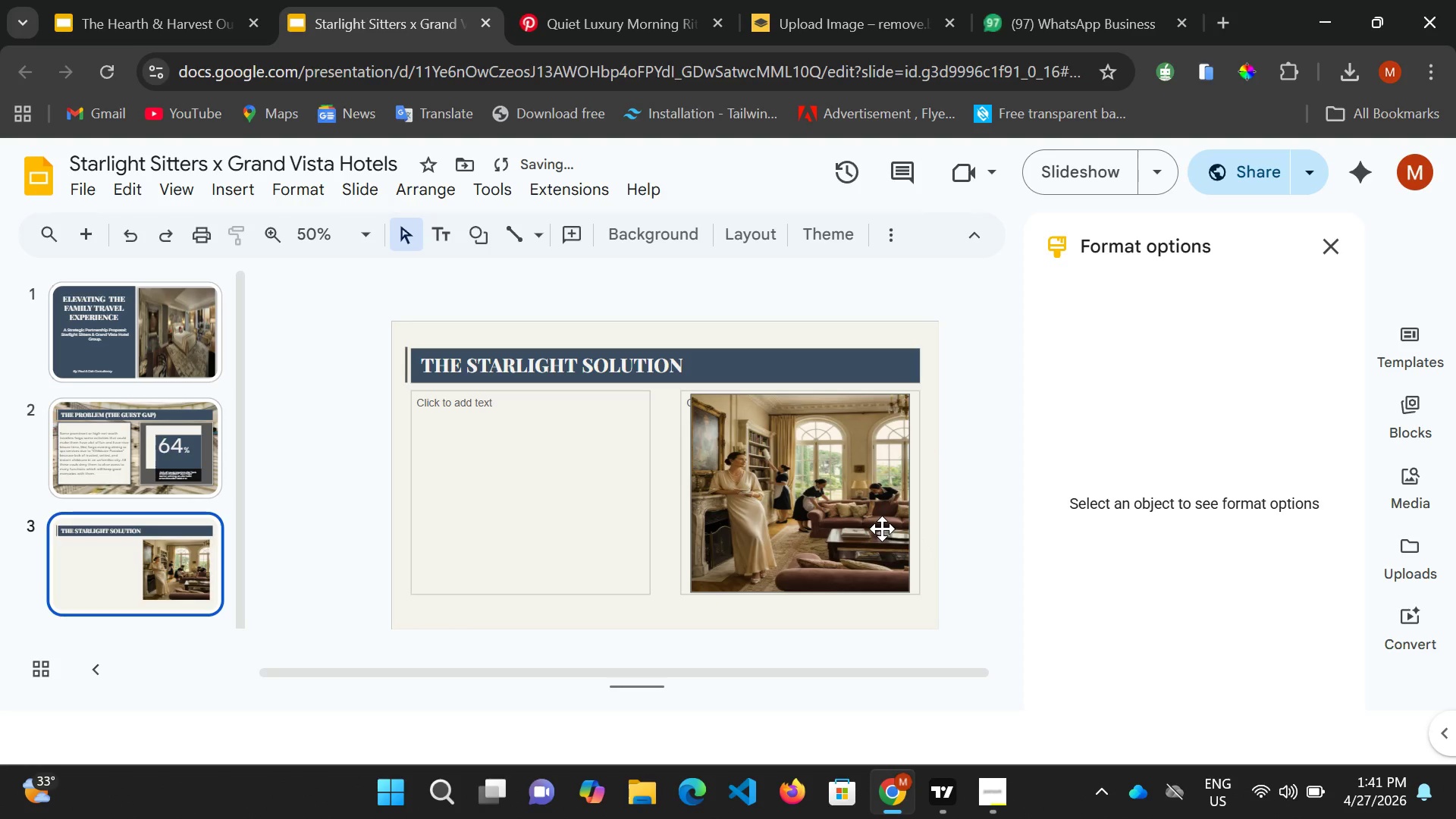 
left_click([881, 526])
 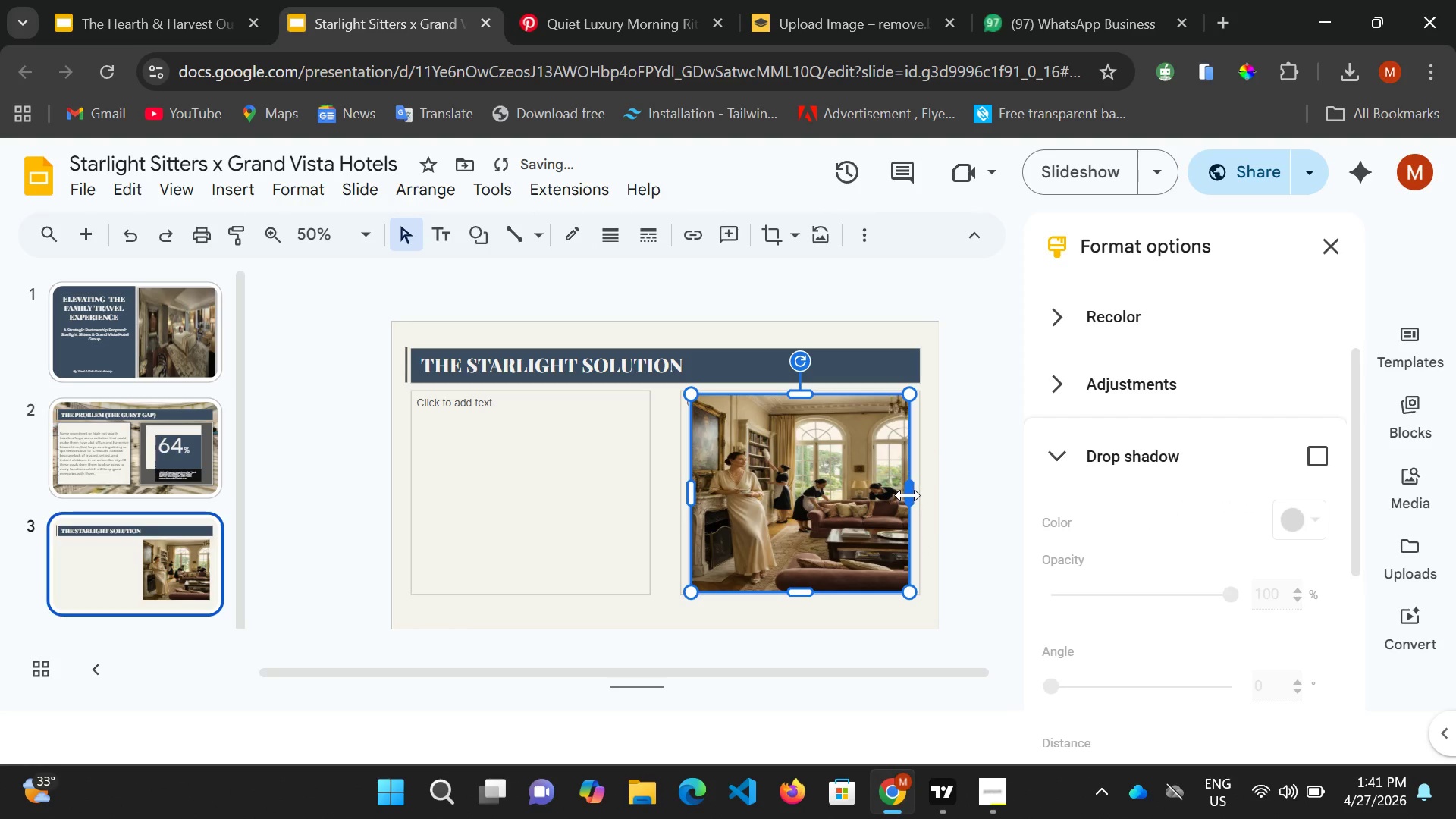 
left_click_drag(start_coordinate=[908, 495], to_coordinate=[914, 494])
 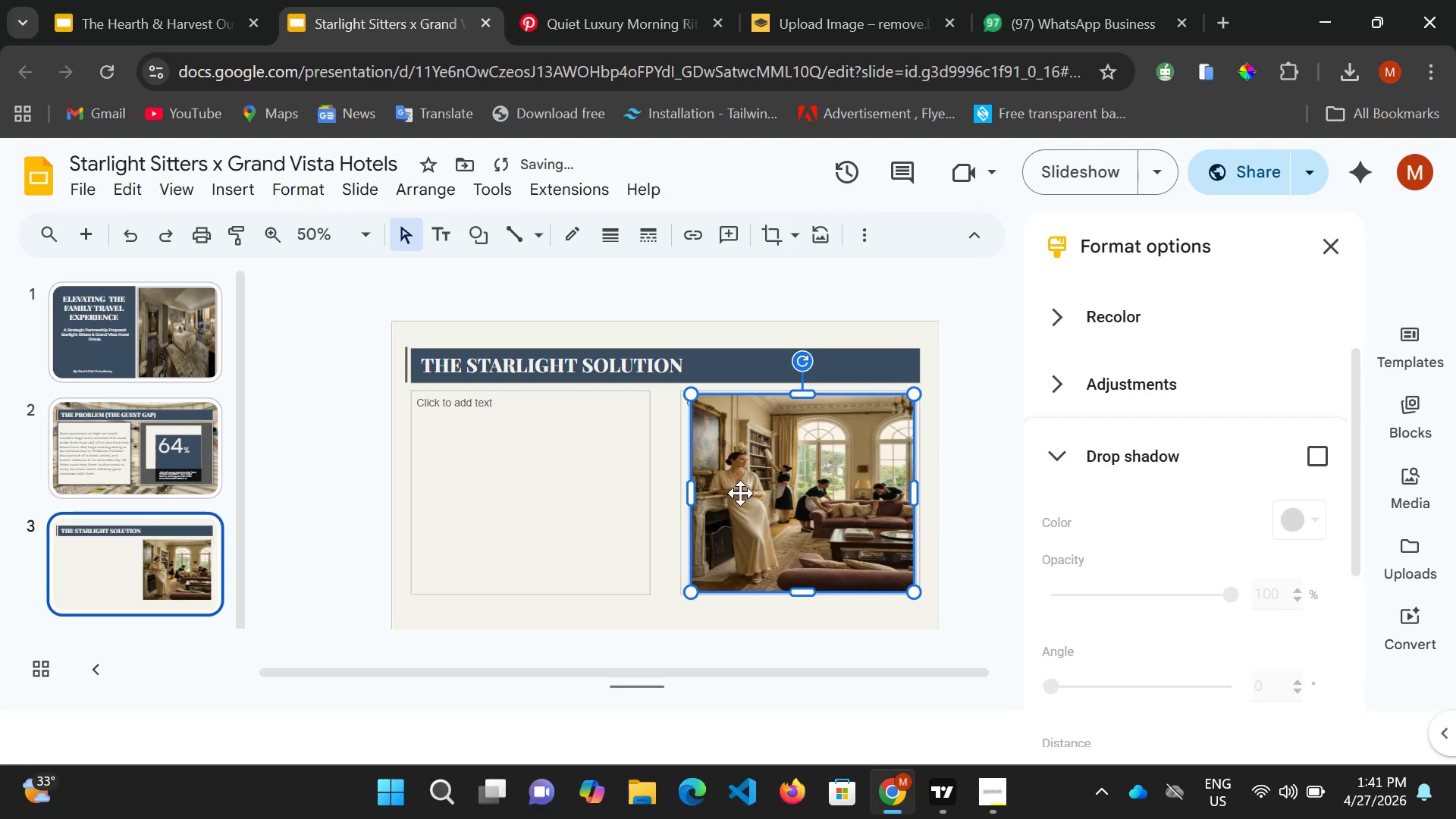 
key(ArrowLeft)
 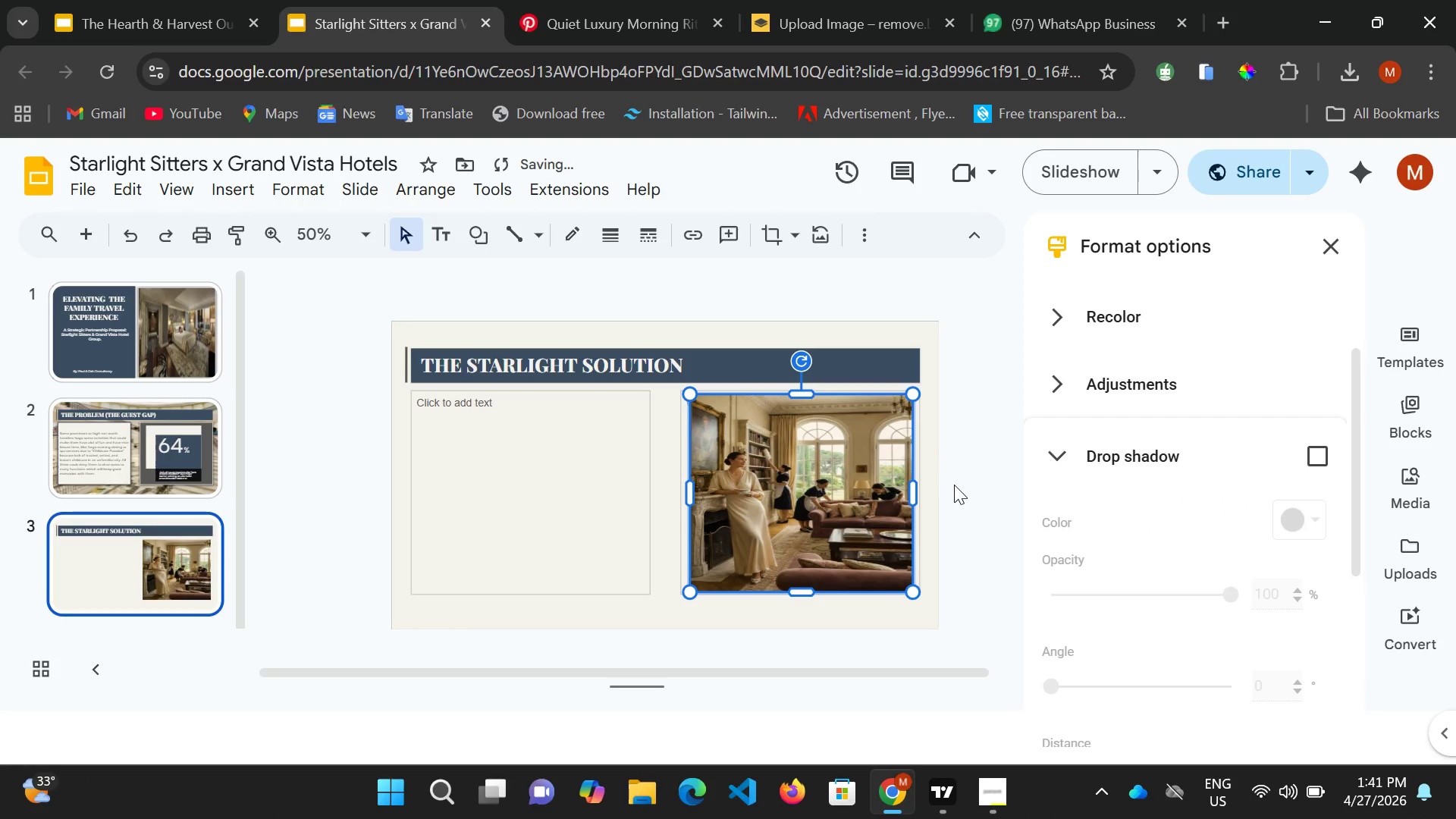 
left_click([954, 485])
 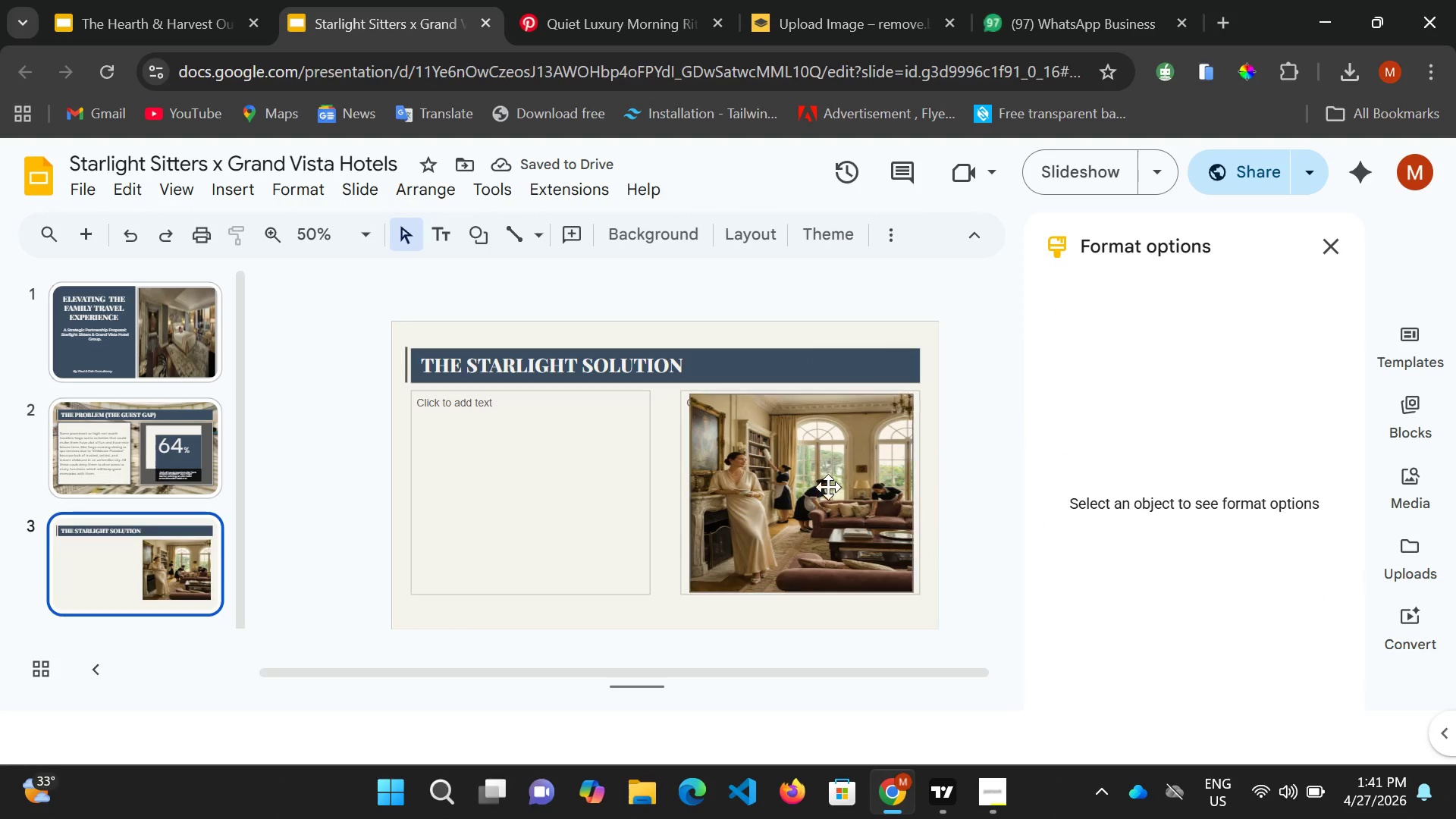 
left_click([828, 487])
 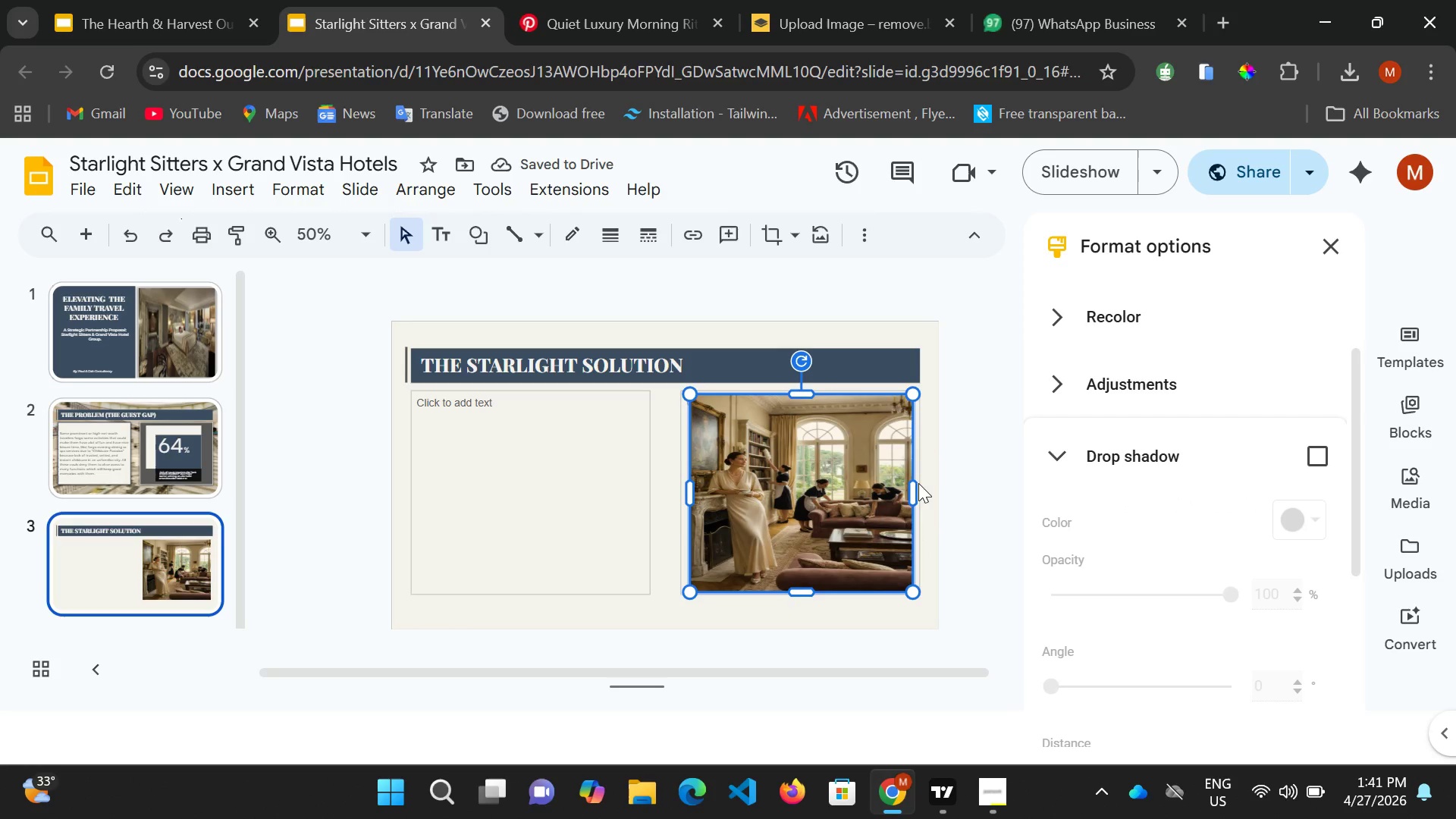 
key(ArrowLeft)
 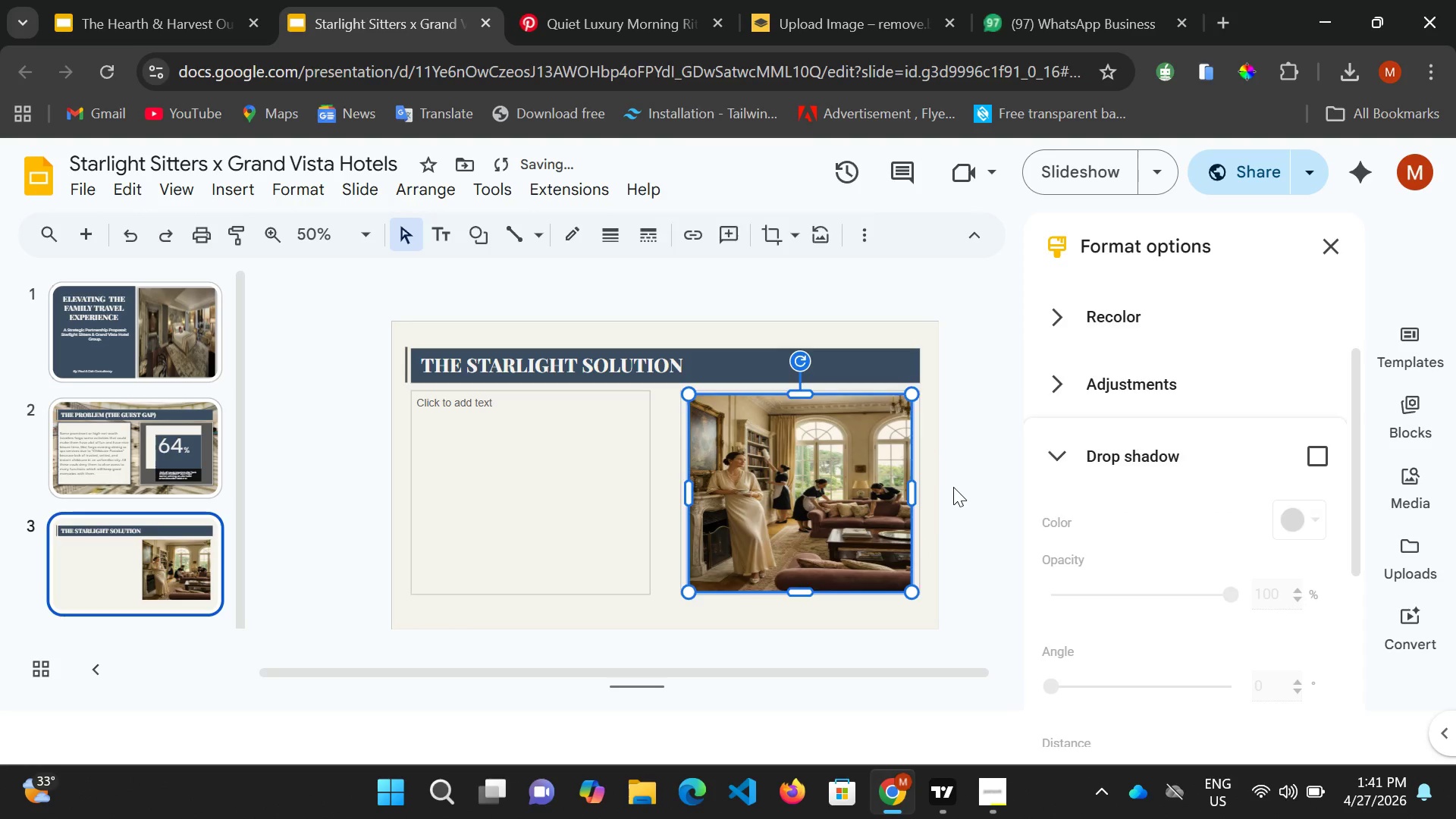 
left_click([953, 487])
 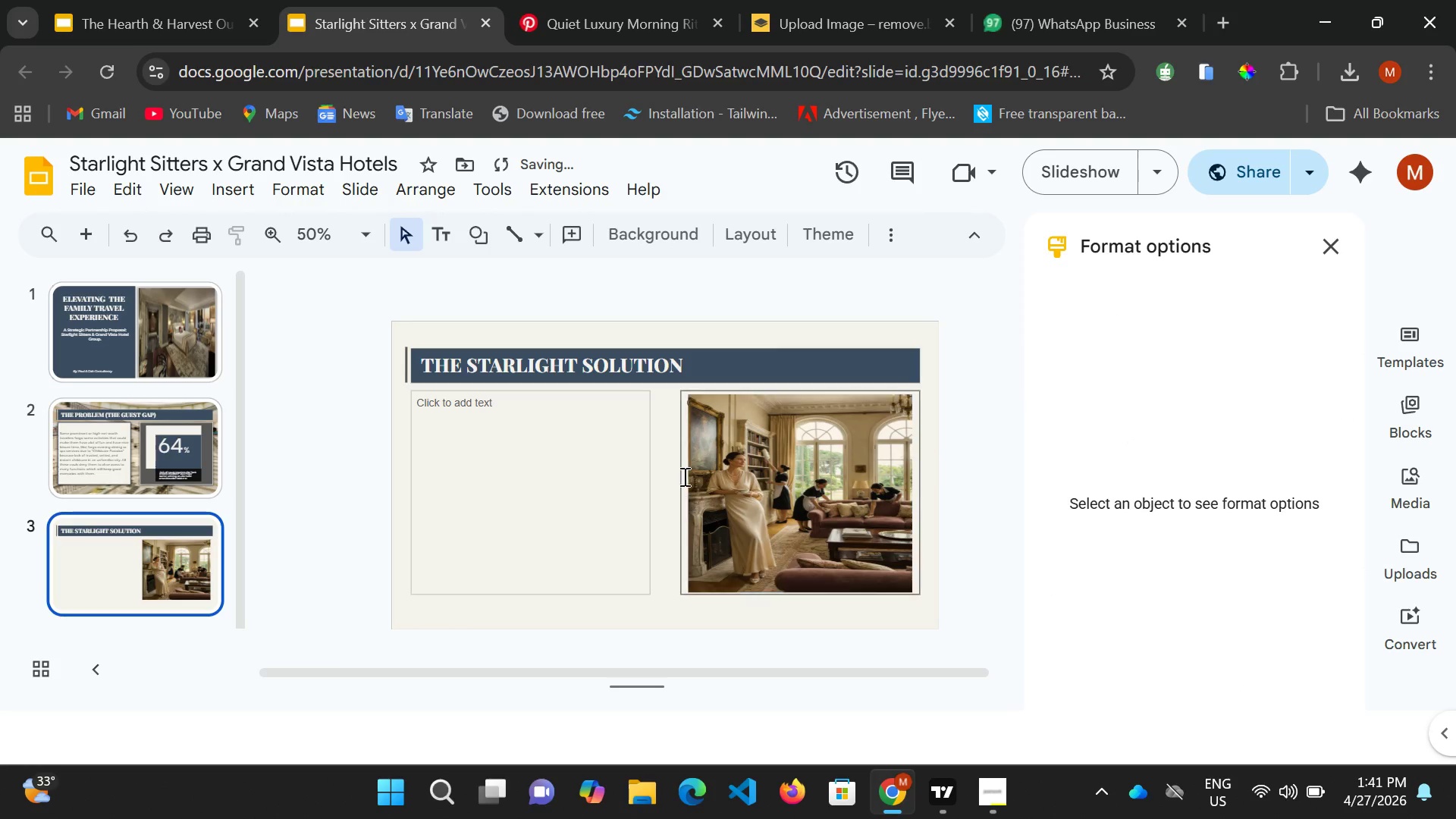 
left_click([543, 454])
 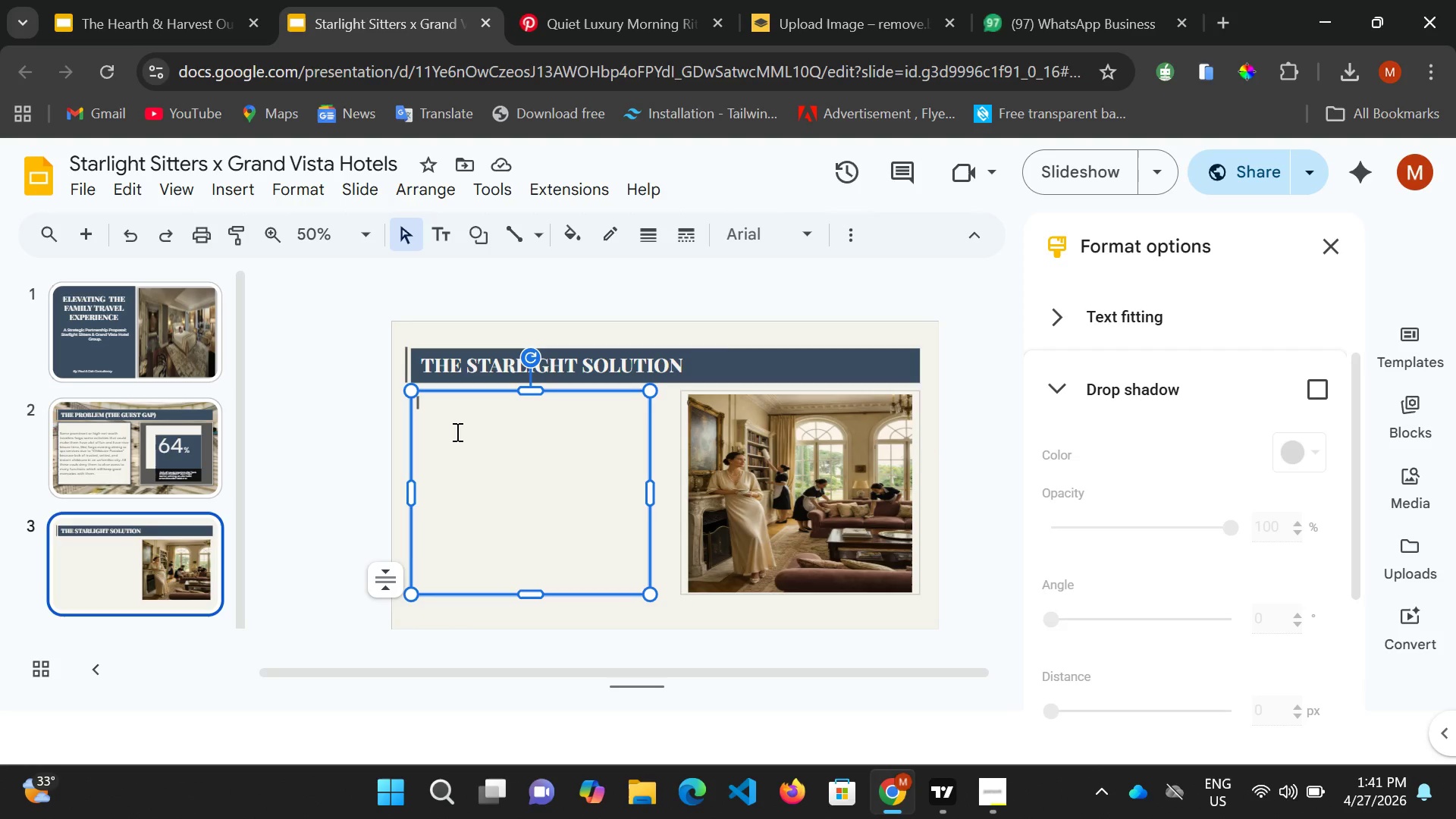 
wait(19.31)
 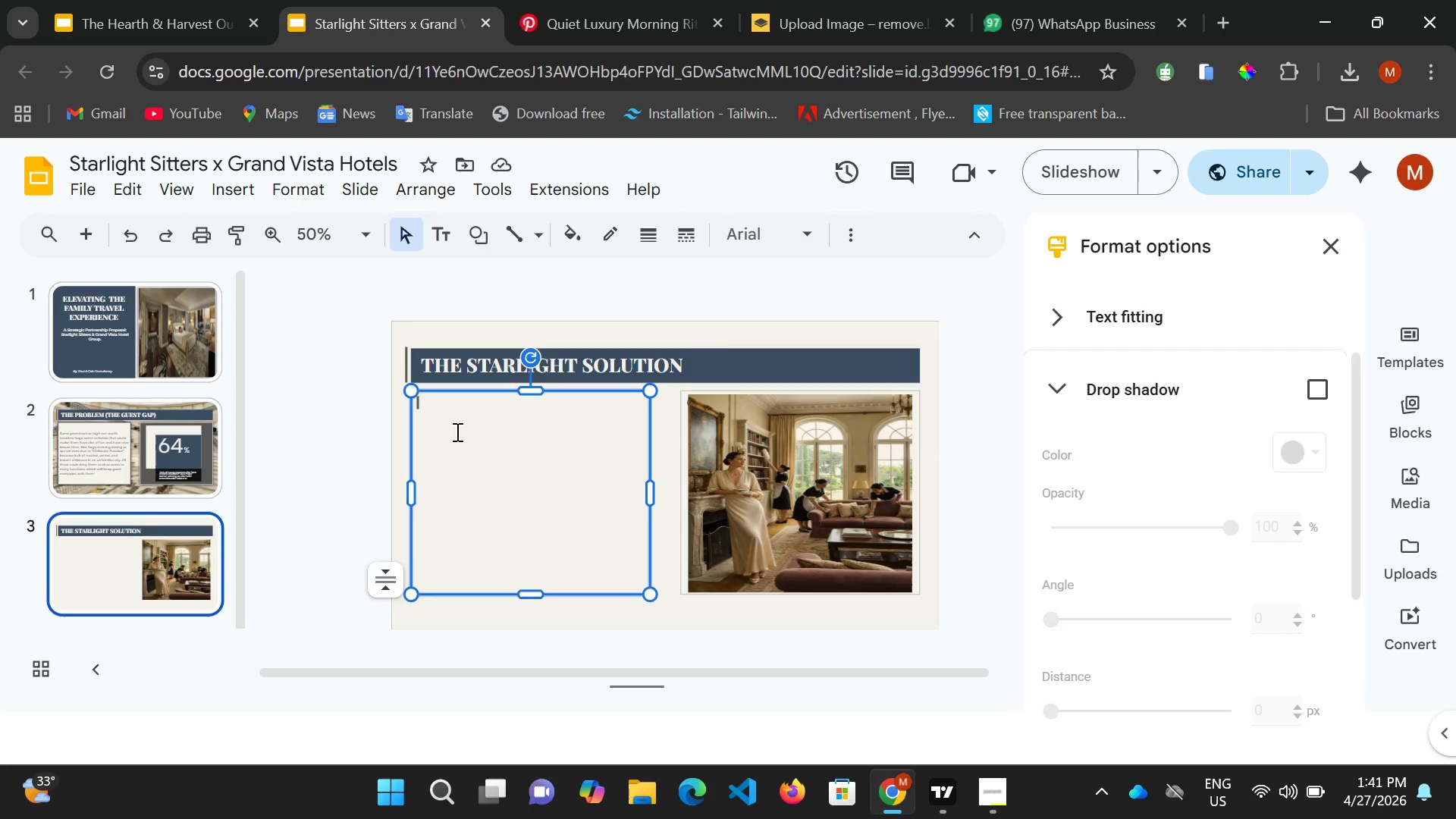 
type(FORMOST)
key(Backspace)
key(Backspace)
key(Backspace)
key(Backspace)
key(Backspace)
key(Backspace)
key(Backspace)
type(Formost)
 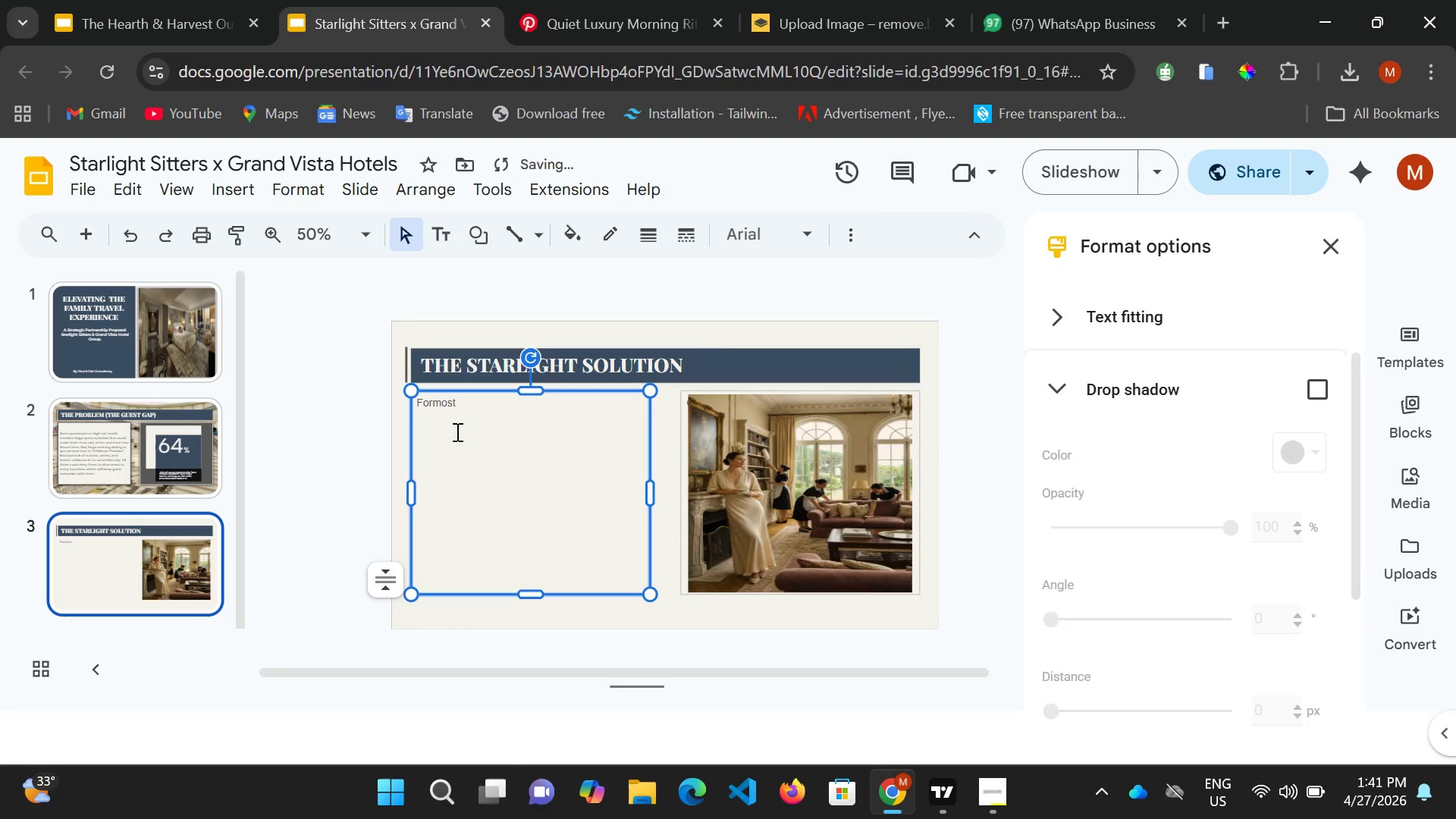 
key(ArrowLeft)
 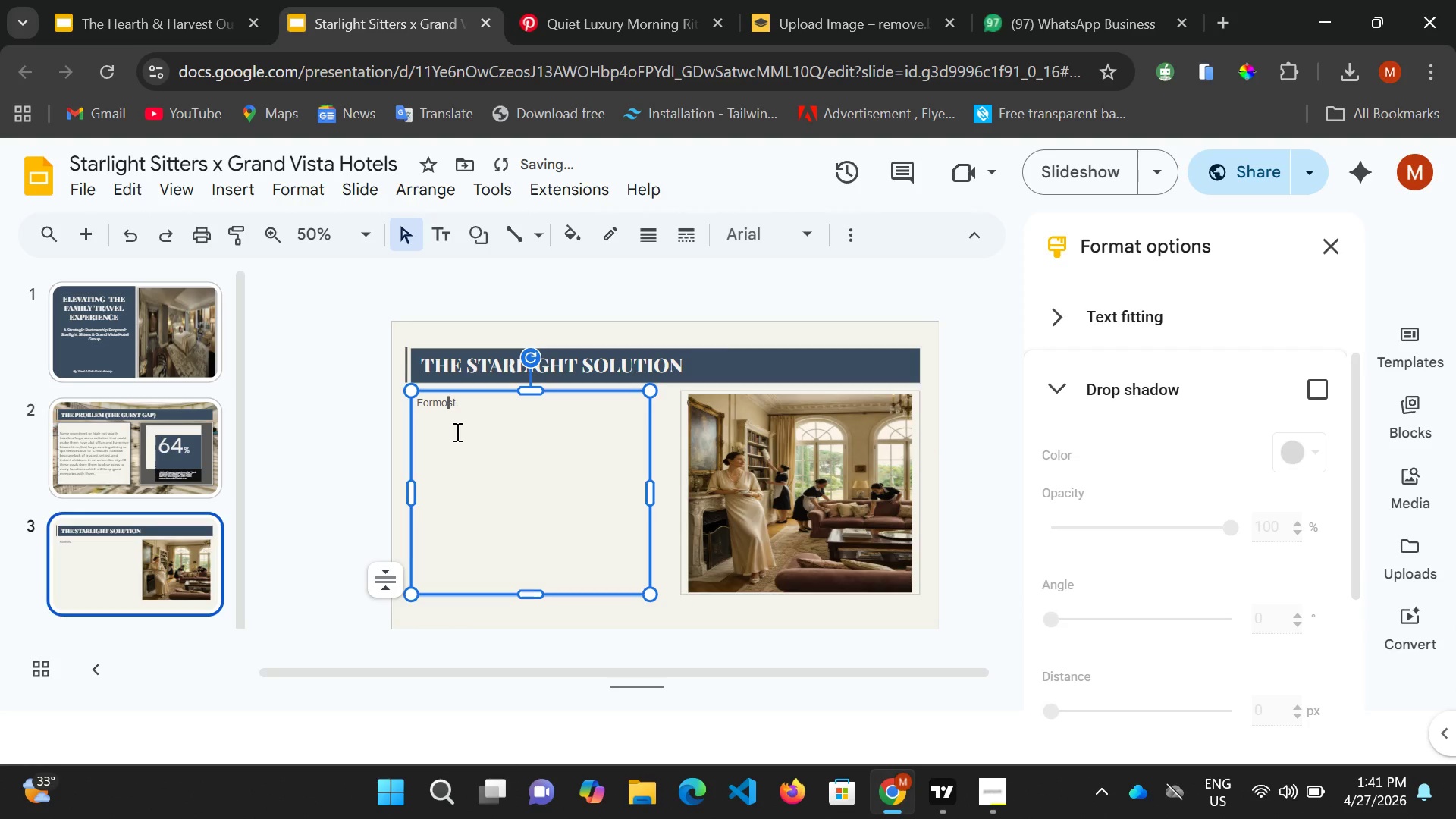 
key(ArrowLeft)
 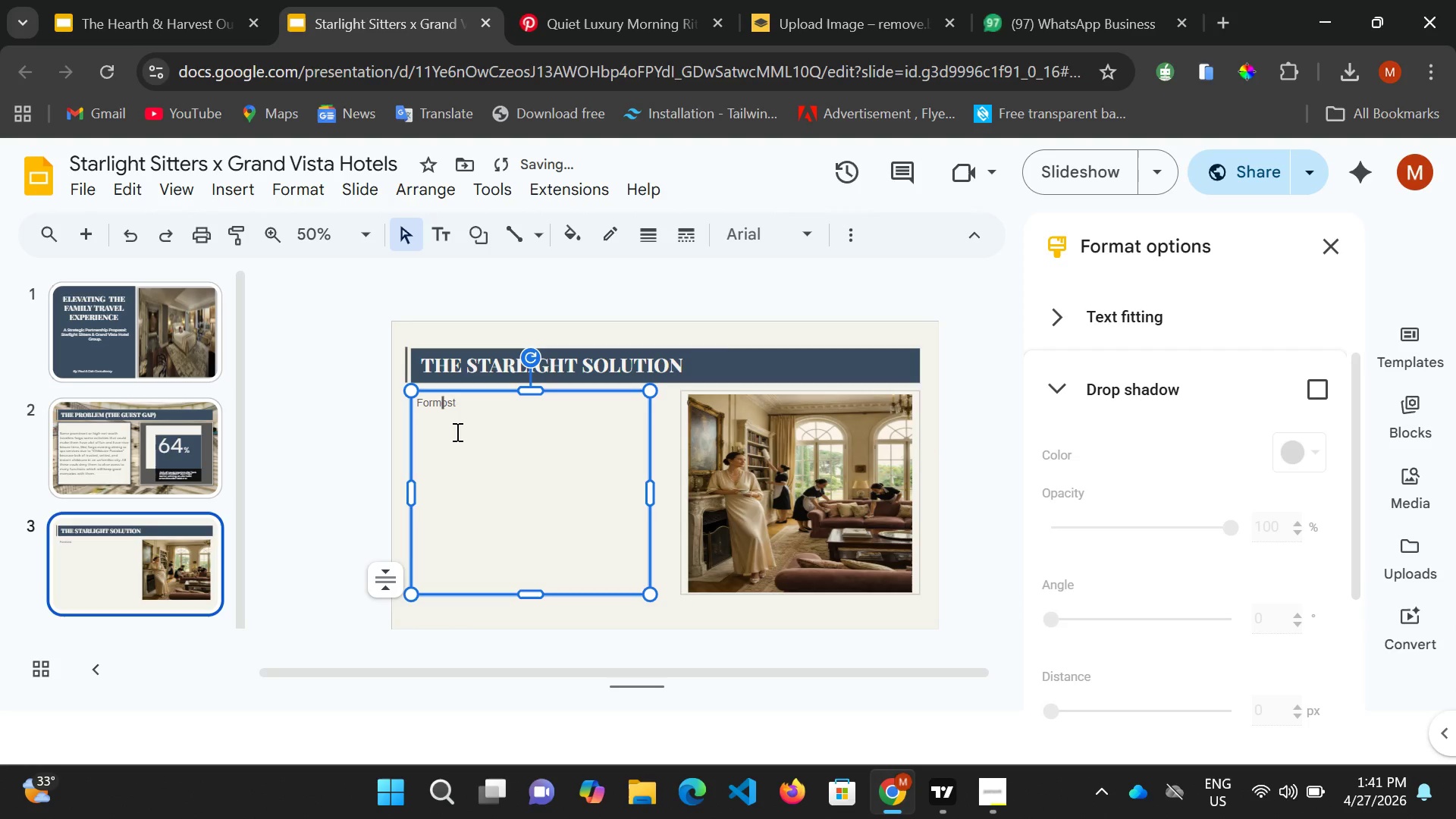 
key(ArrowLeft)
 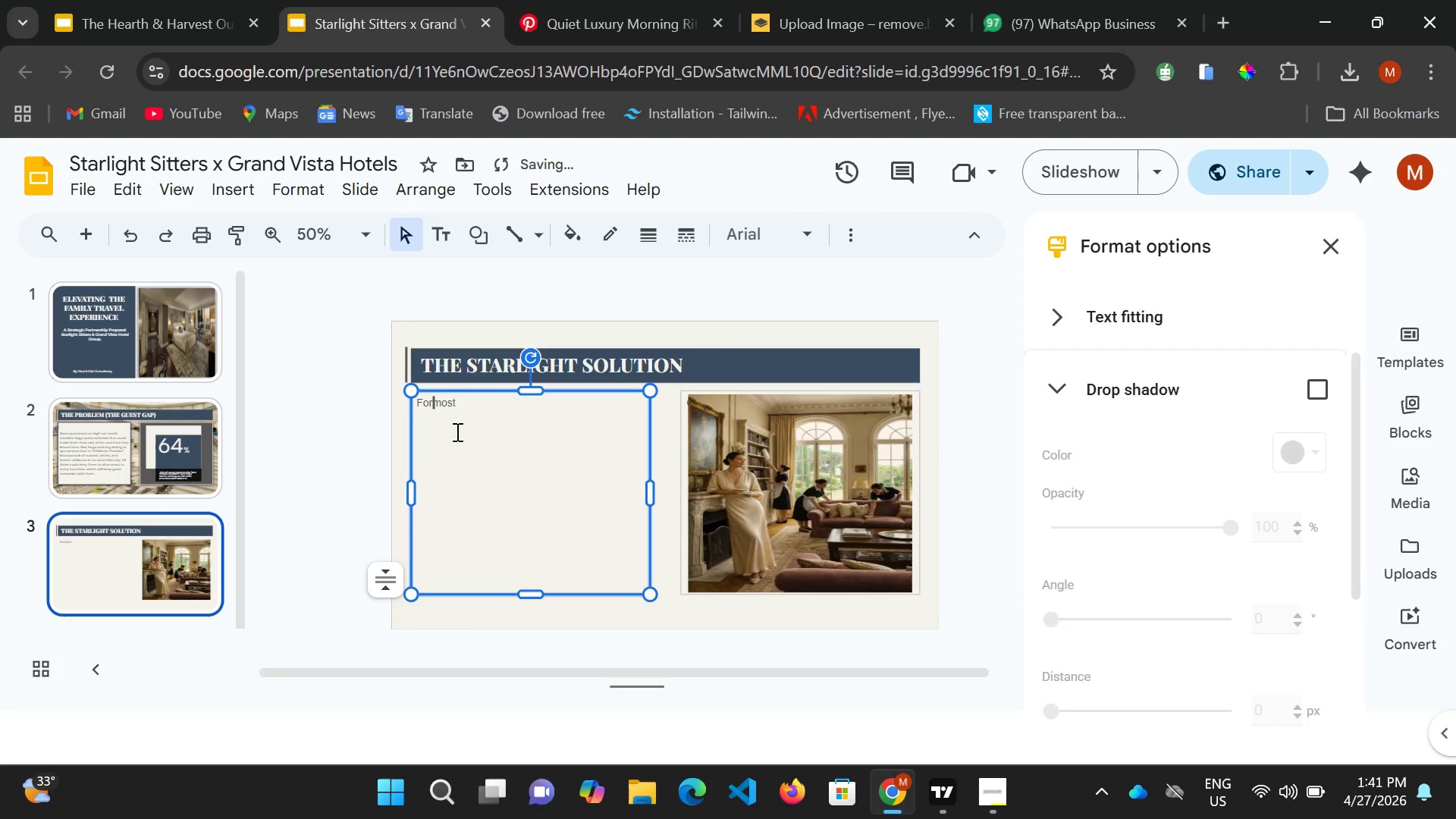 
key(ArrowLeft)
 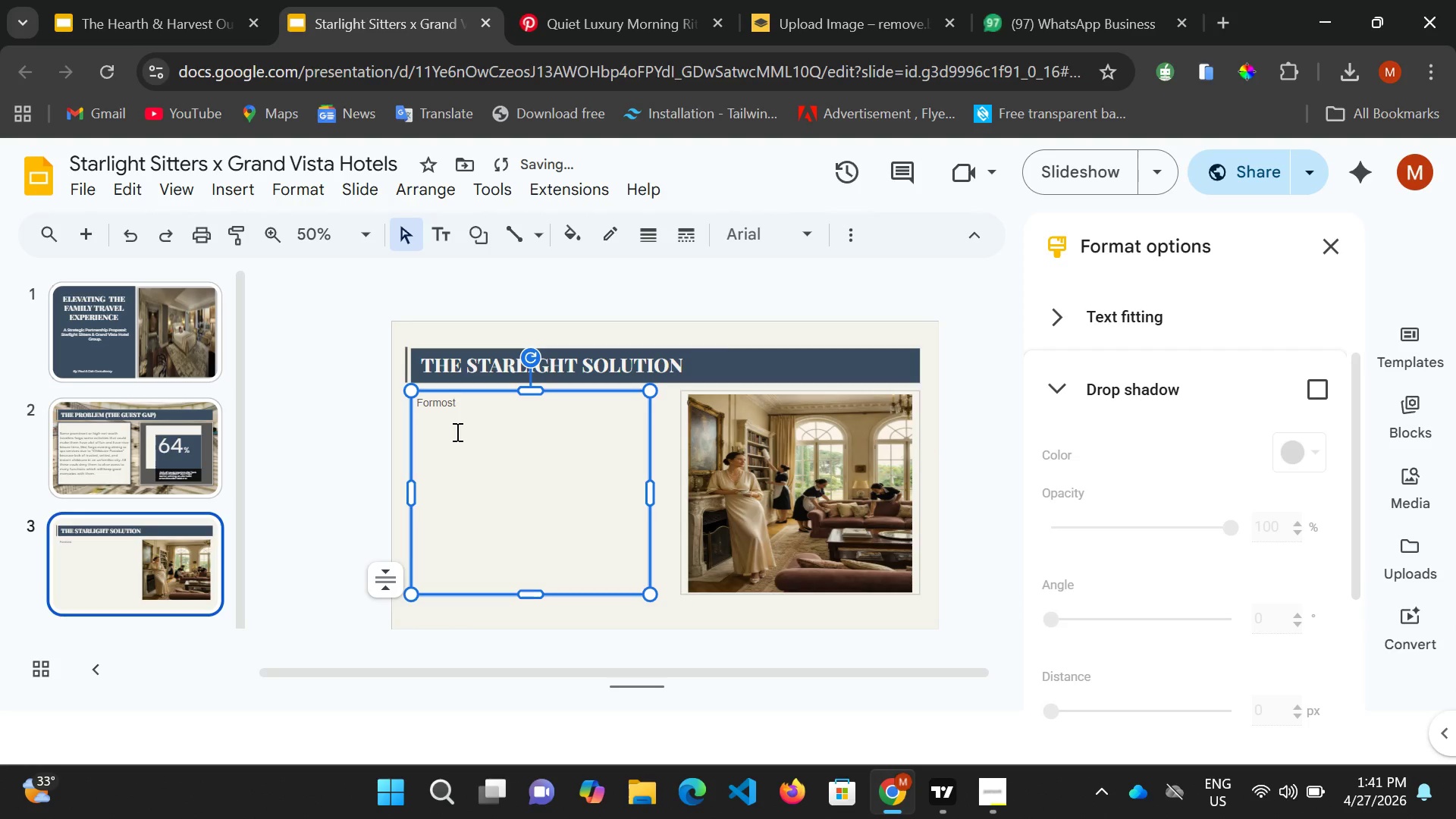 
key(E)
 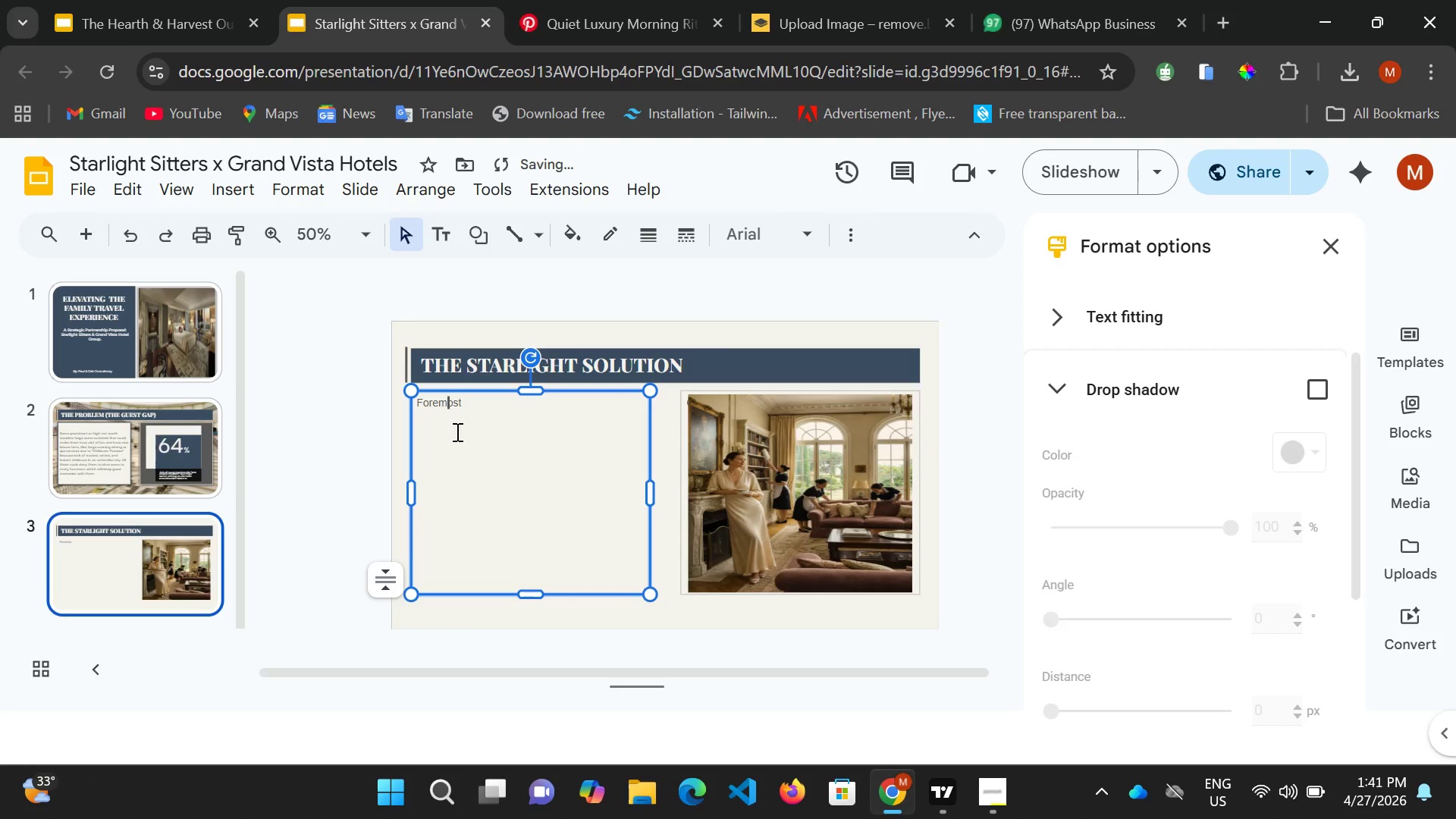 
key(ArrowRight)
 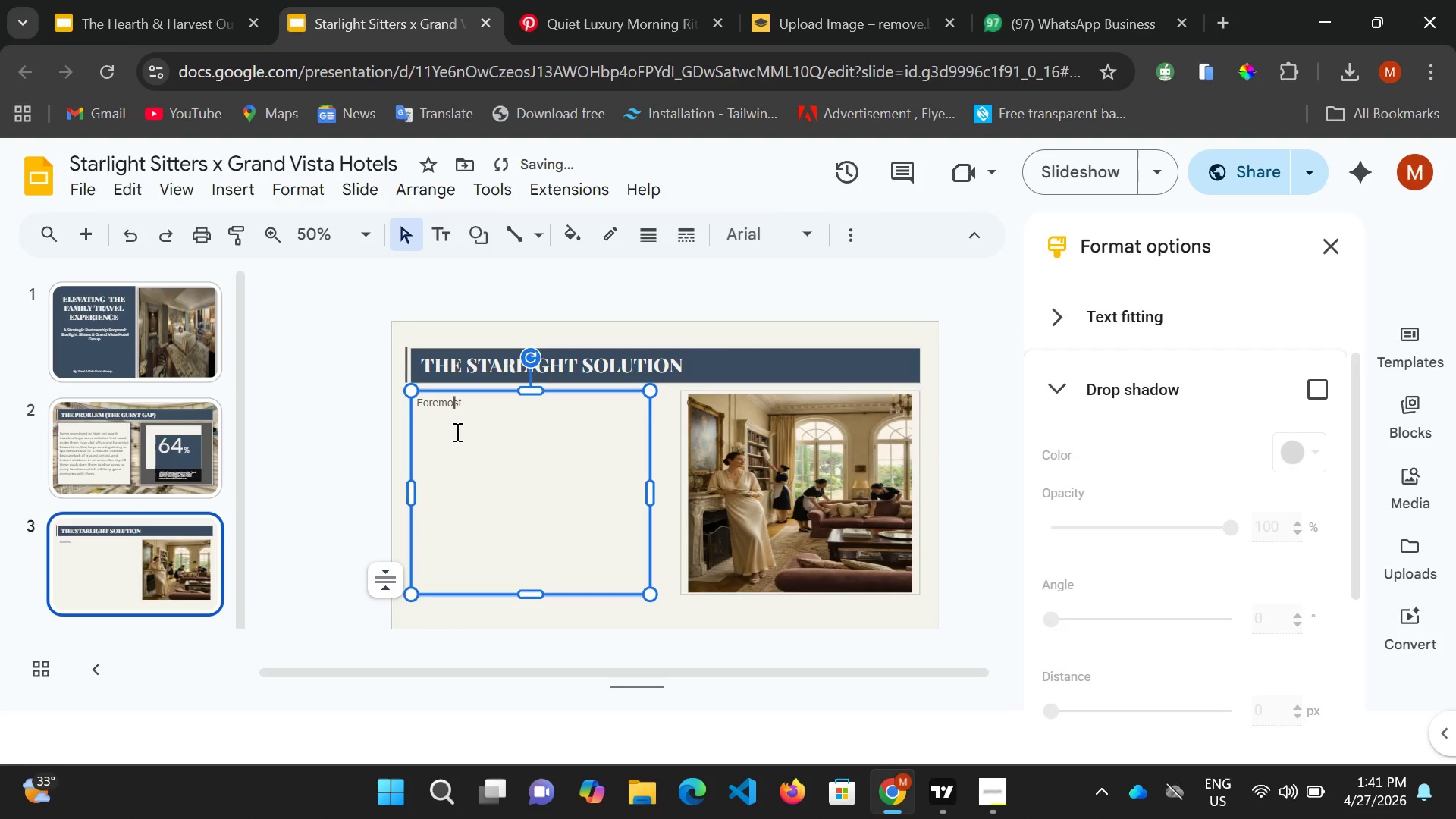 
key(ArrowRight)
 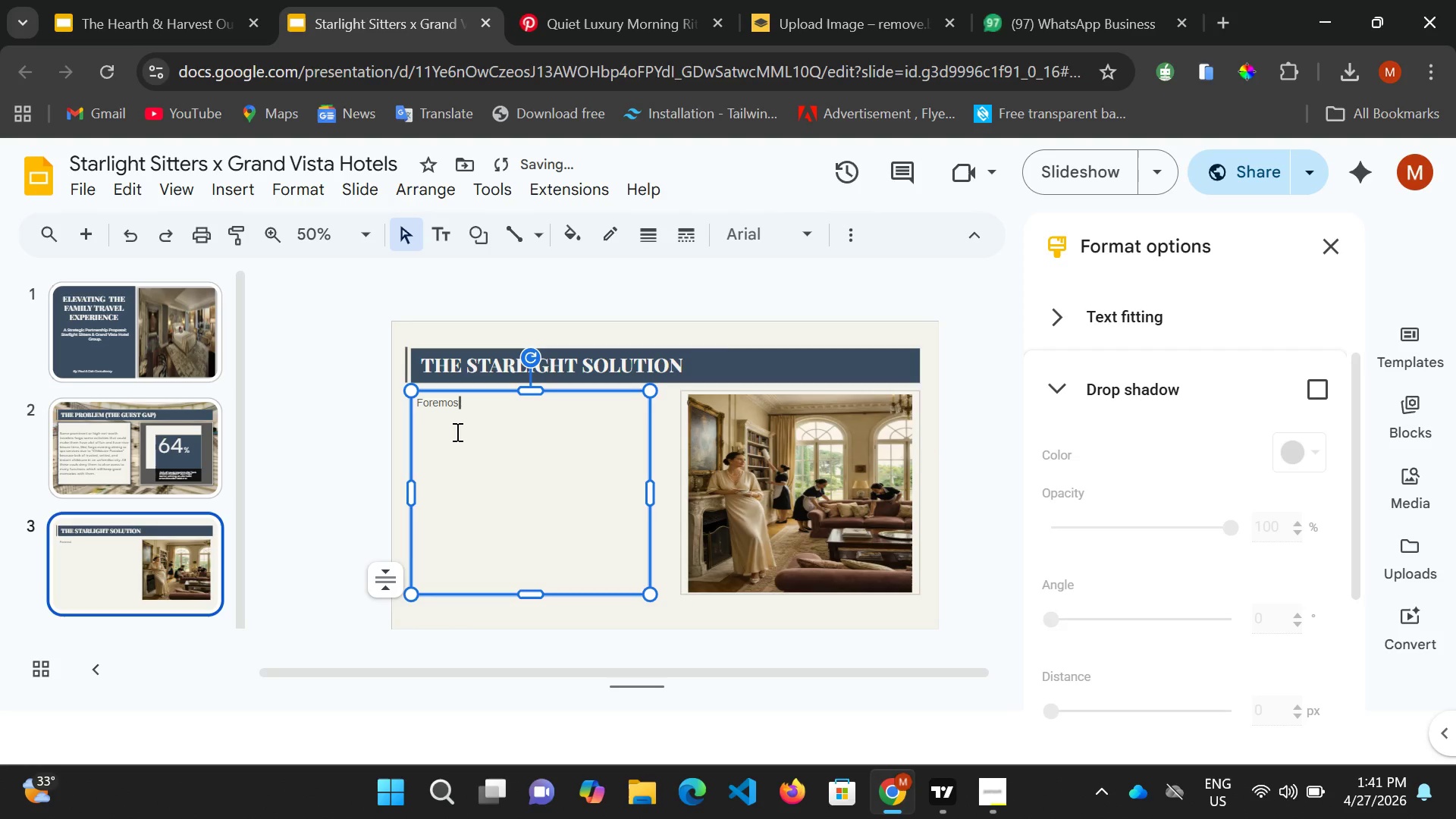 
key(ArrowRight)
 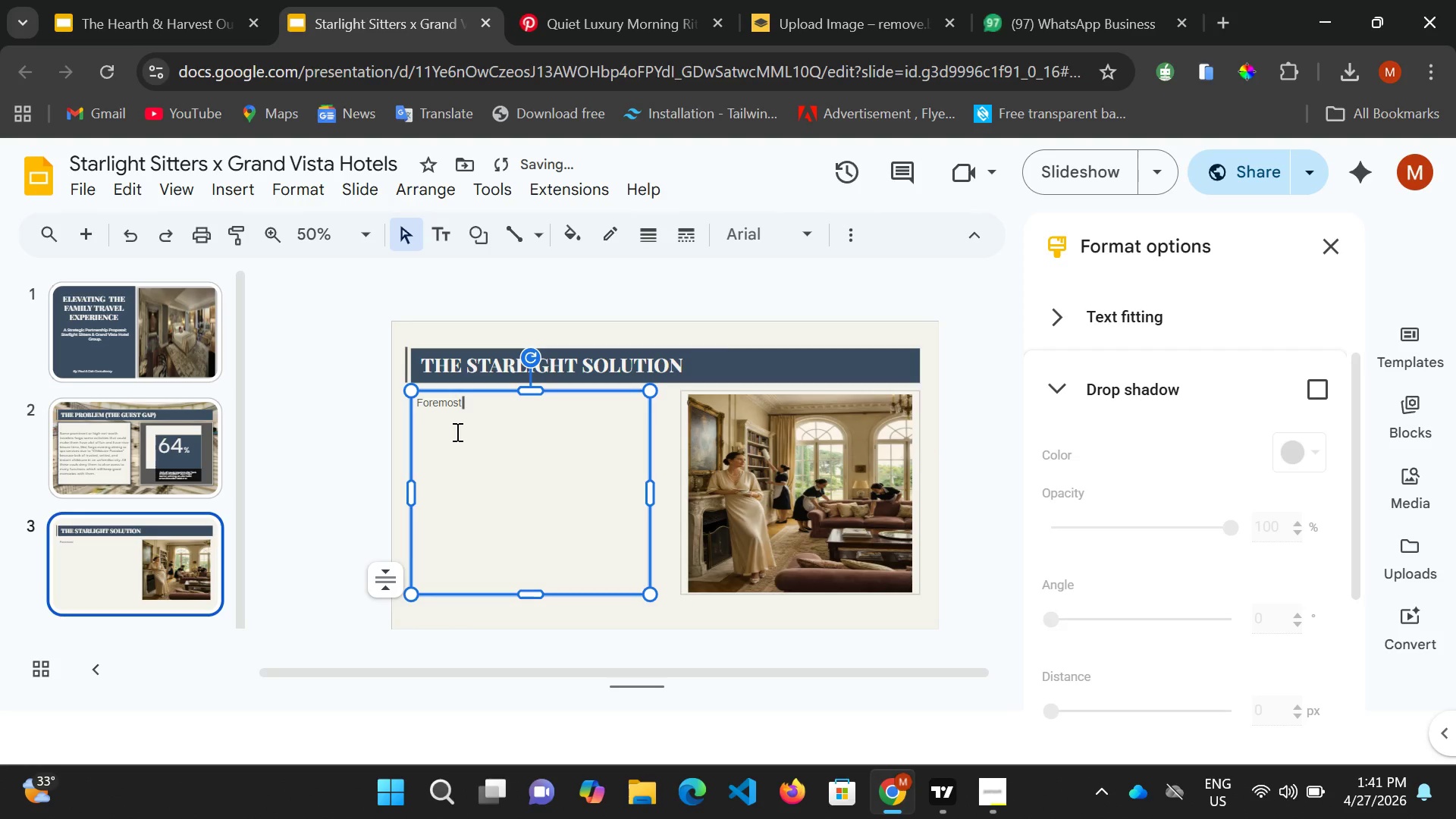 
key(ArrowRight)
 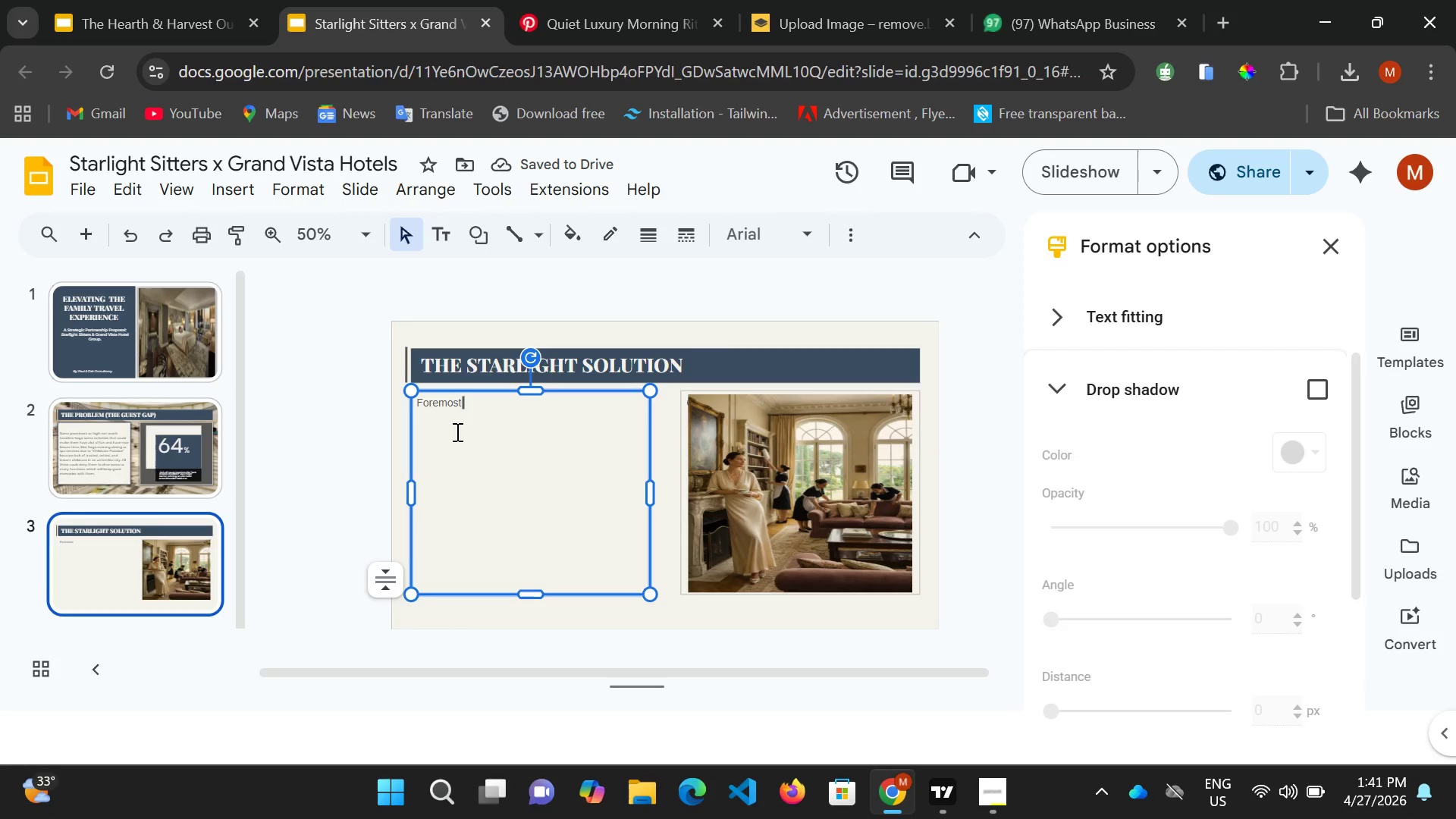 
wait(6.28)
 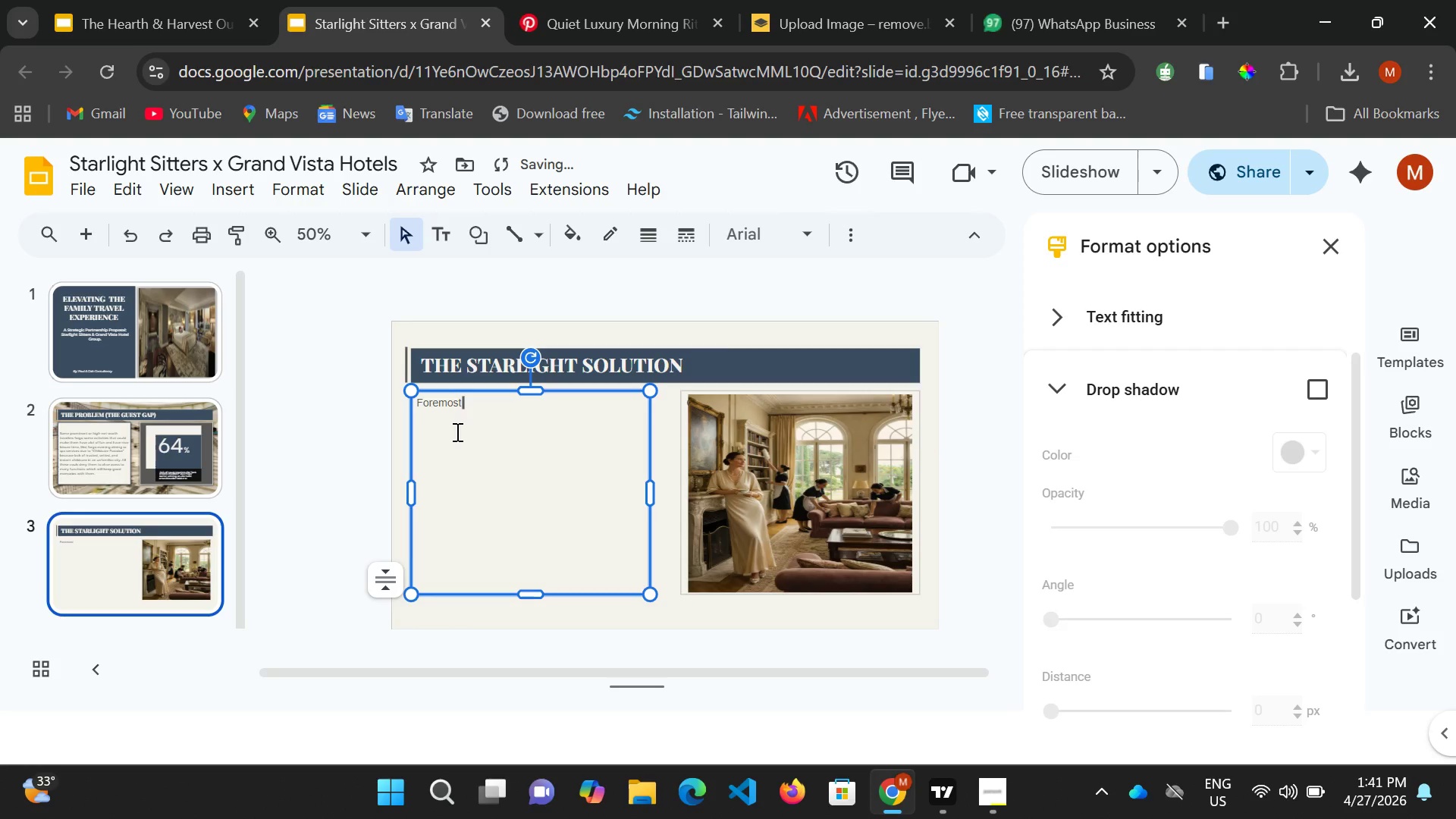 
key(Space)
 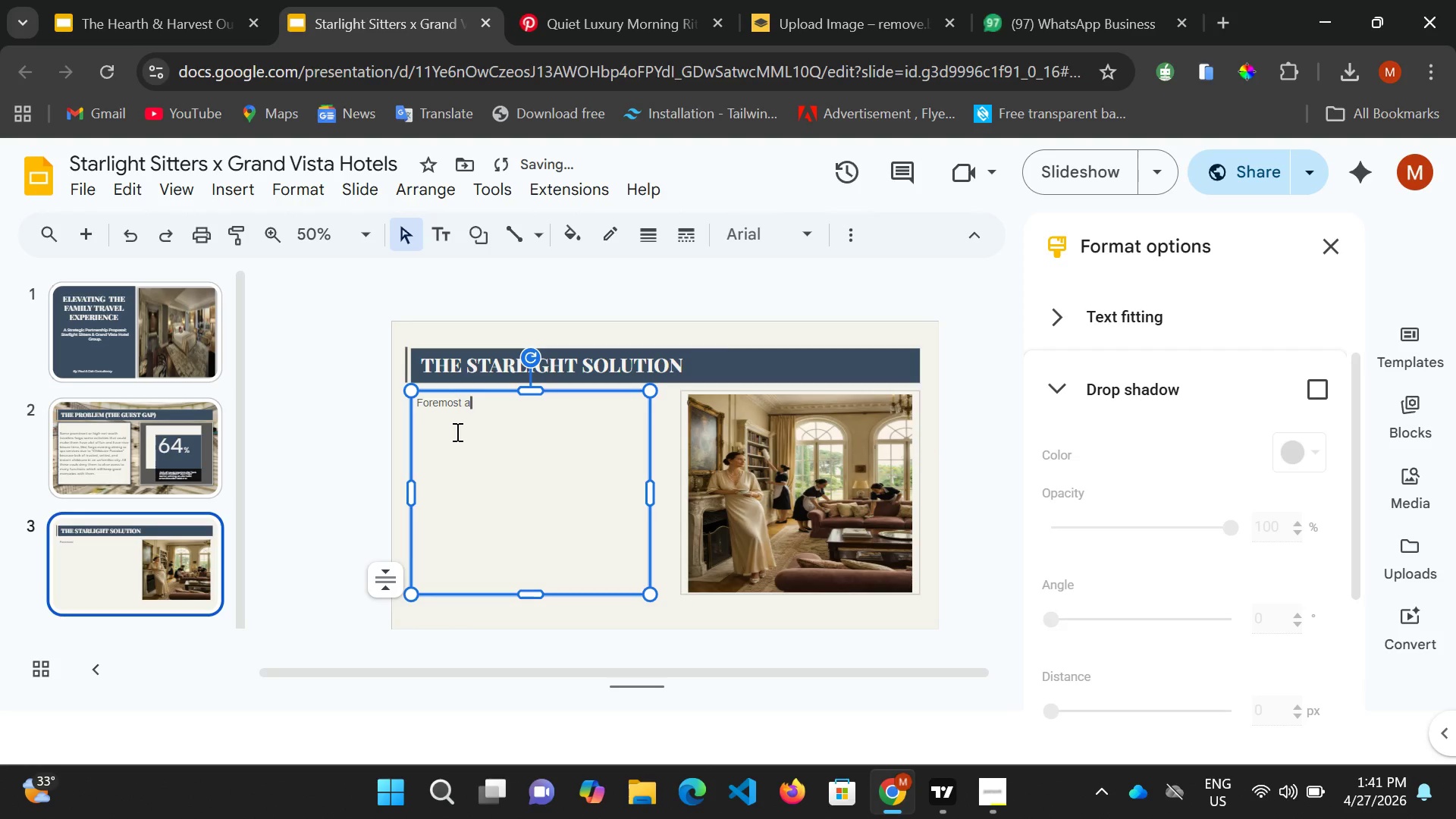 
key(A)
 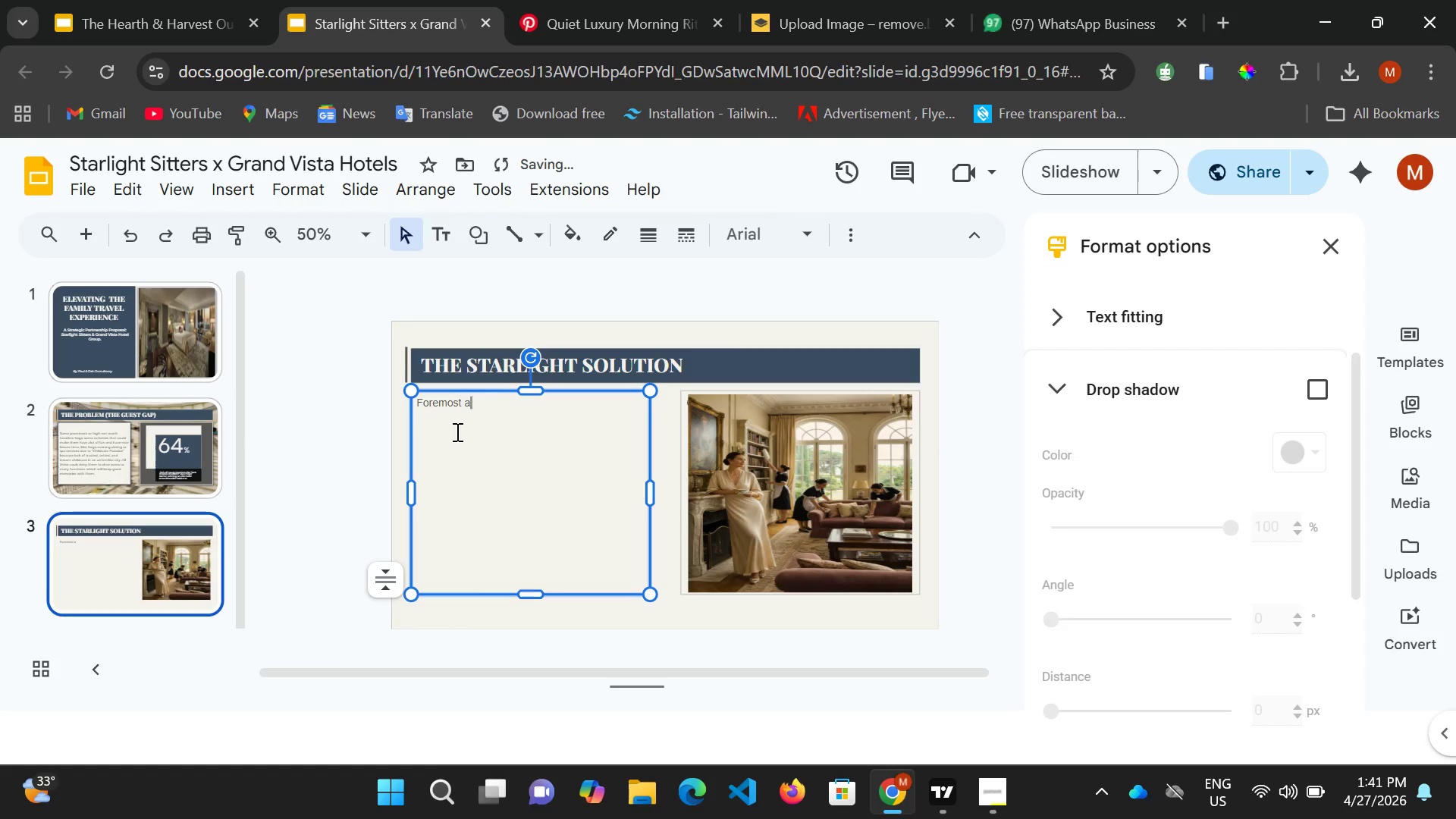 
type( 'Hopiitality-fir)
key(Backspace)
key(Backspace)
key(Backspace)
type(Firdt)
key(Backspace)
key(Backspace)
type(st")
 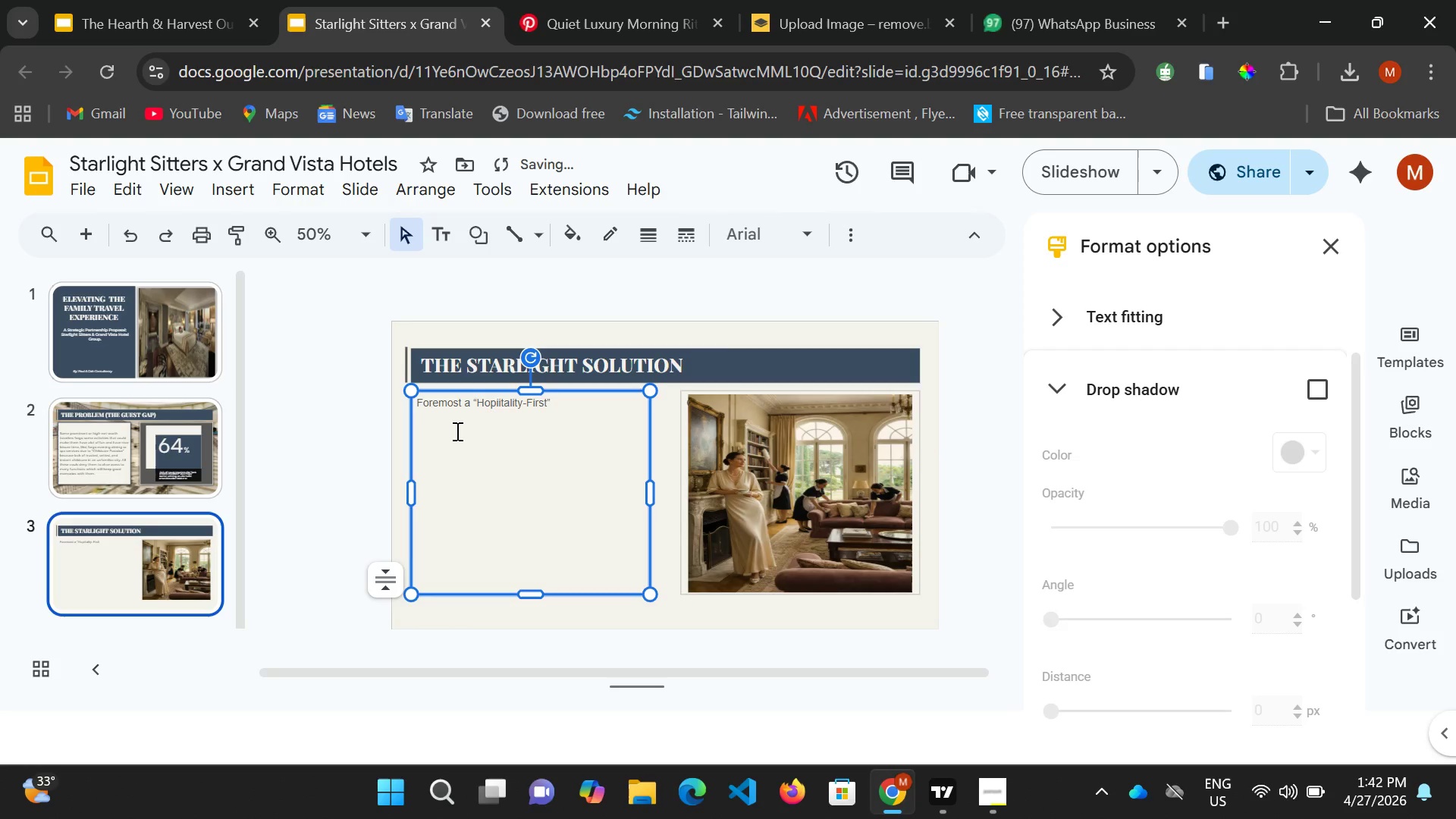 
left_click([364, 238])
 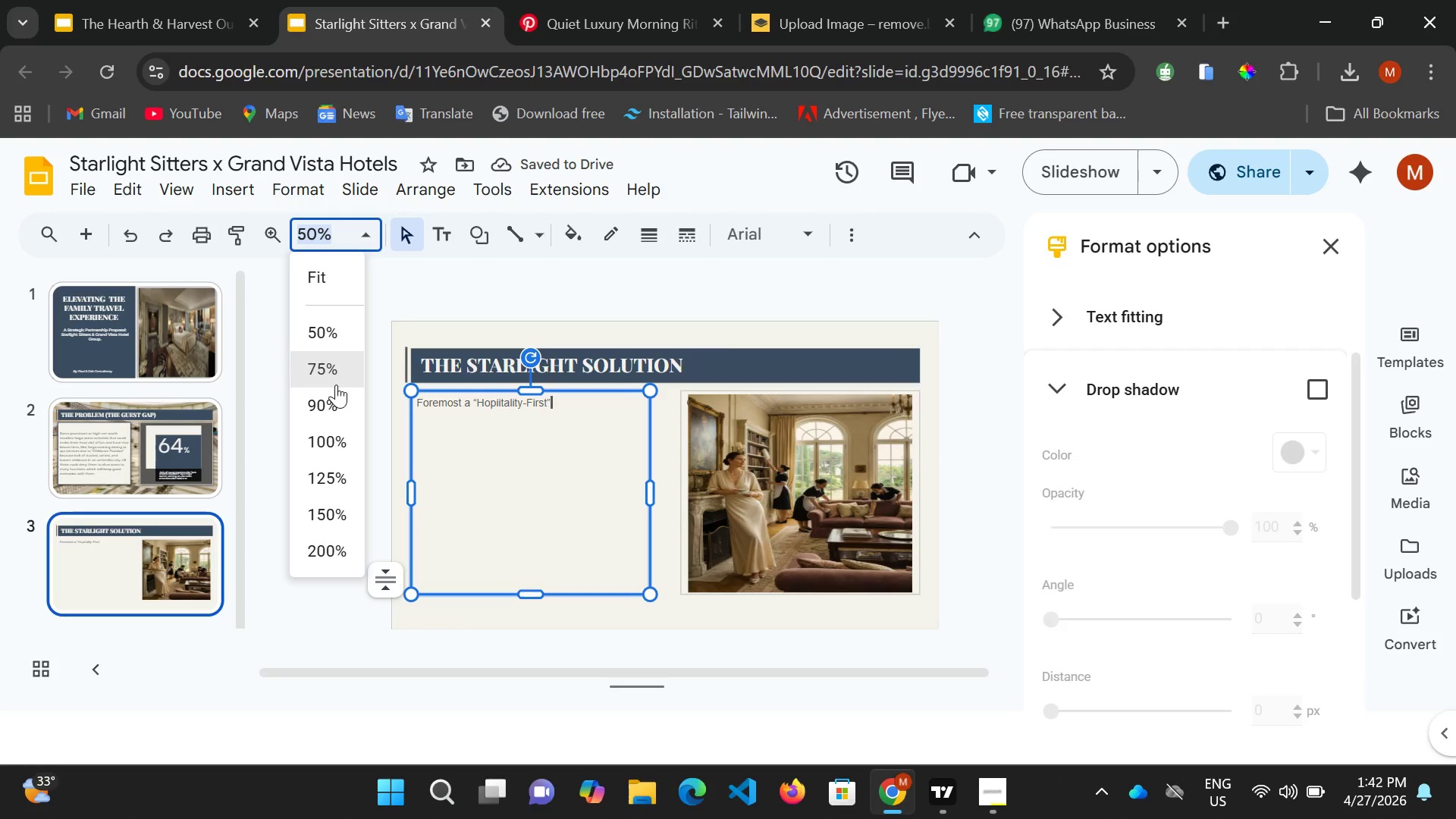 
left_click([336, 384])
 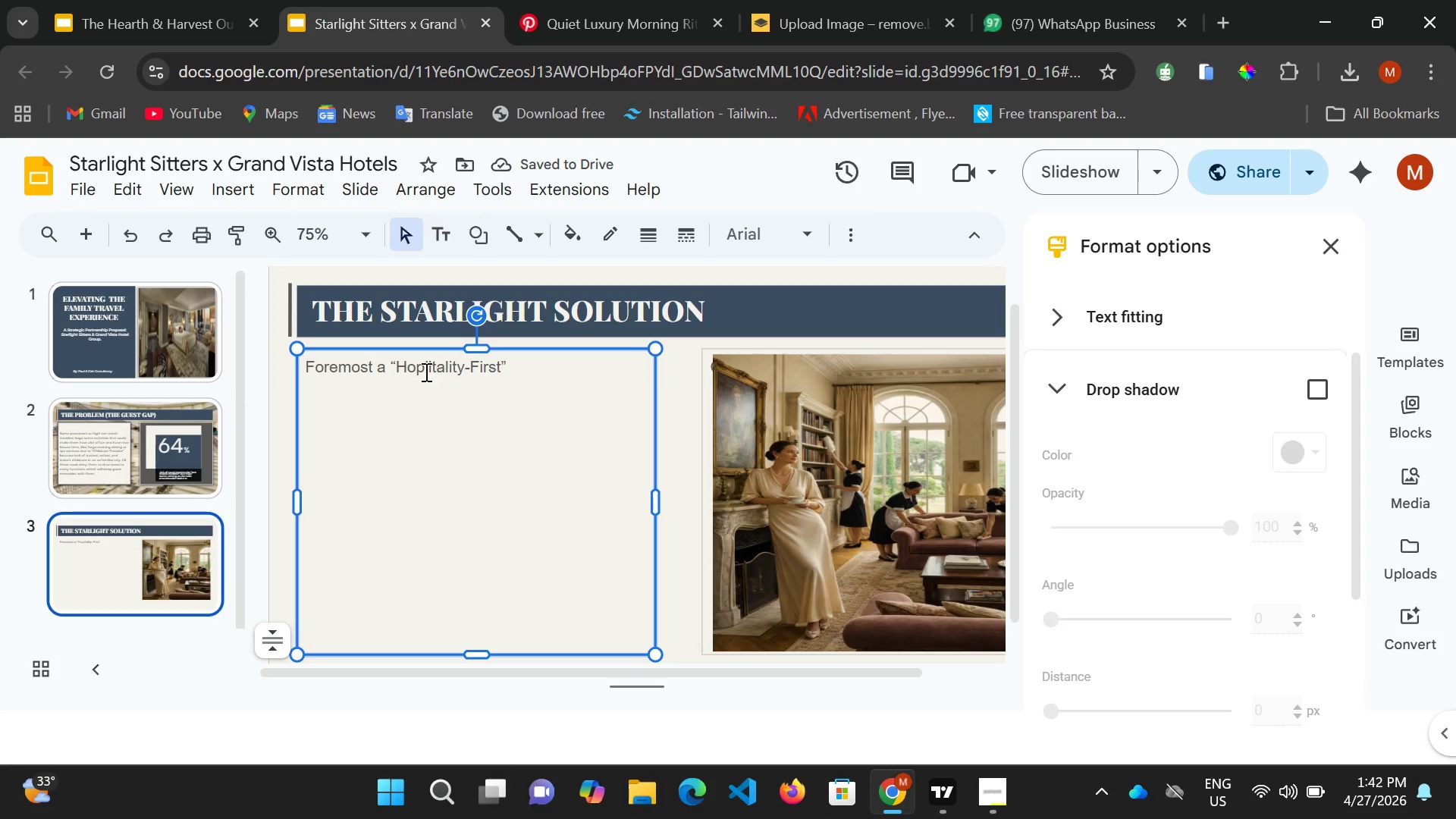 
left_click([424, 366])
 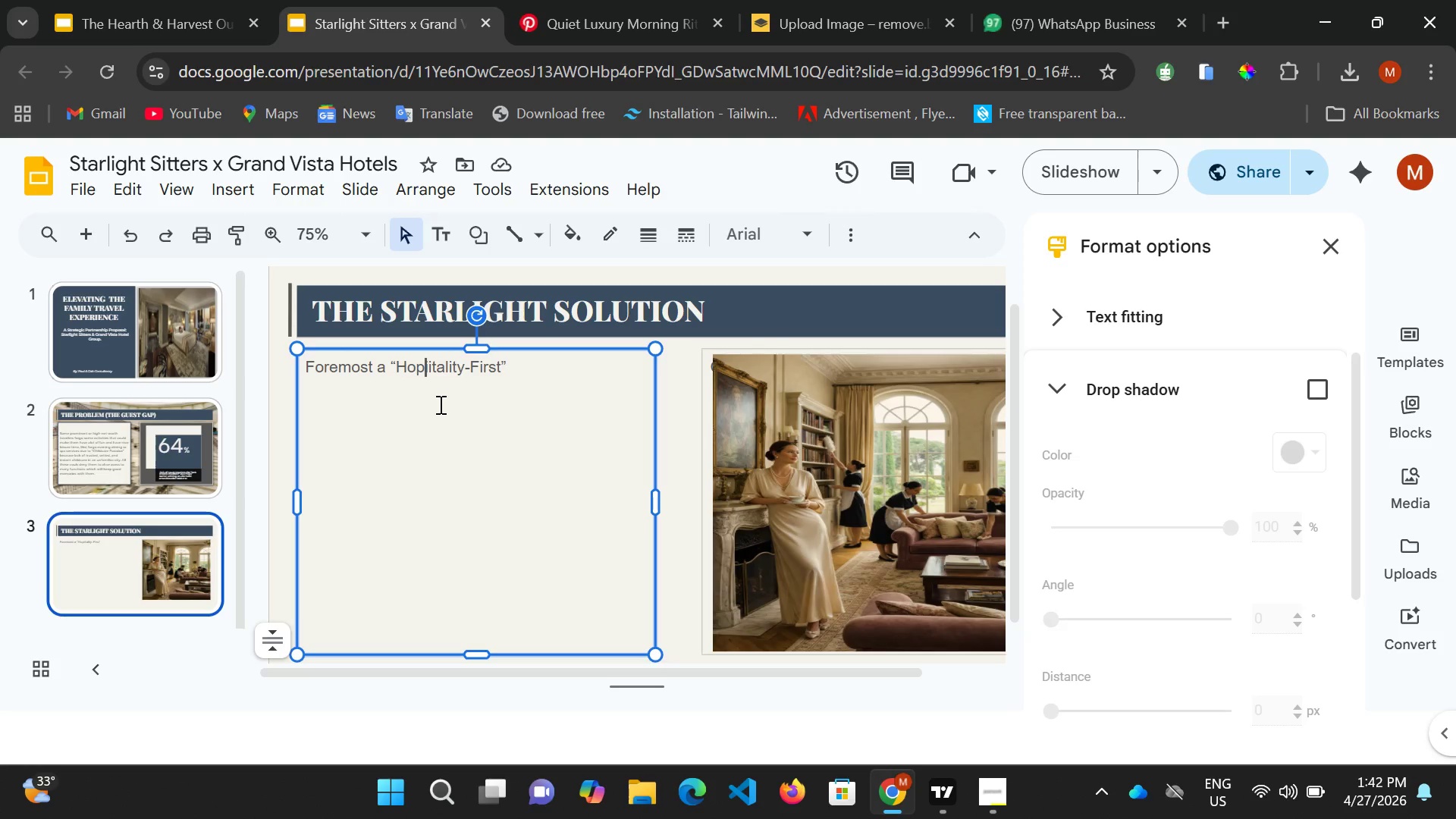 
key(ArrowLeft)
 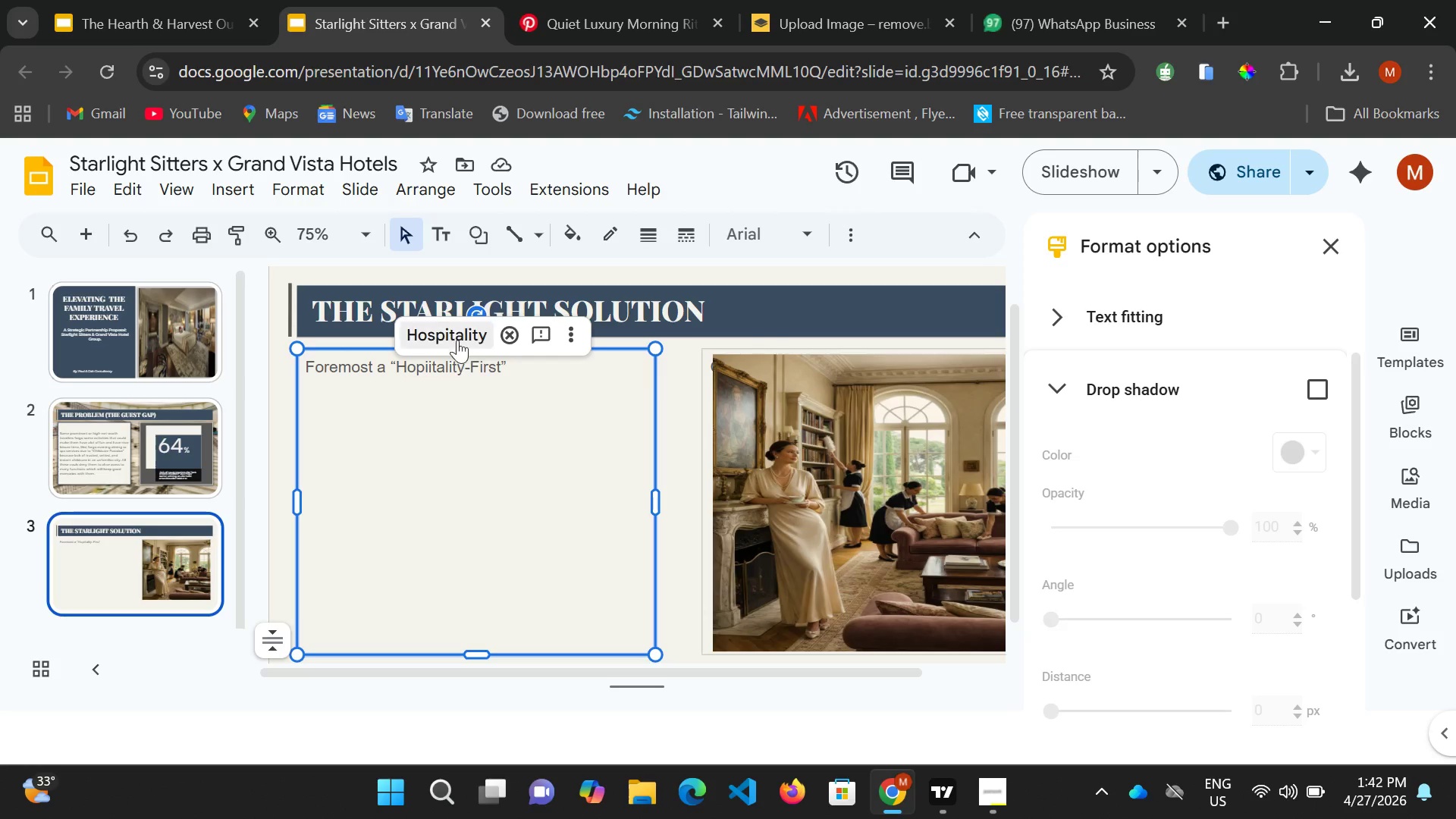 
left_click([449, 326])
 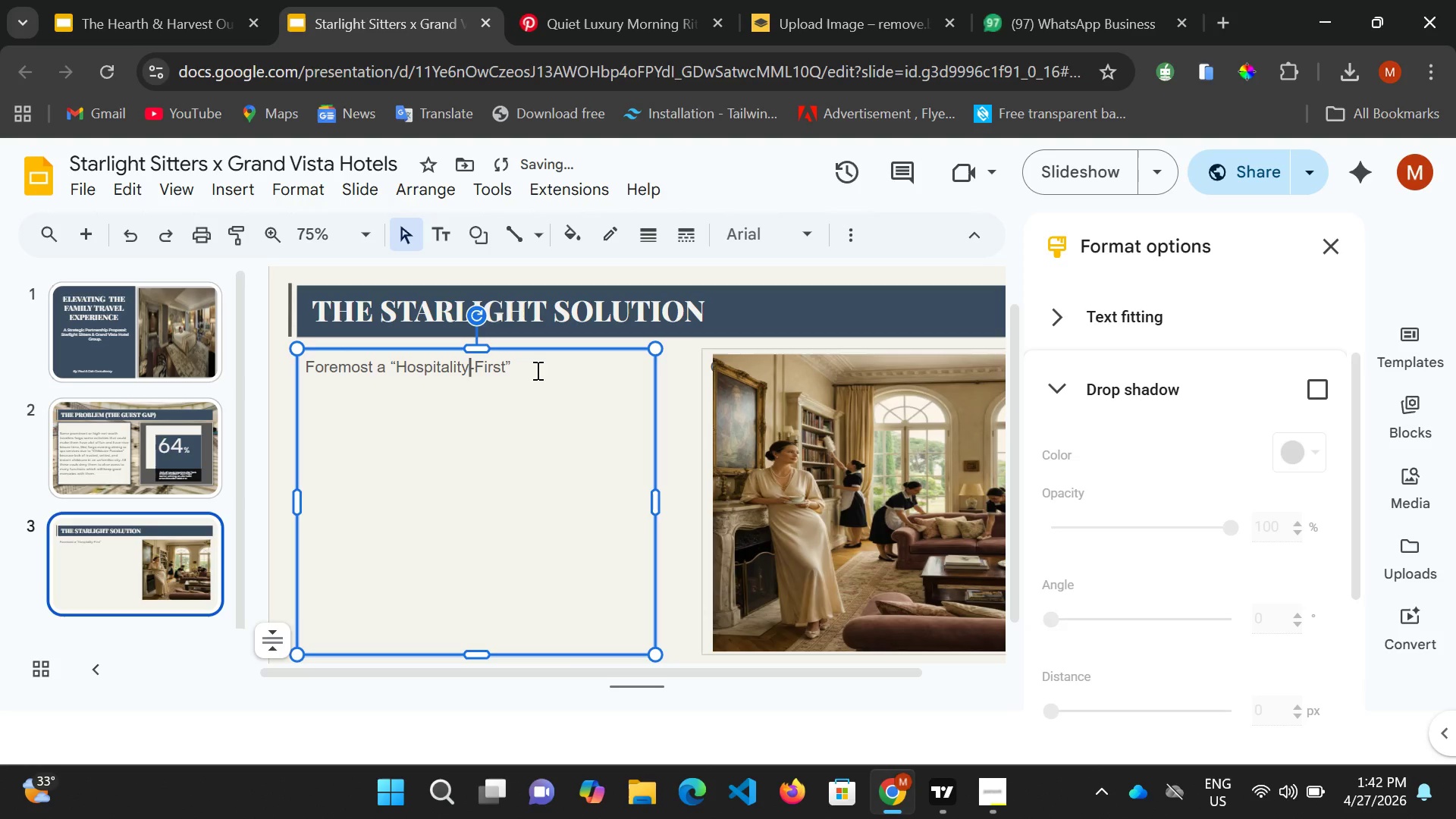 
left_click([533, 368])
 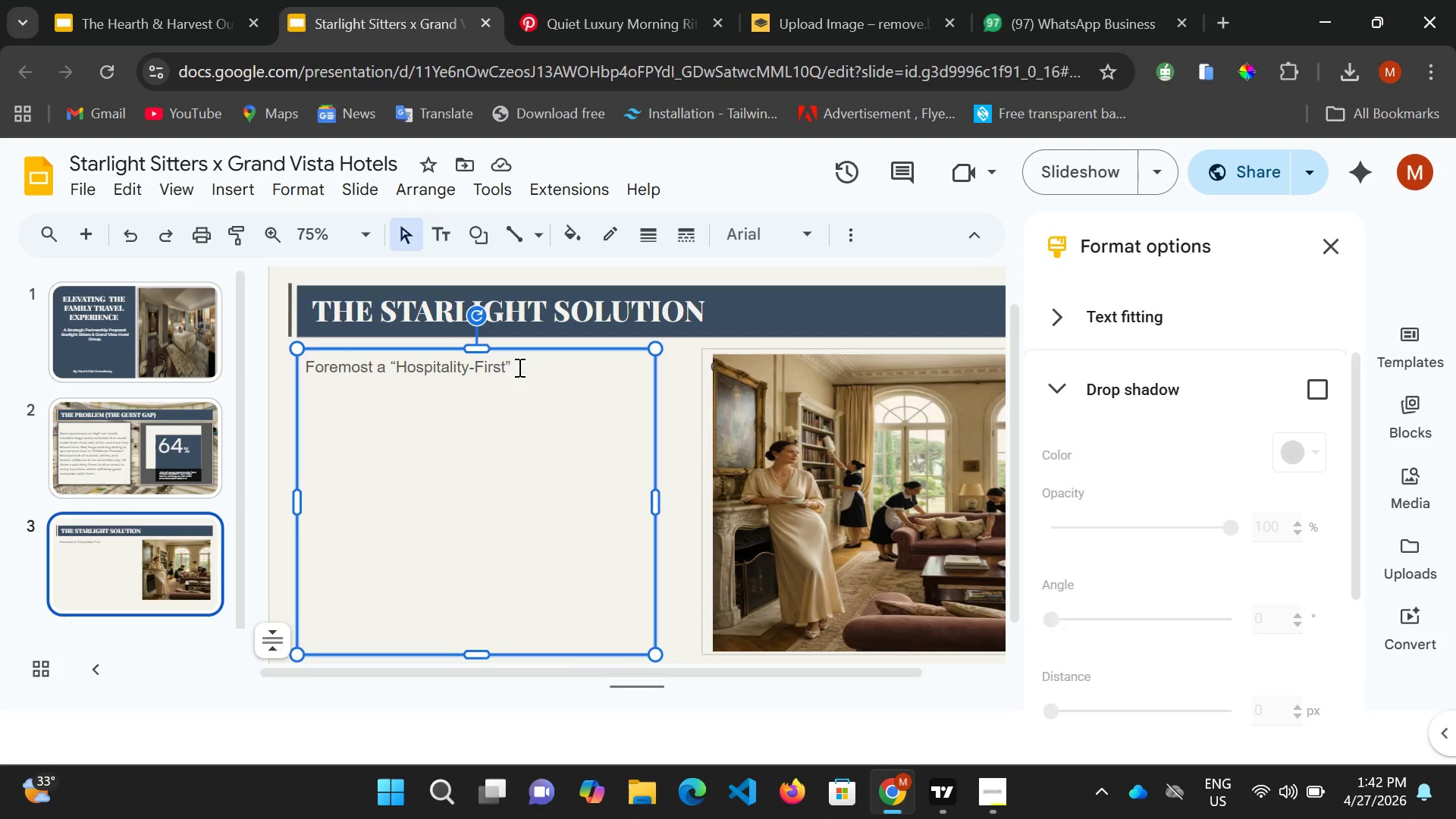 
wait(5.53)
 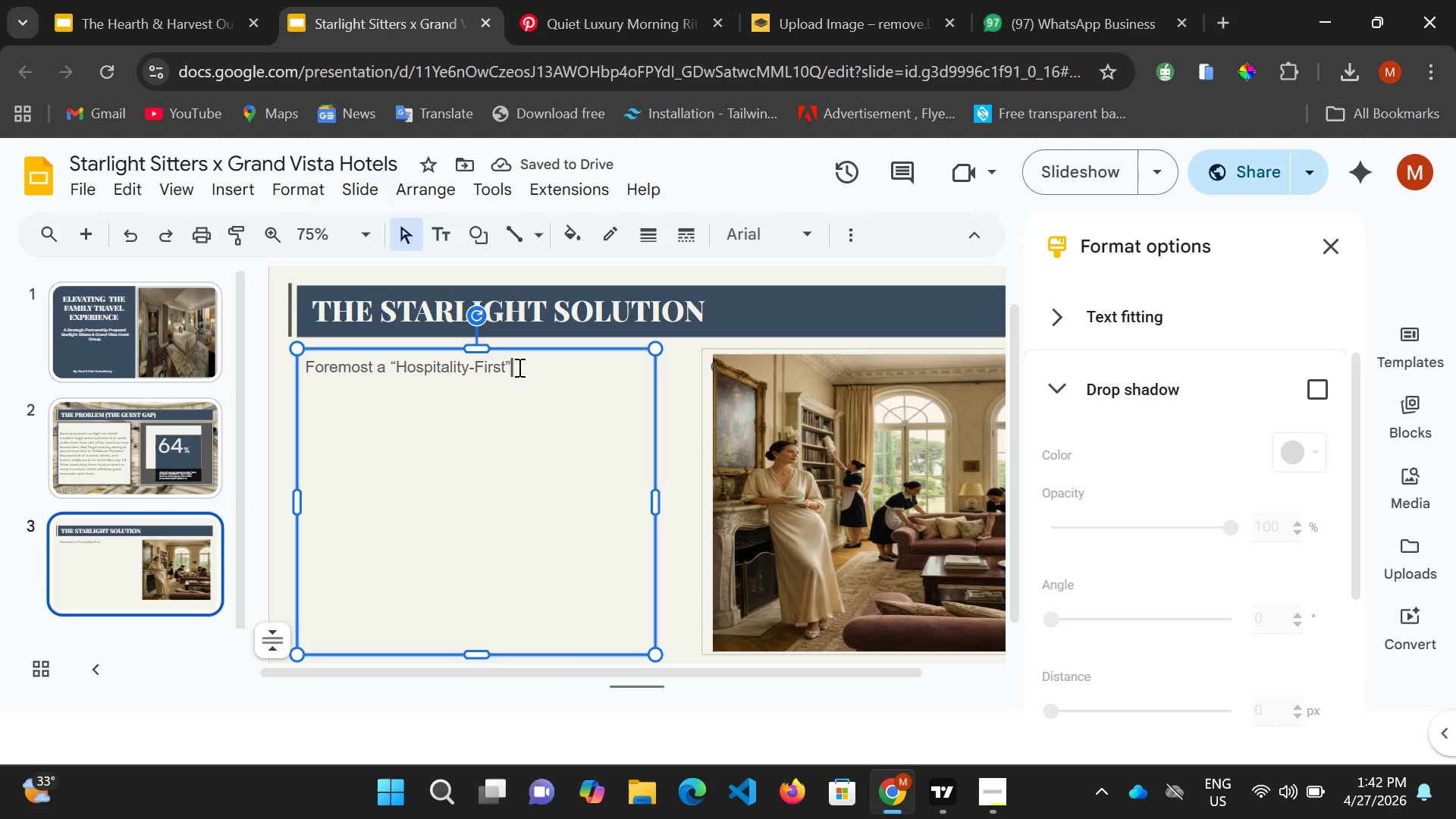 
type( chid)
key(Backspace)
 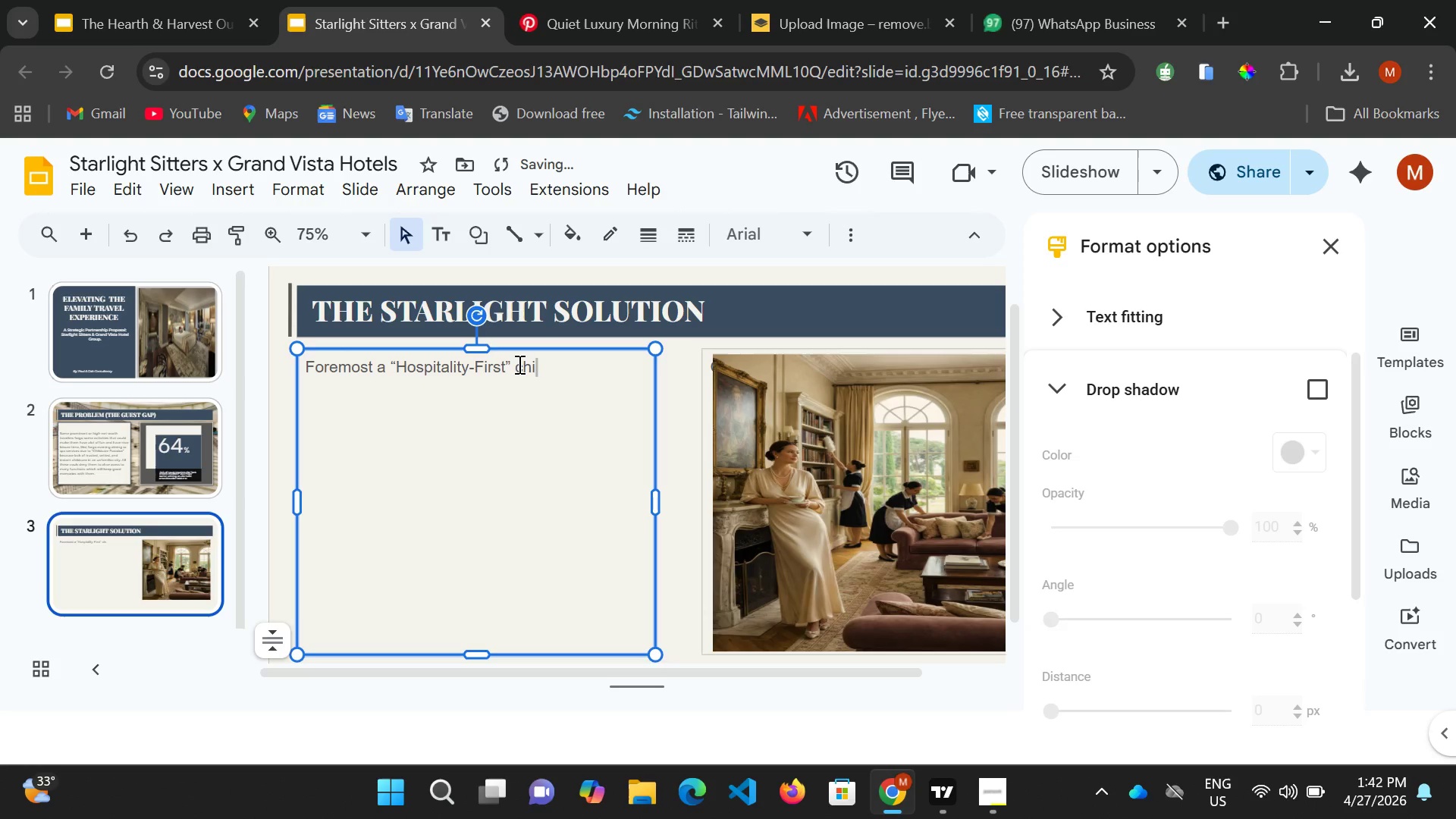 
key(Backspace)
 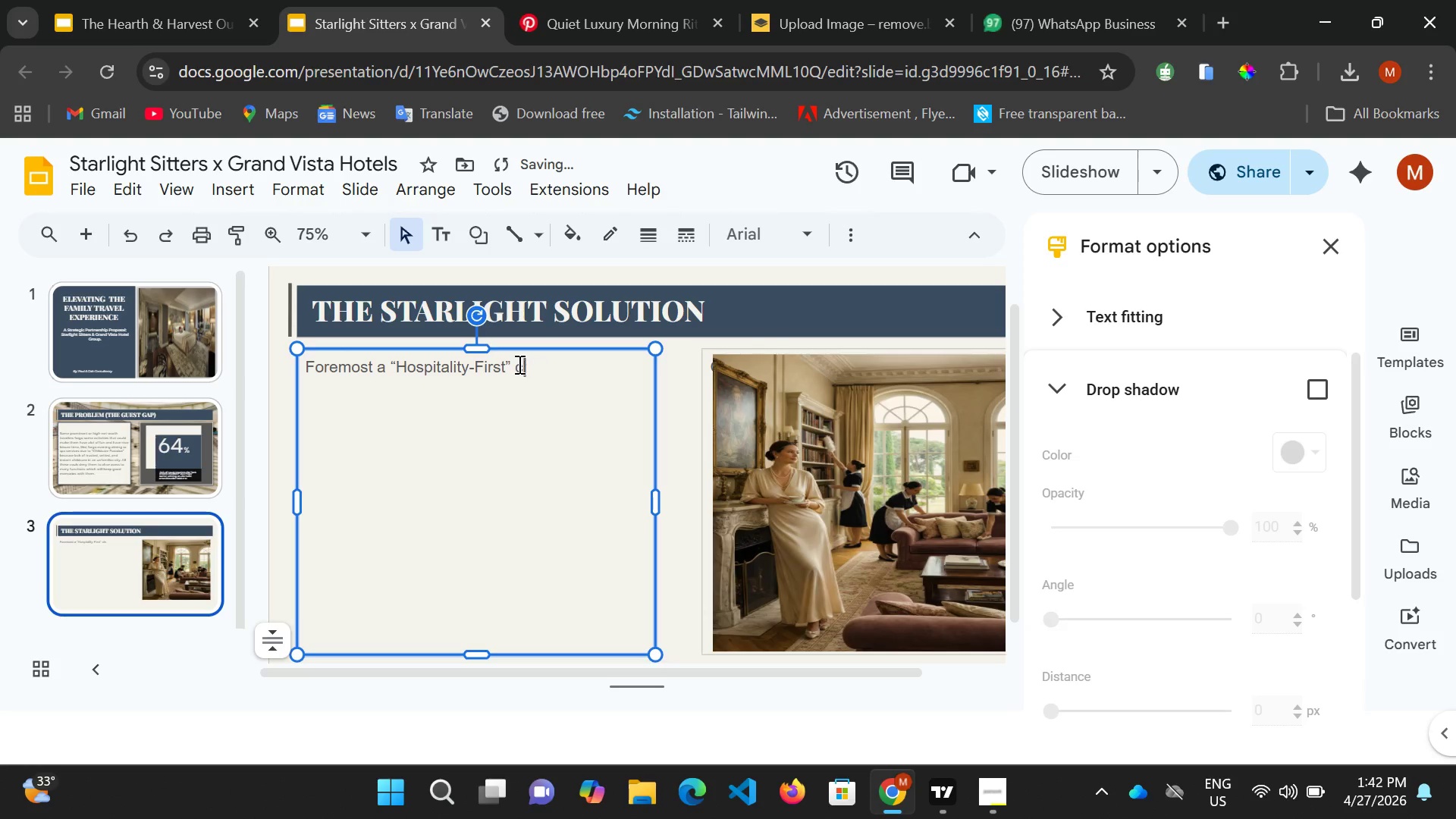 
key(Backspace)
 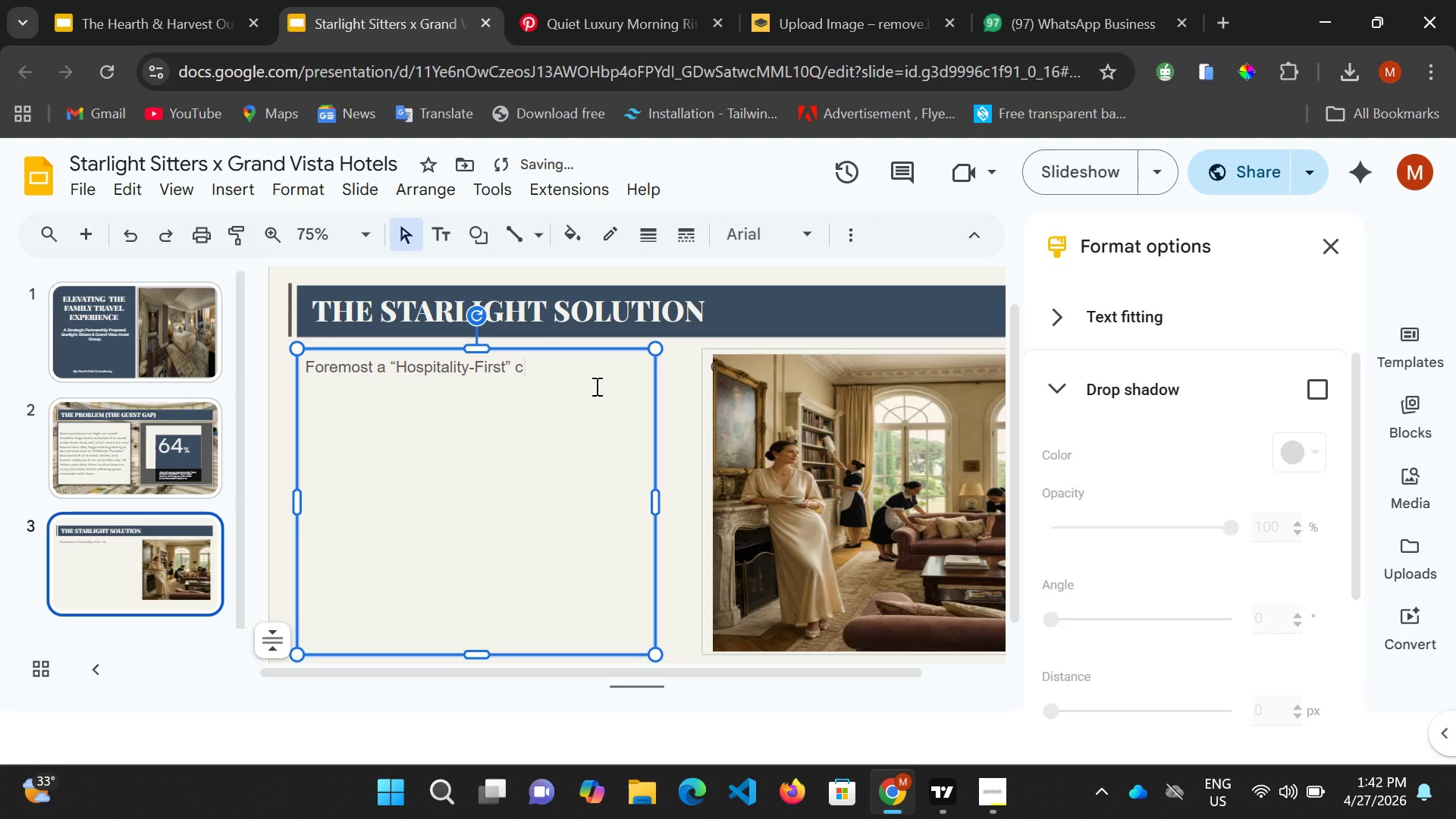 
key(Backspace)
type( there shousl)
key(Backspace)
key(Backspace)
key(Backspace)
key(Backspace)
key(Backspace)
key(Backspace)
key(Backspace)
key(Backspace)
key(Backspace)
key(Backspace)
key(Backspace)
key(Backspace)
type(availabilty of )
 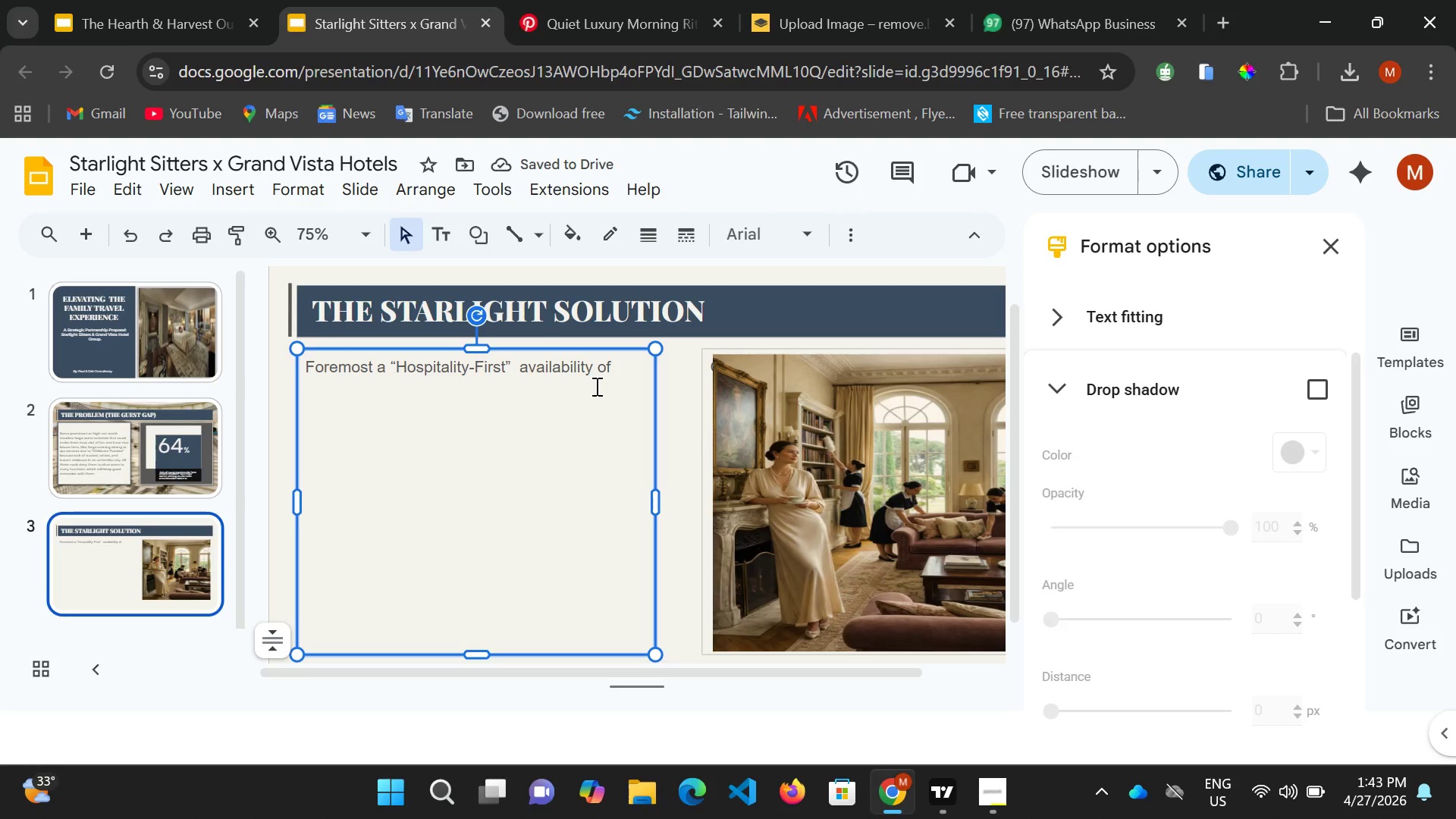 
type(child)
 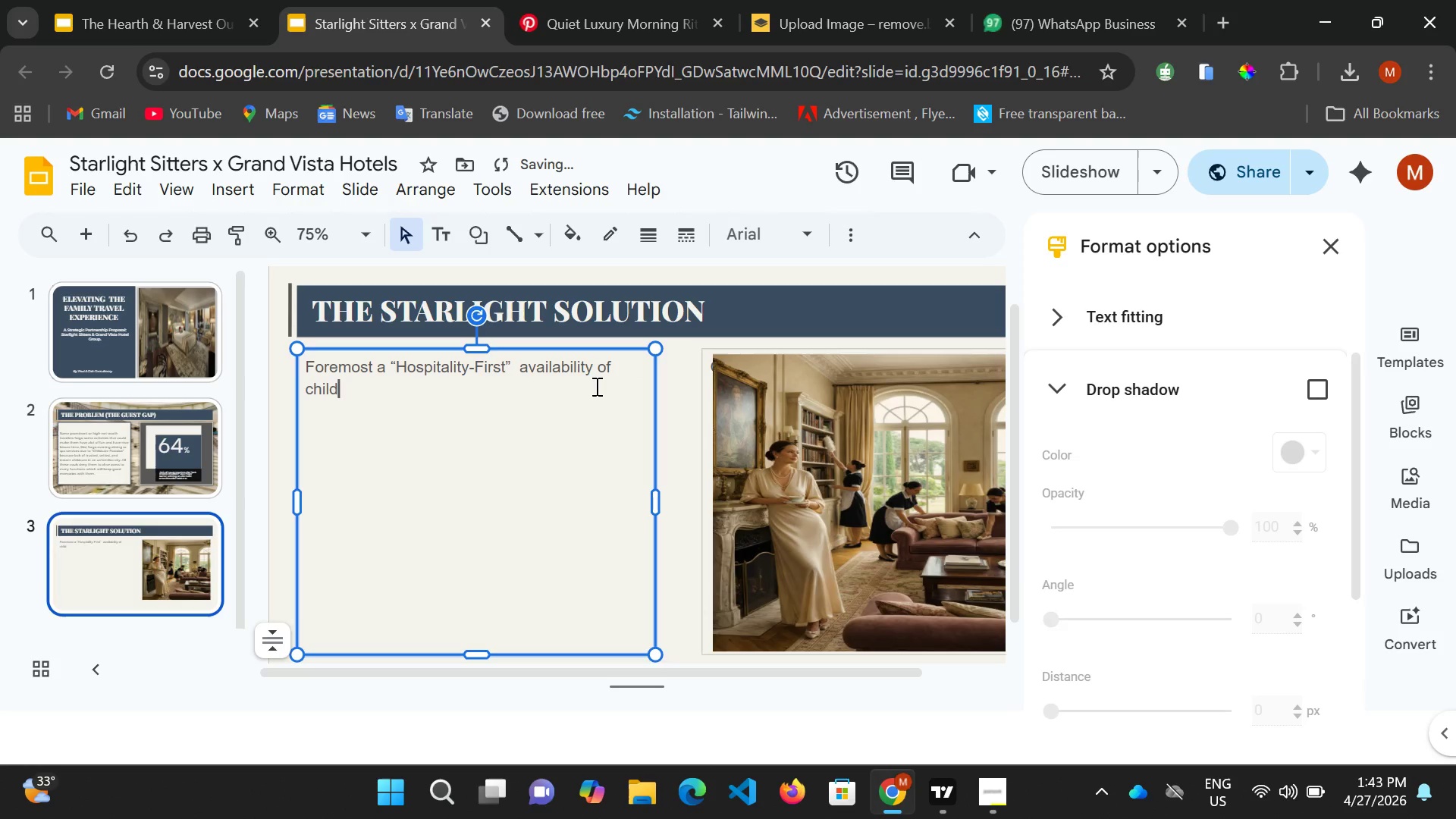 
wait(8.2)
 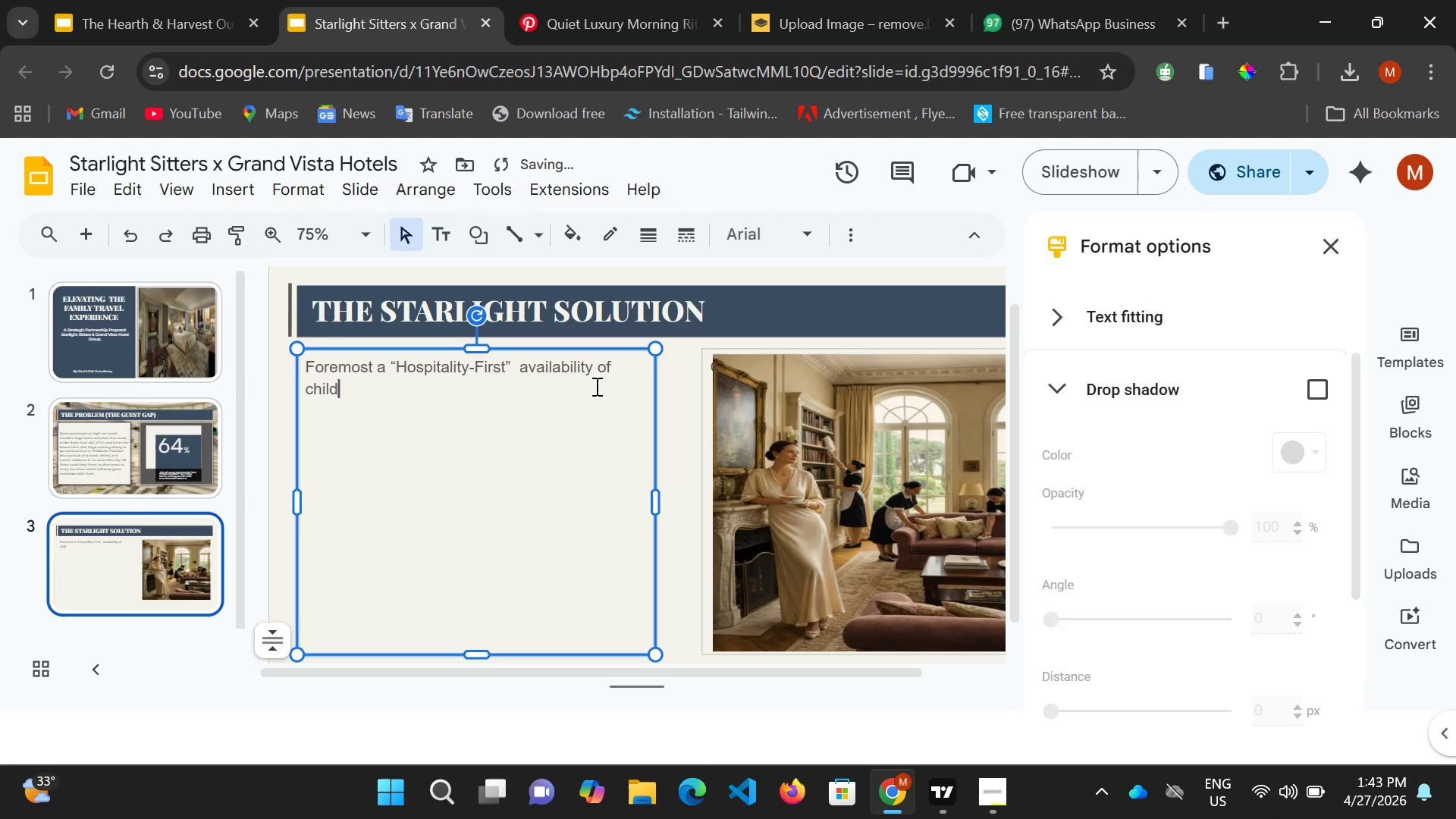 
type( )
key(Backspace)
type(care moidel)
key(Backspace)
key(Backspace)
key(Backspace)
key(Backspace)
type(del)
 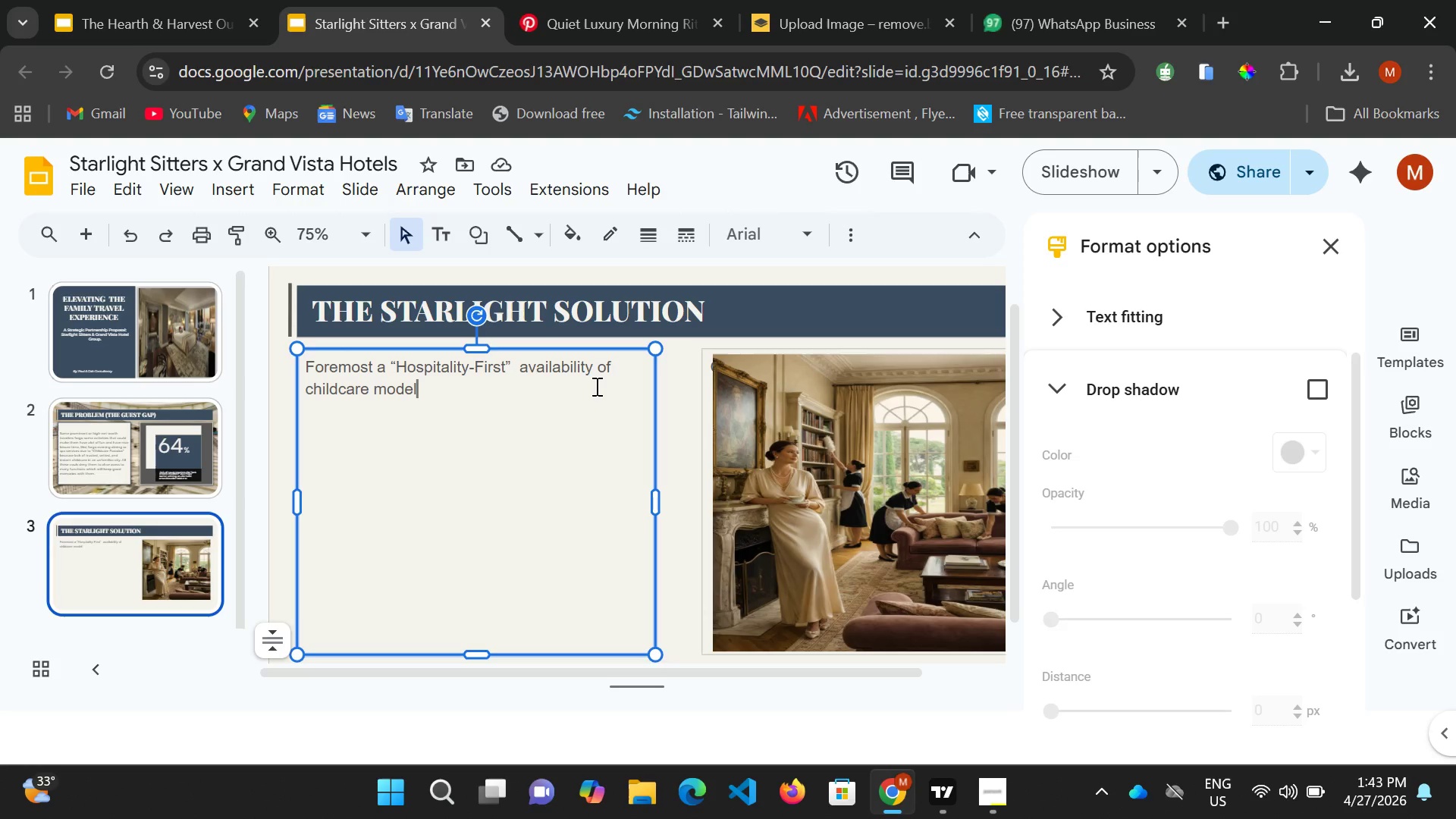 
wait(11.02)
 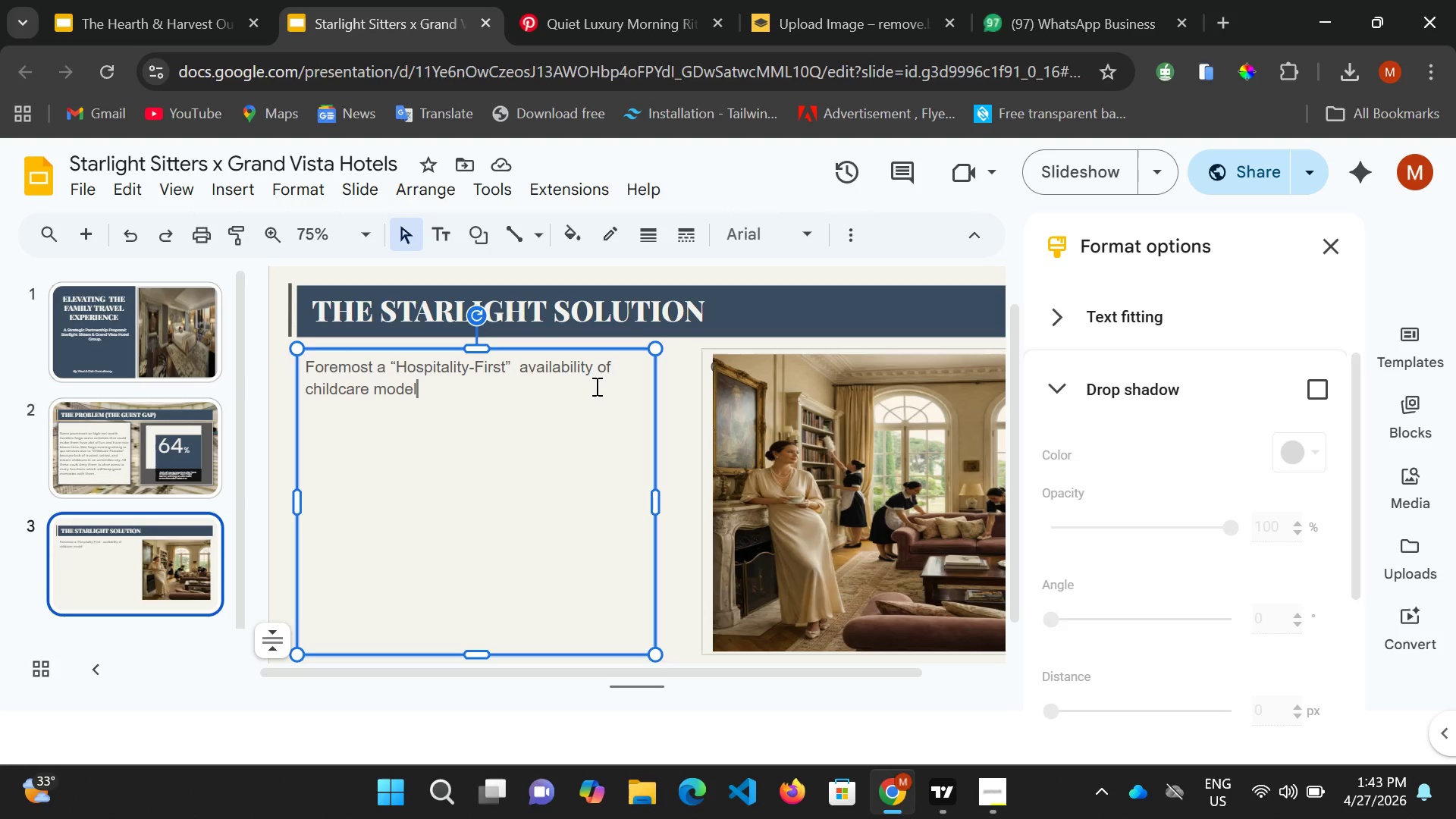 
type(. START)
key(Backspace)
type(LIGHT Sitters doesn)
key(Backspace)
type(;t)
key(Backspace)
key(Backspace)
type('n)
key(Backspace)
key(Backspace)
type(n't just provide a nannay)
key(Backspace)
key(Backspace)
key(Backspace)
type(ny: w)
key(Backspace)
type(e)
key(Backspace)
type(we work on providing a seamless extensiom)
key(Backspace)
type(n od=)
key(Backspace)
key(Backspace)
type(f the Grand Vista guest experince)